 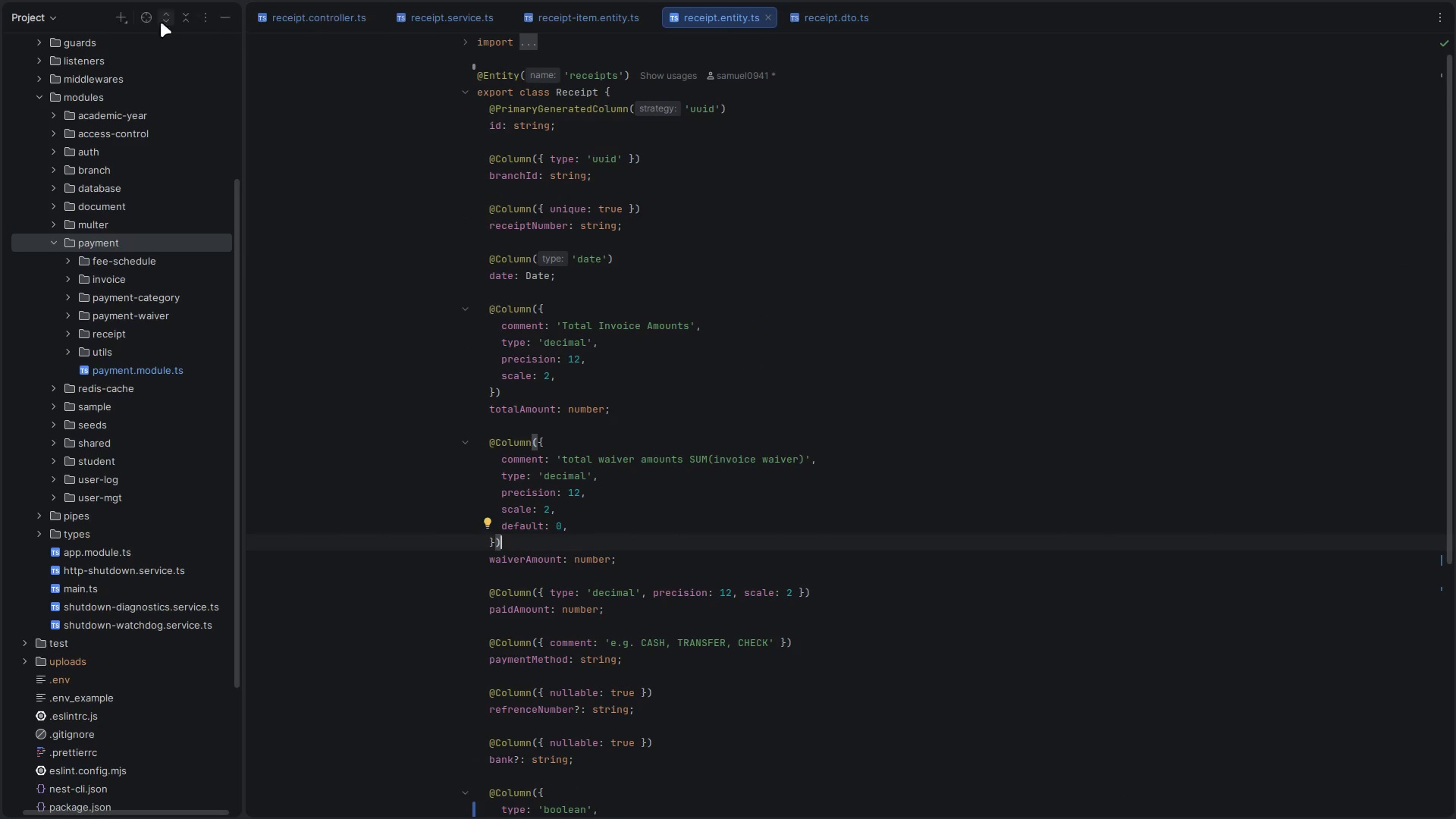 
left_click([39, 95])
 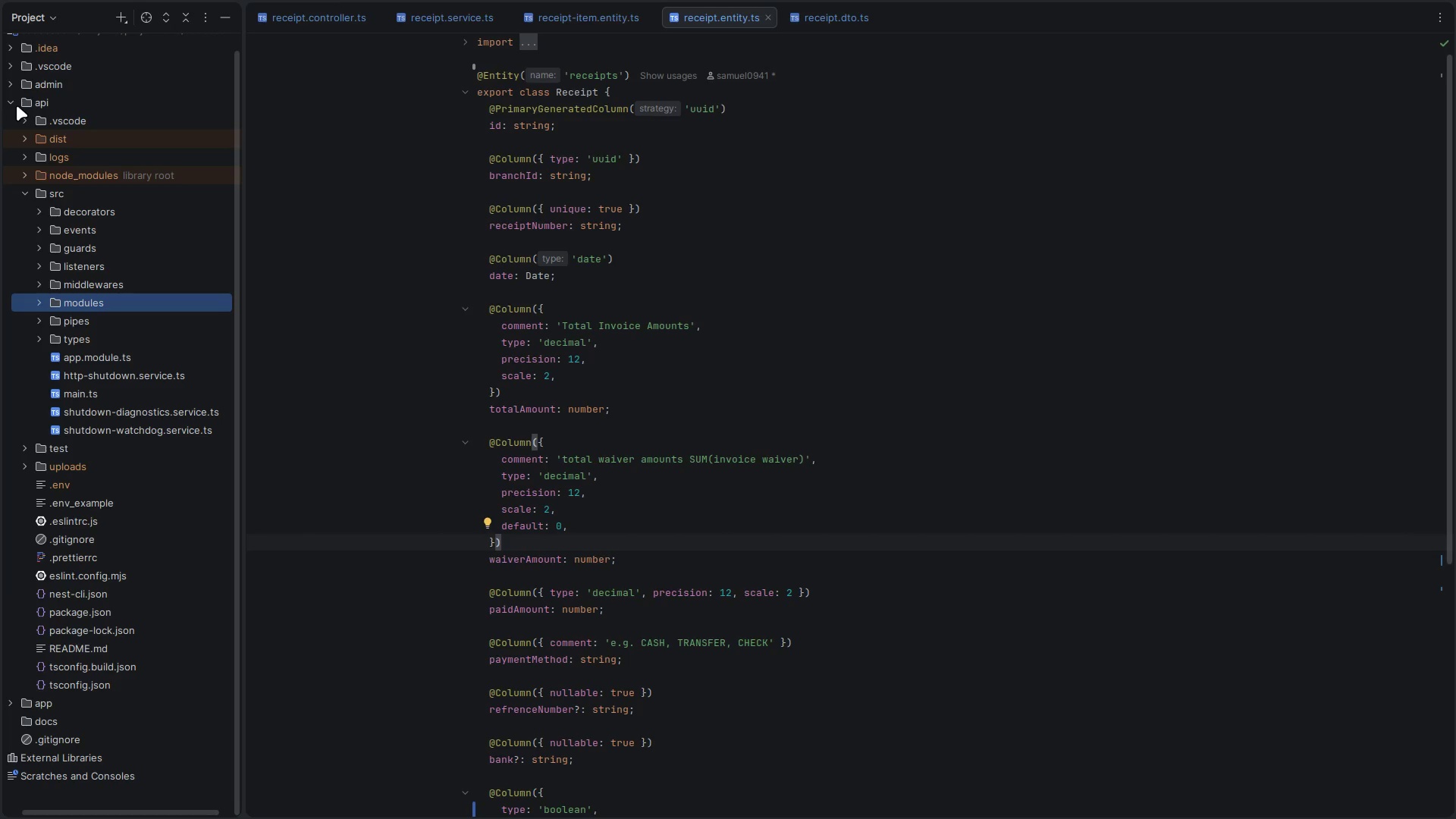 
left_click([5, 99])
 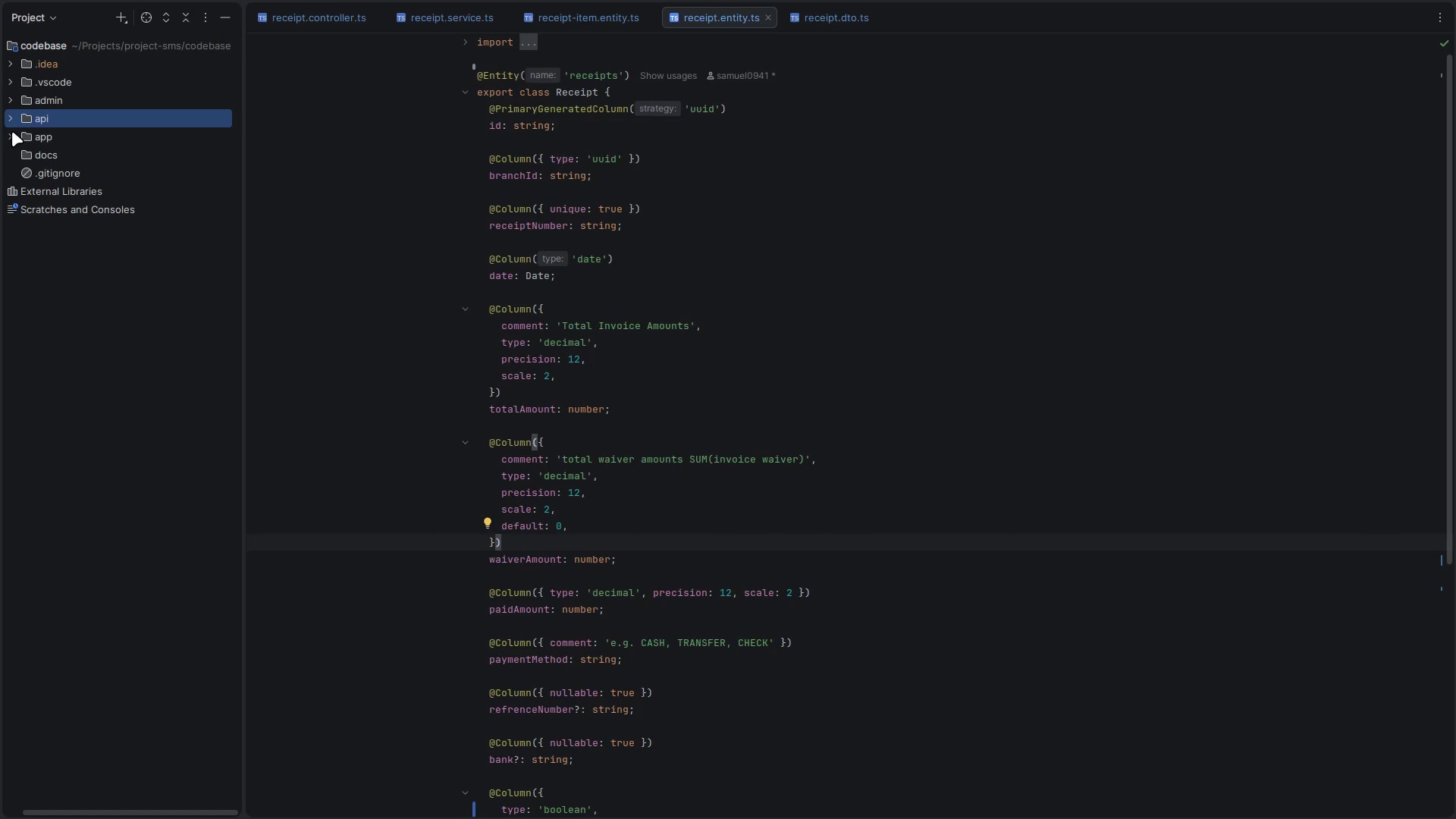 
left_click([12, 133])
 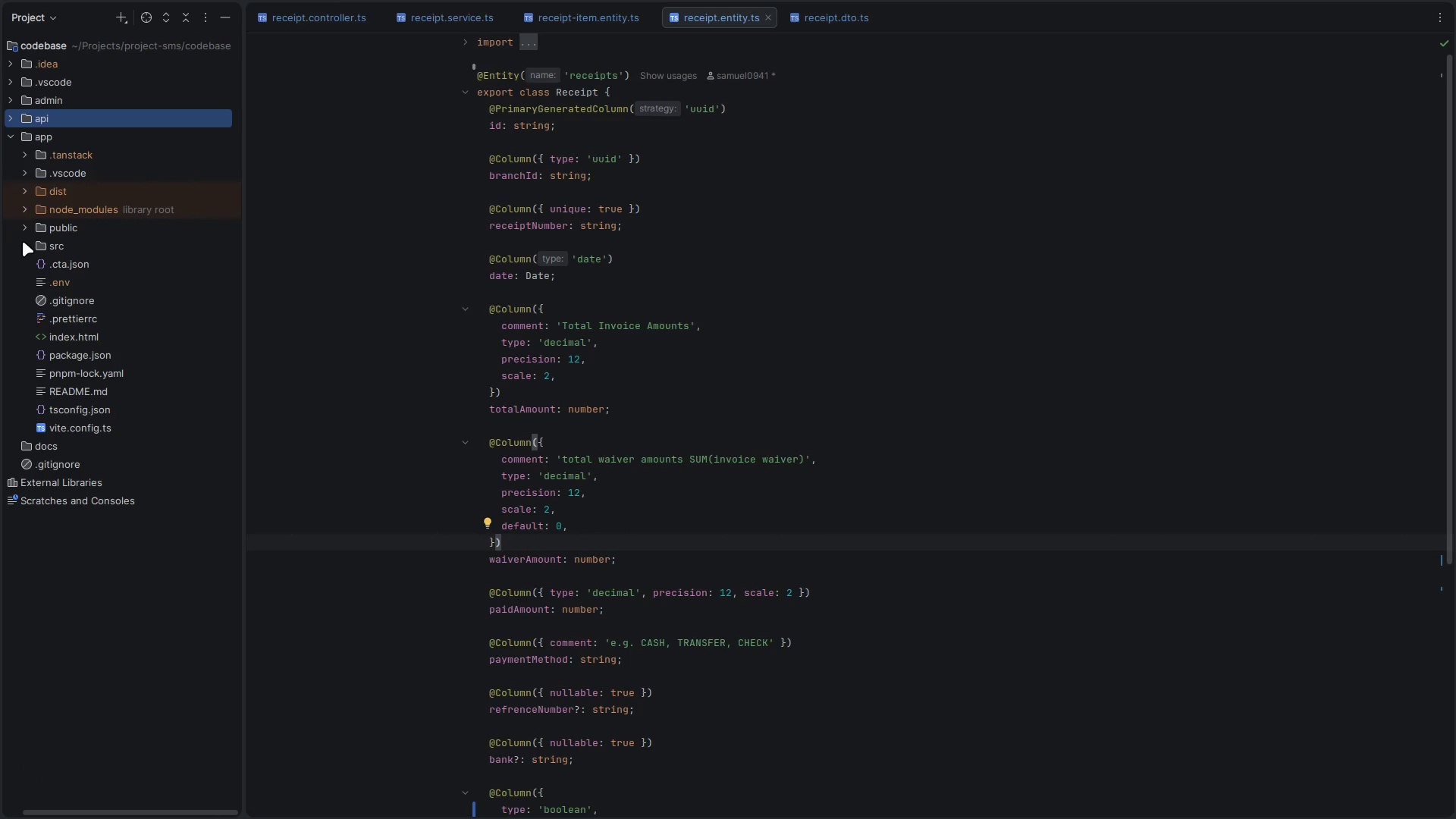 
left_click([23, 241])
 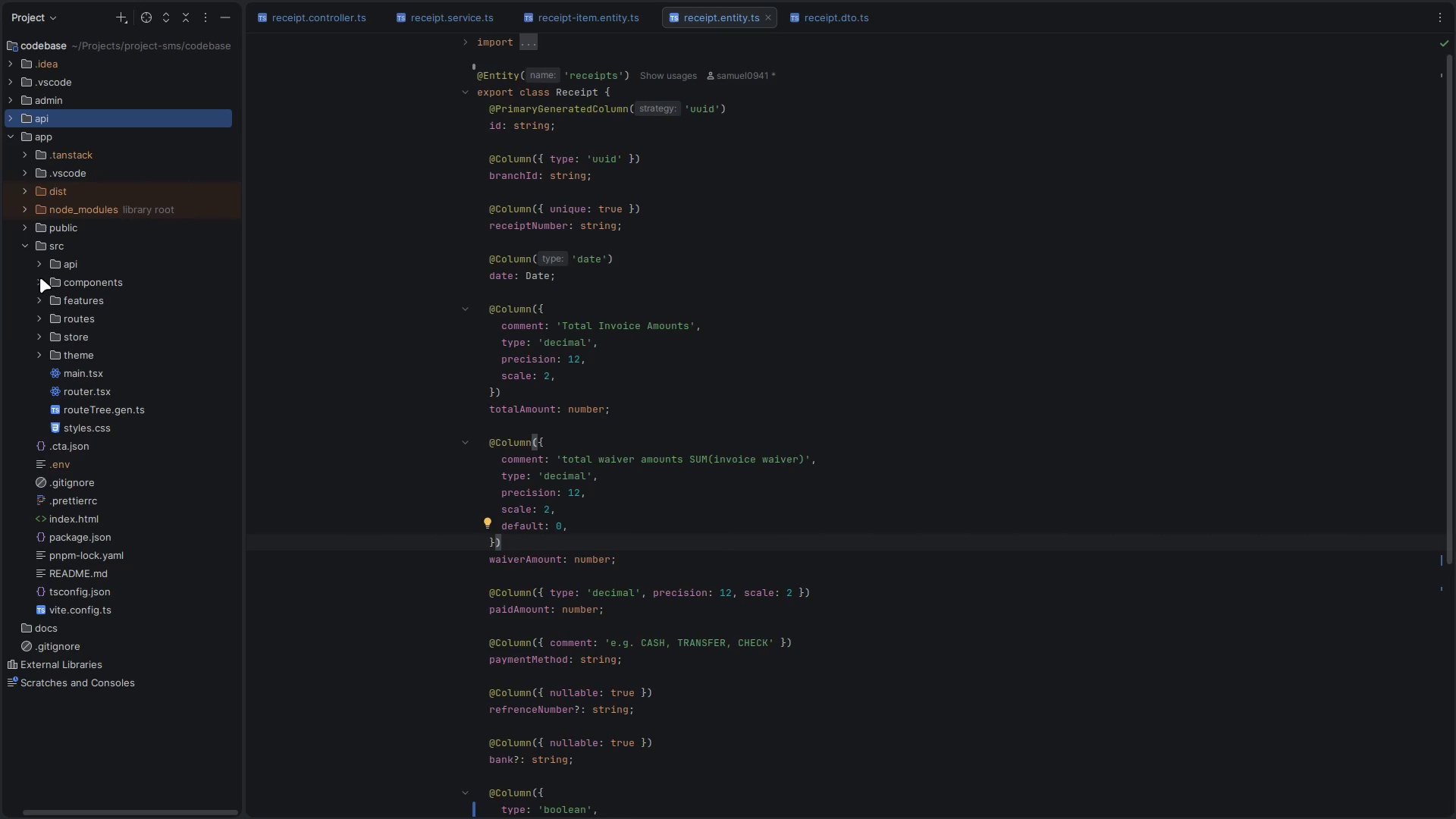 
left_click([36, 256])
 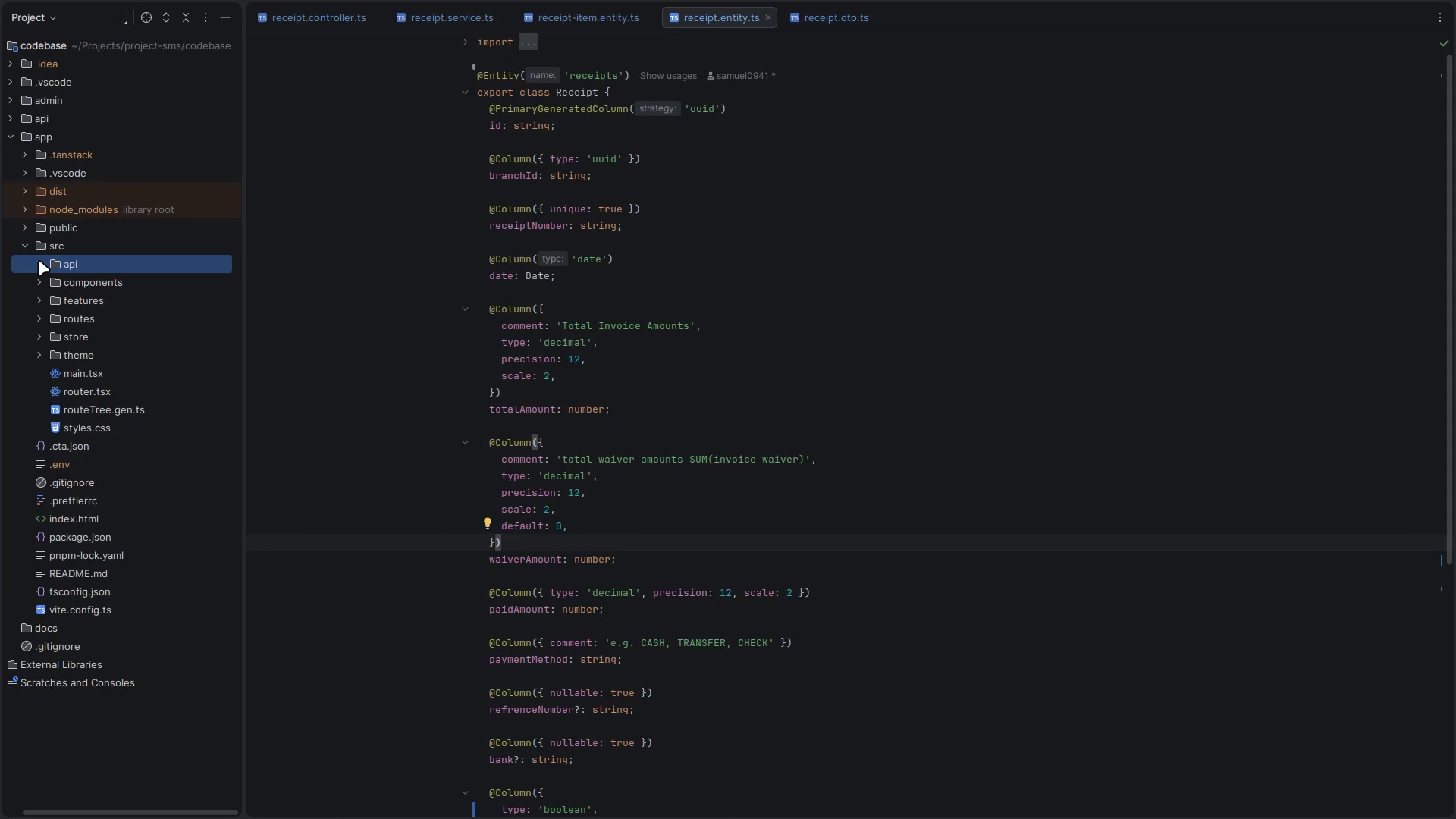 
left_click([39, 260])
 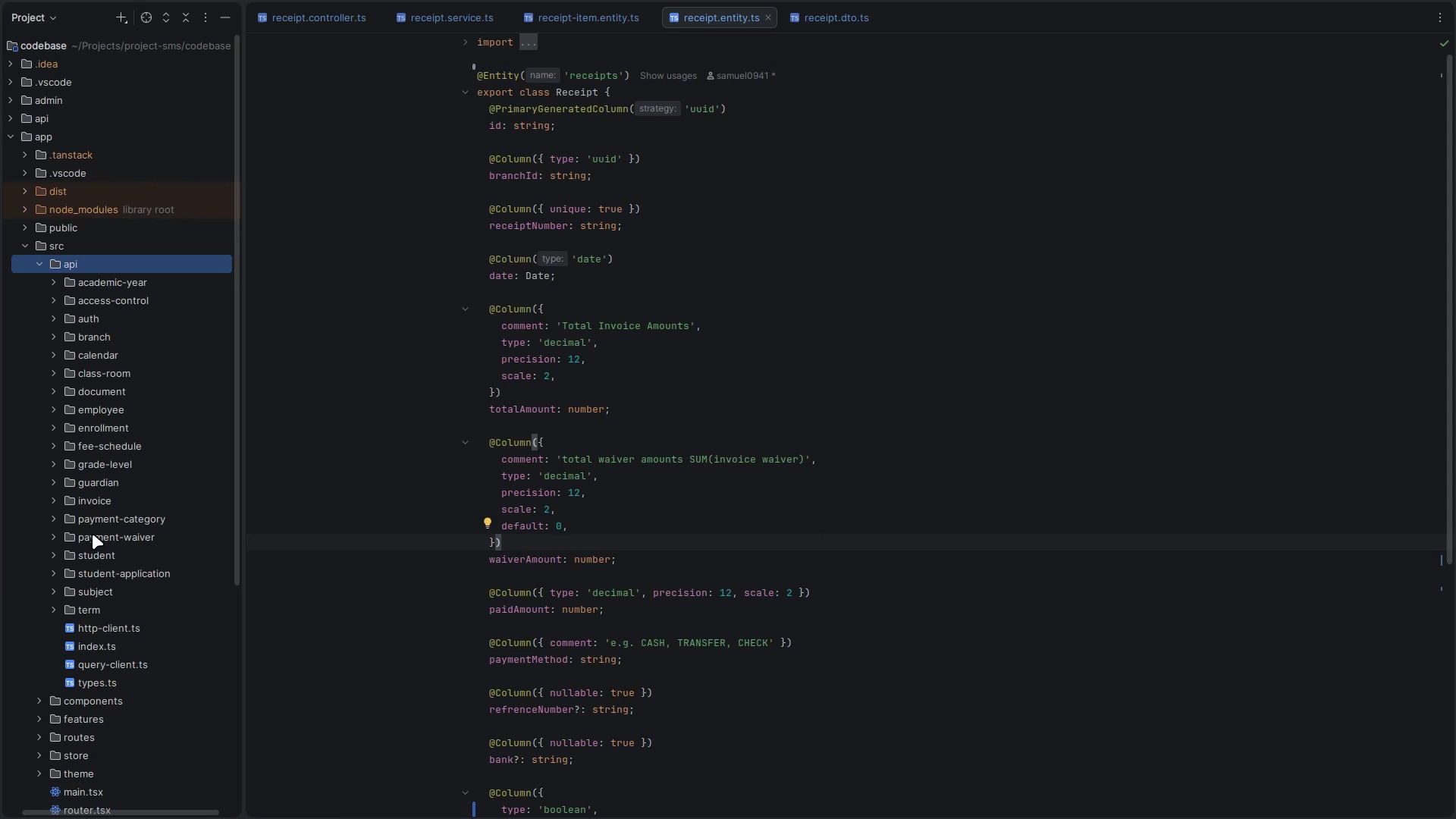 
wait(6.17)
 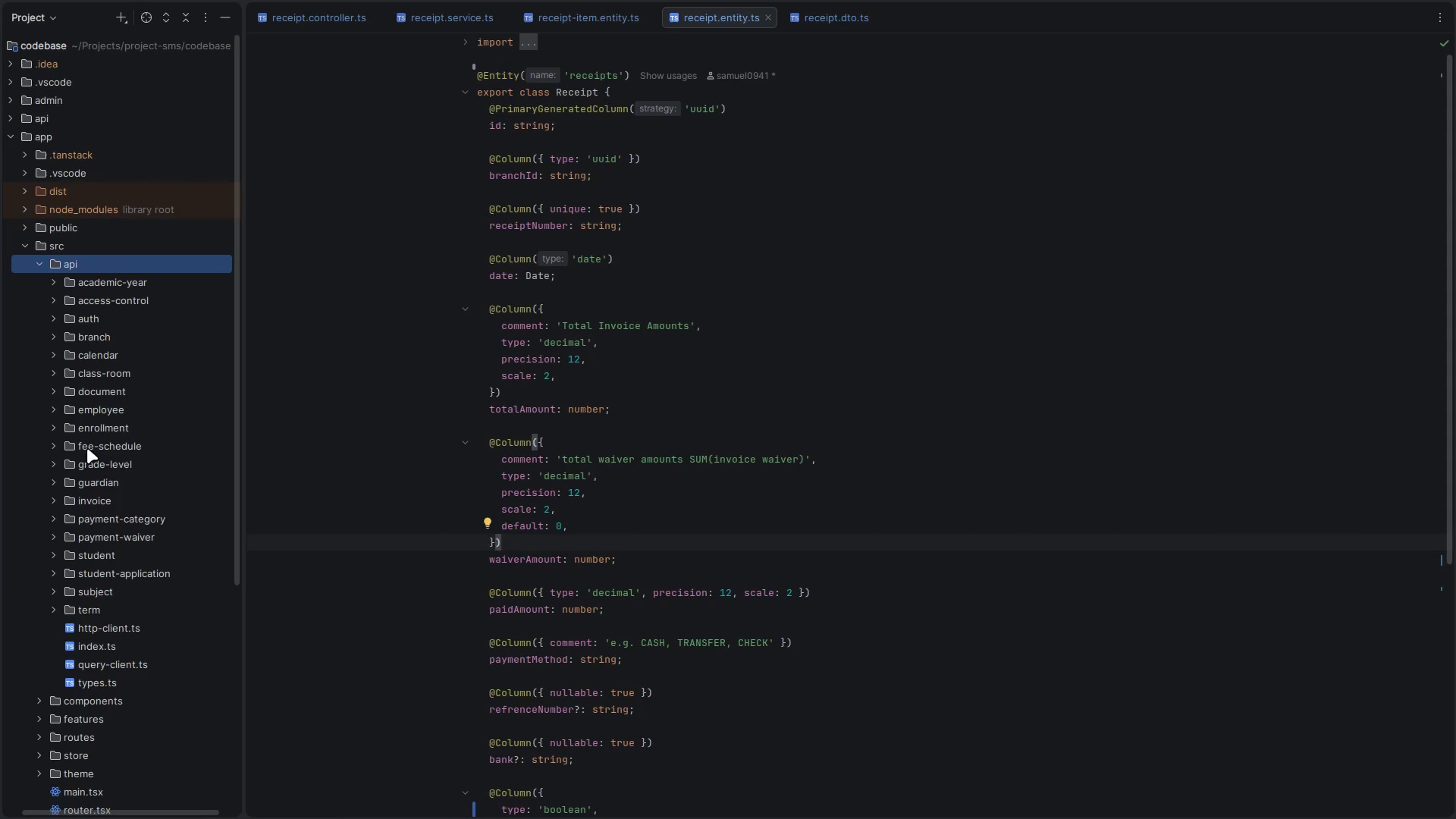 
right_click([74, 265])
 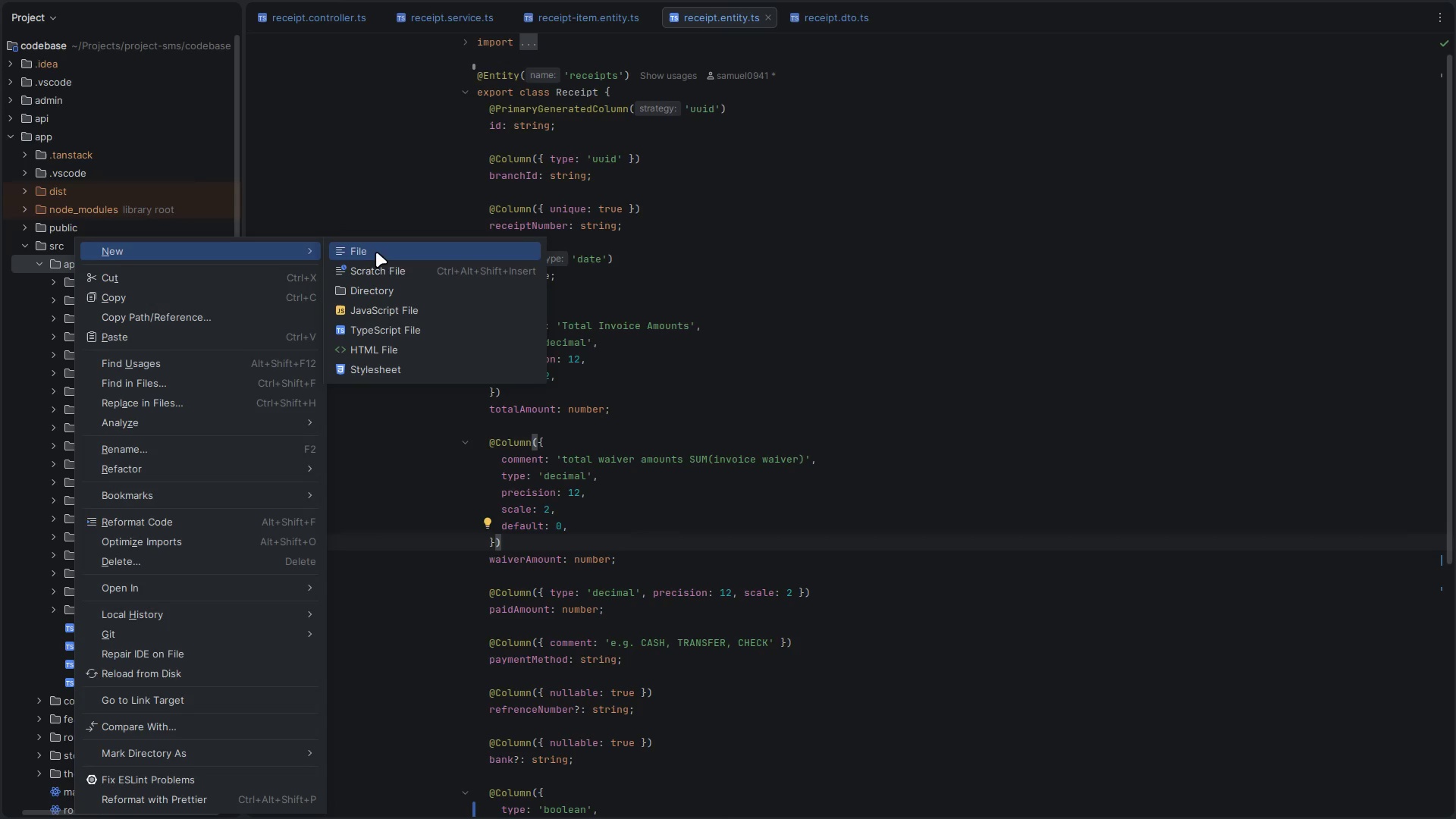 
left_click([400, 269])
 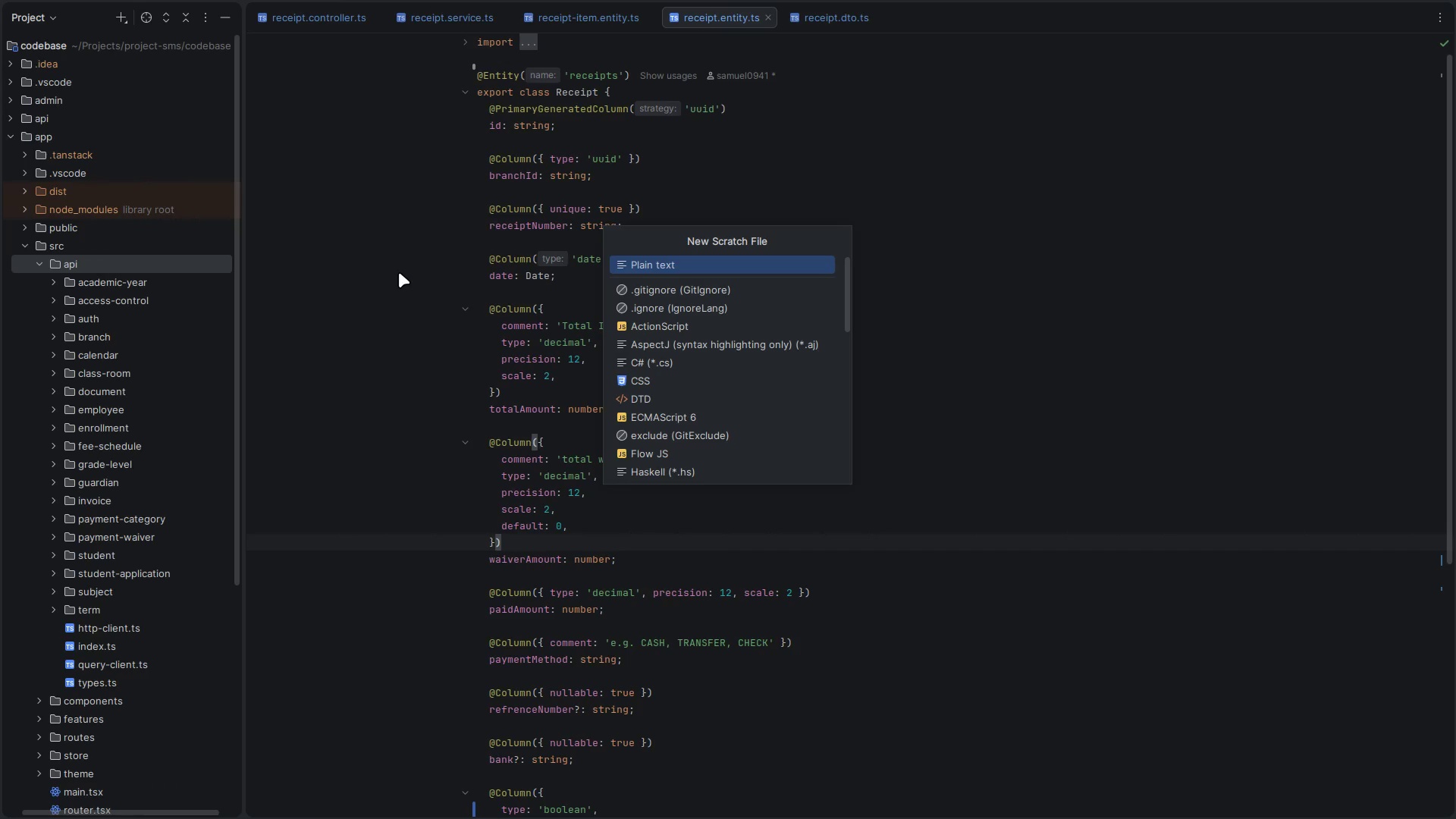 
key(Shift+F)
 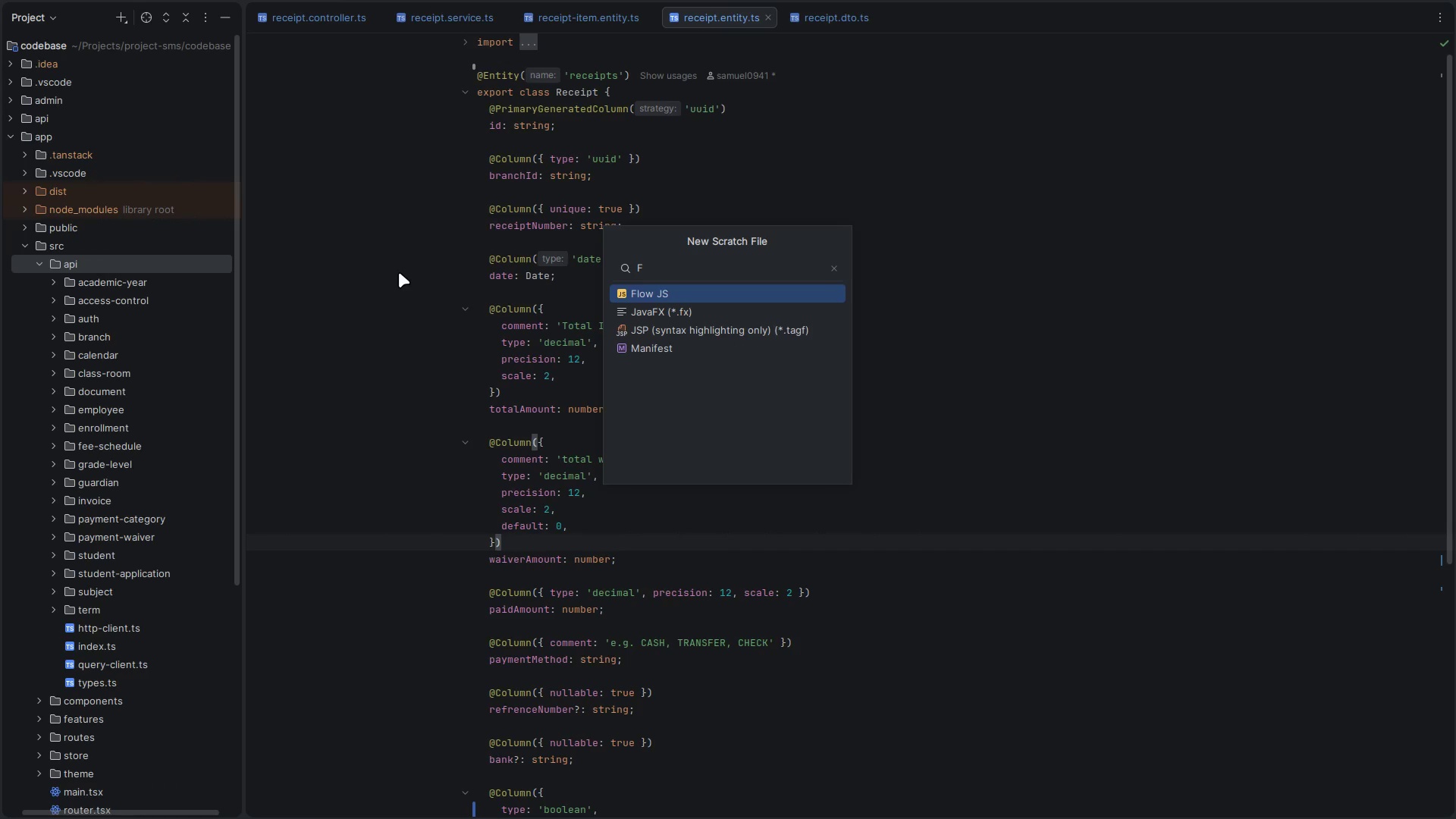 
key(Escape)
 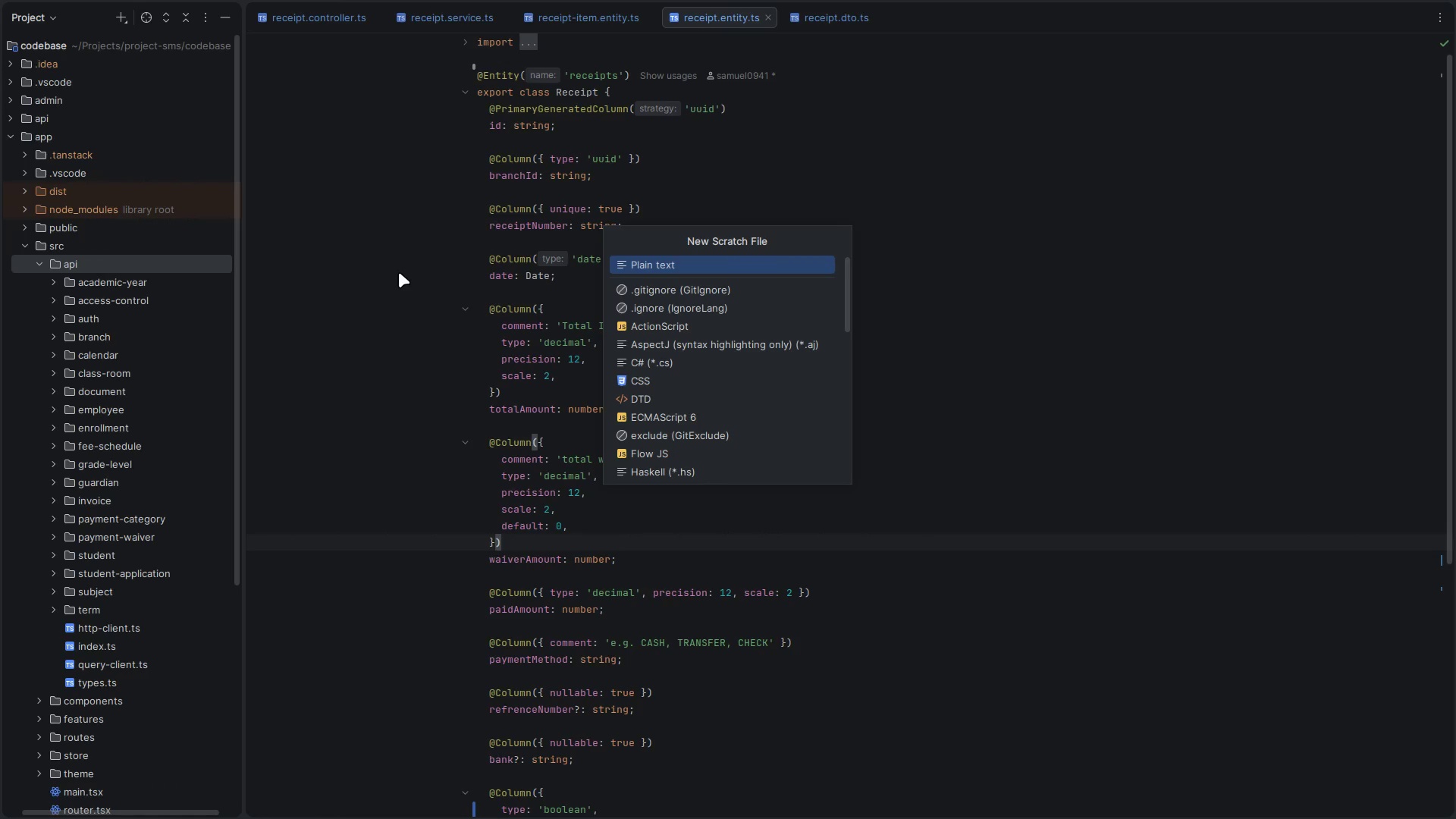 
key(Escape)
 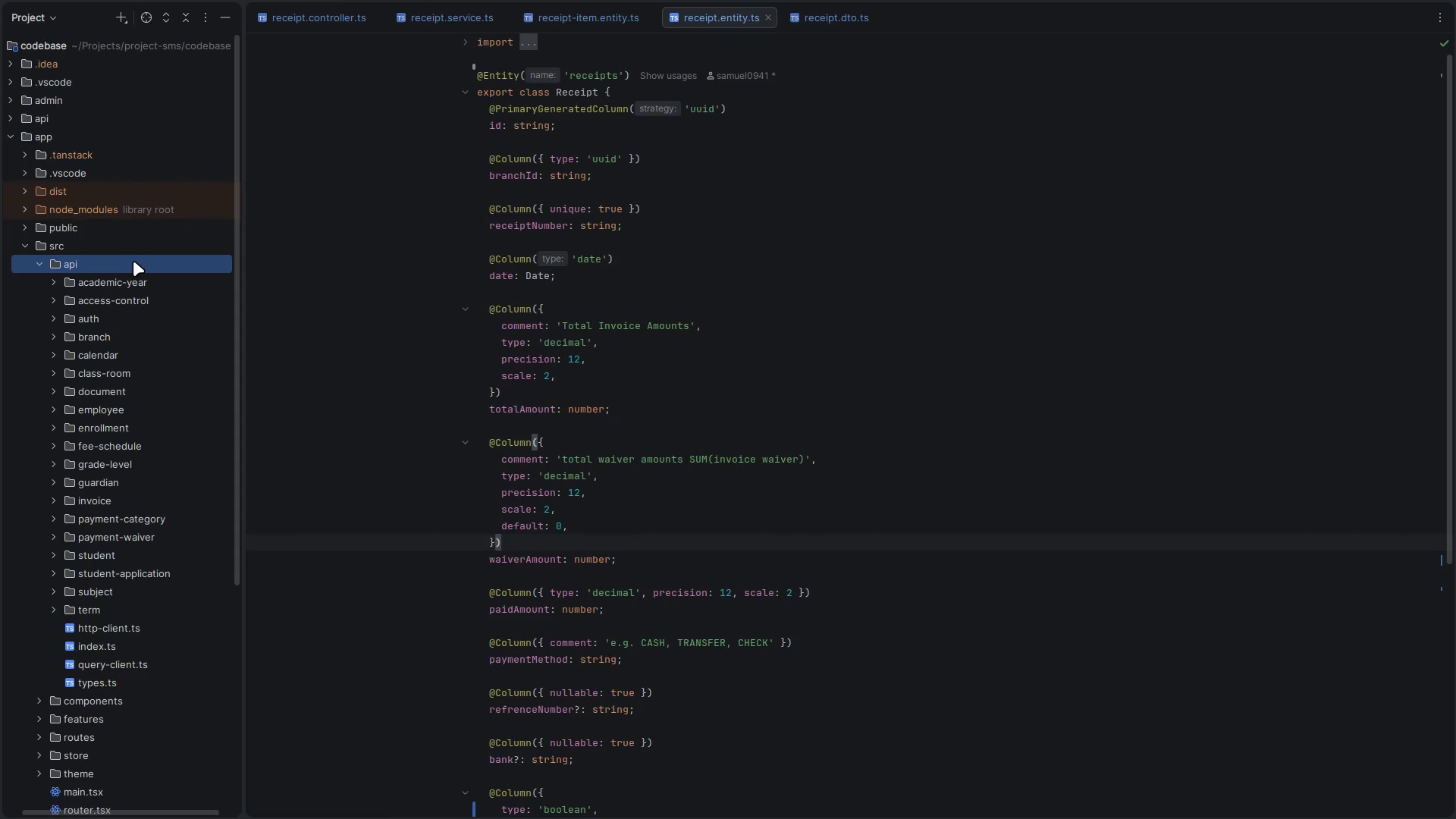 
right_click([130, 261])
 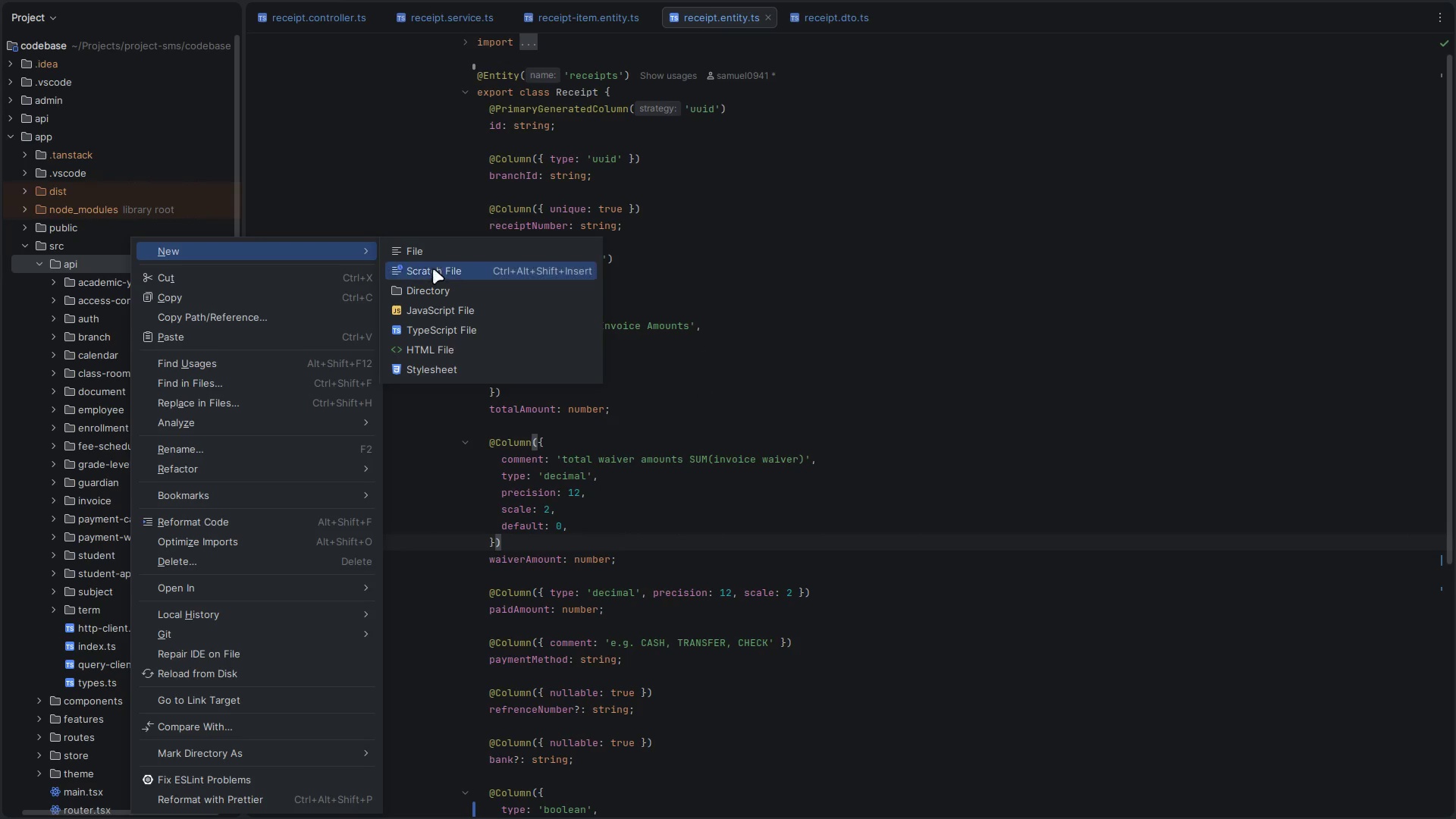 
left_click([448, 290])
 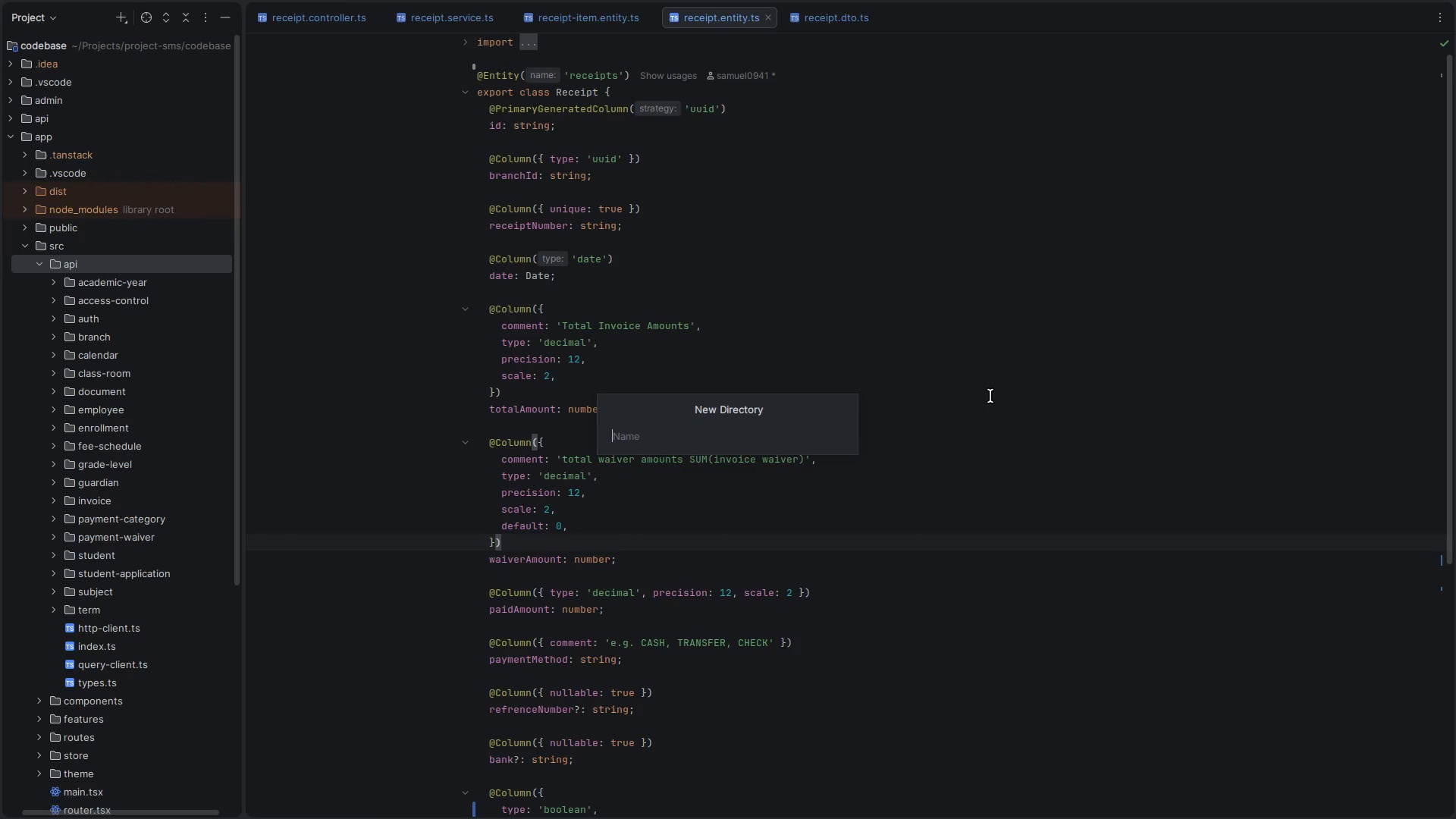 
type(receipt)
 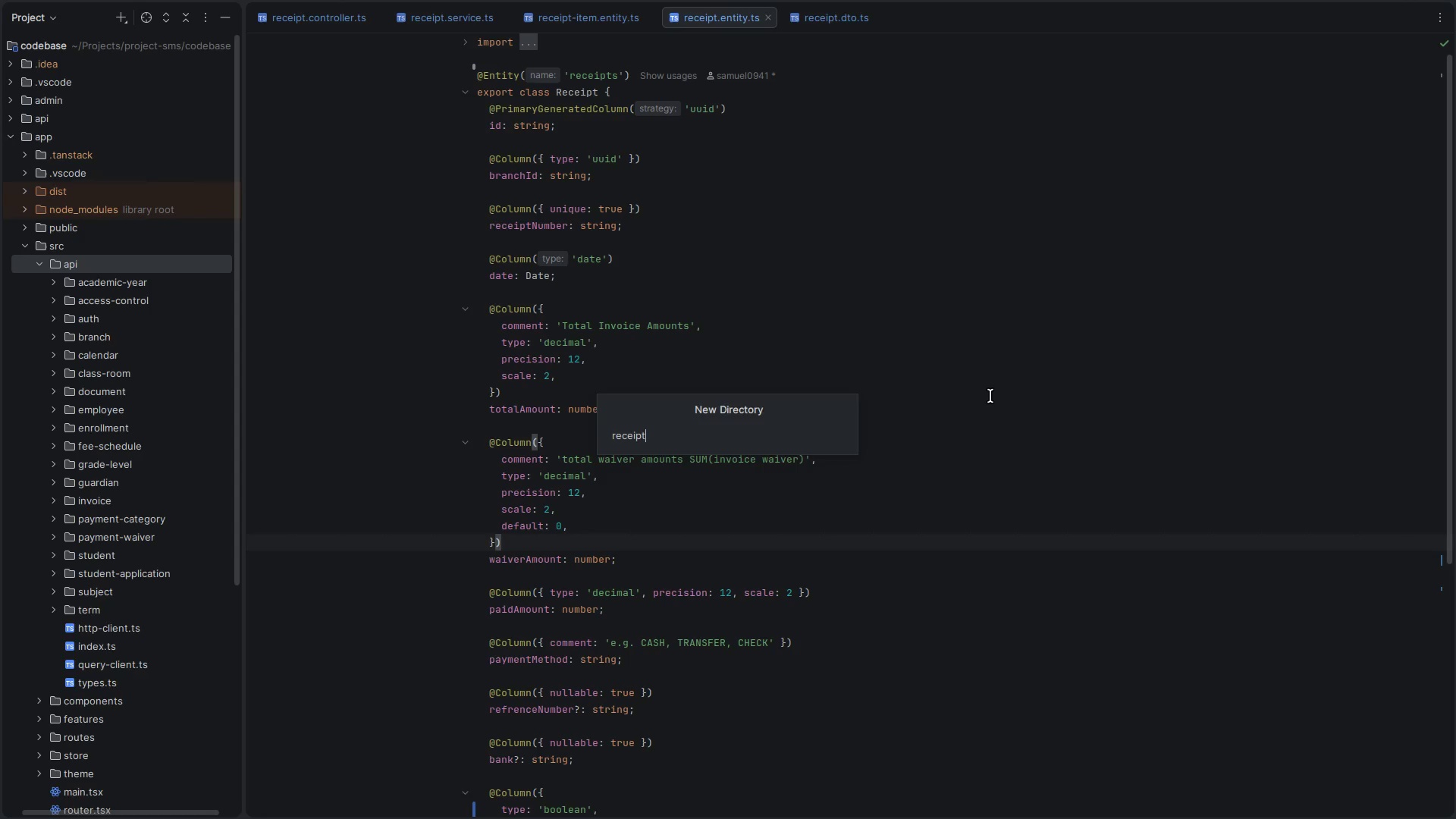 
key(Enter)
 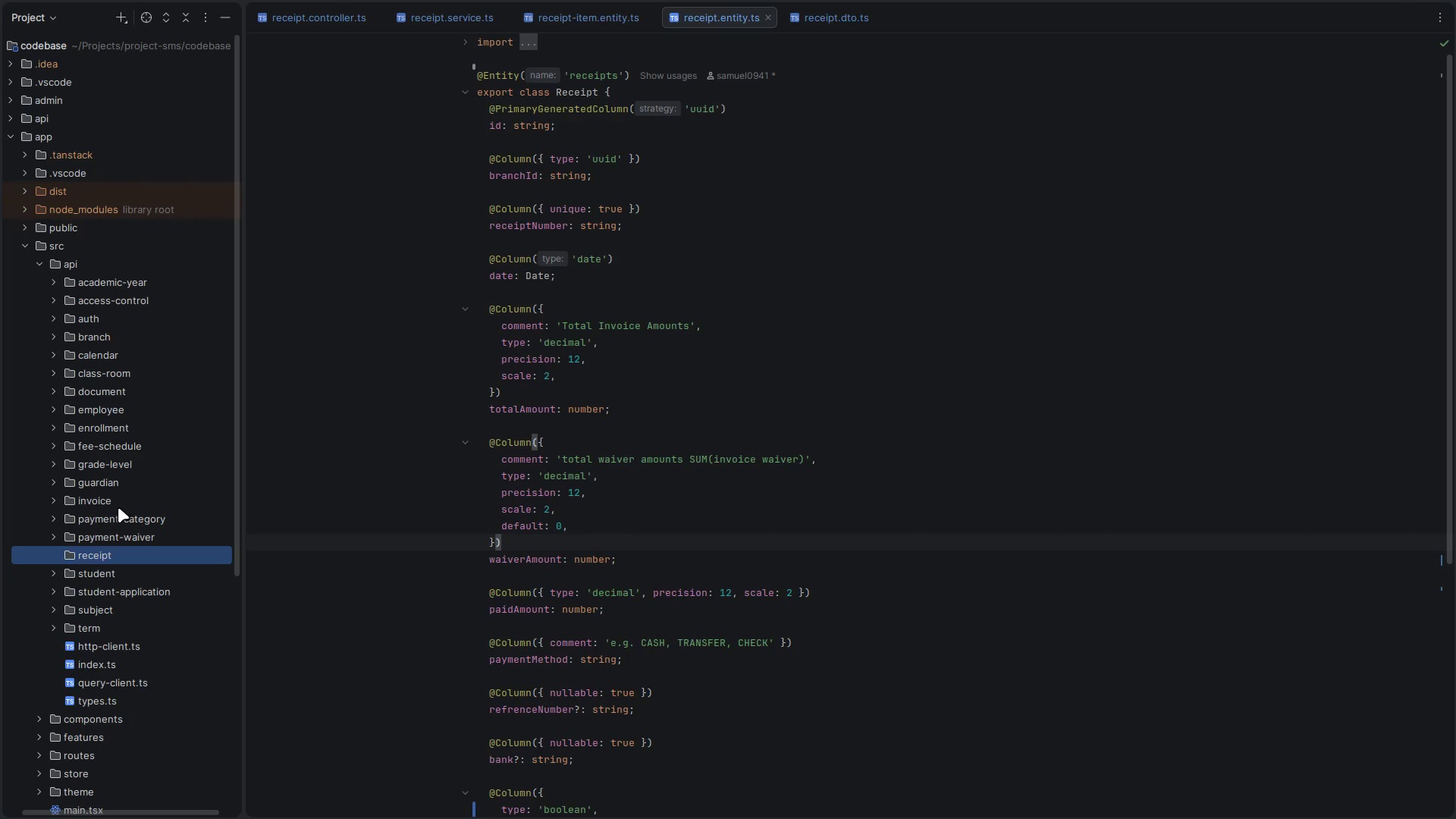 
right_click([102, 557])
 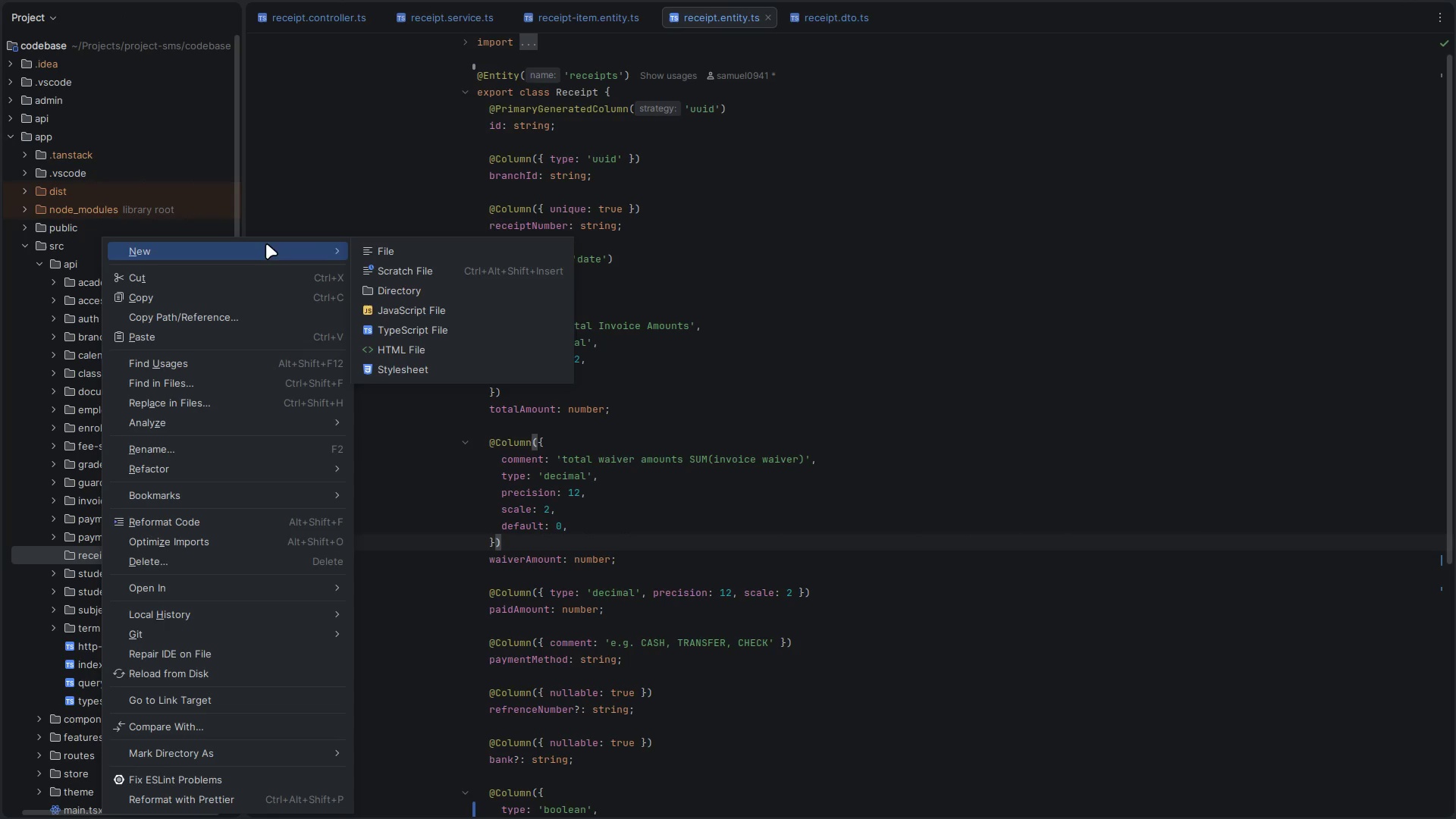 
left_click([416, 243])
 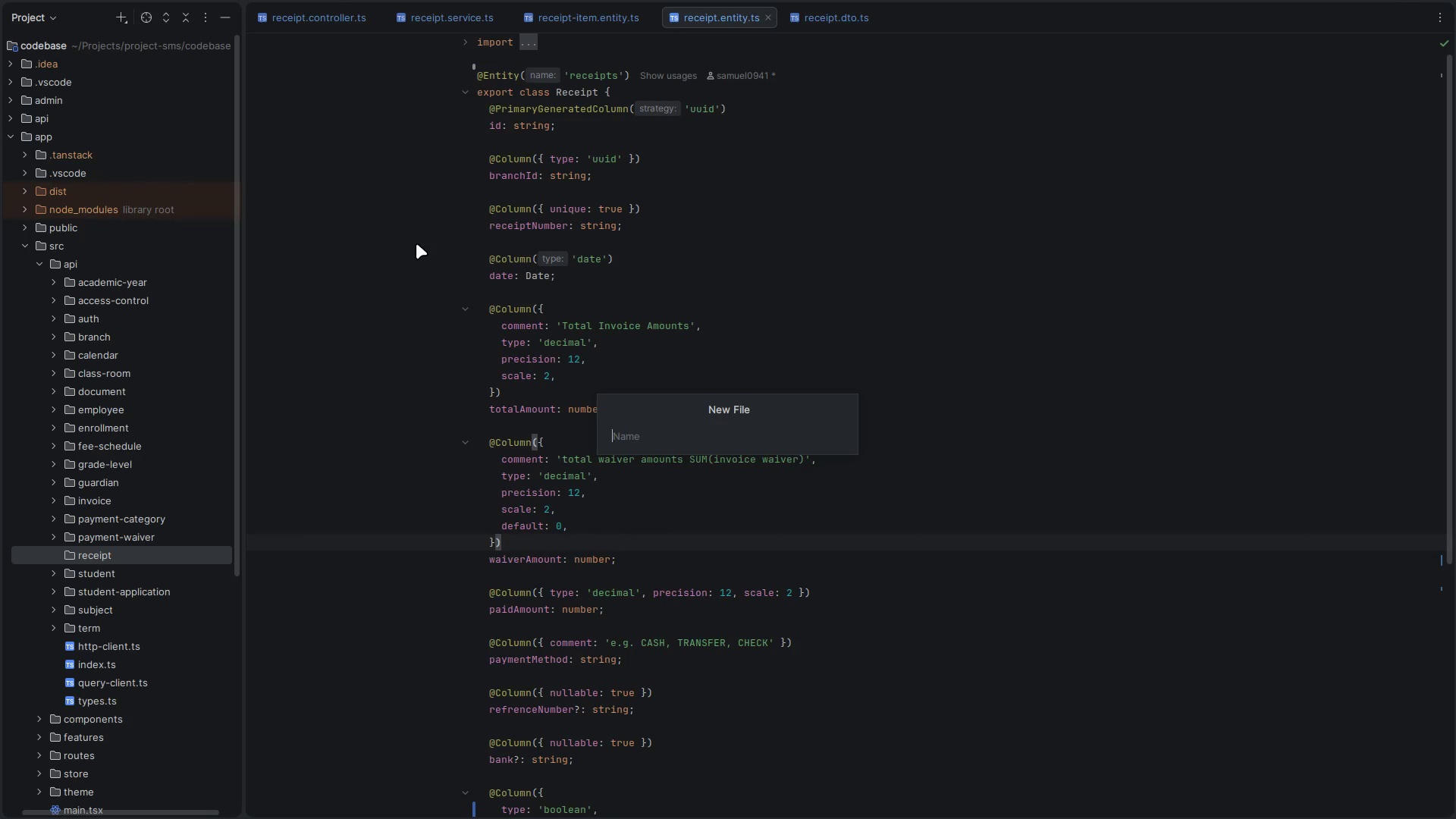 
type(receipt.api.ts)
 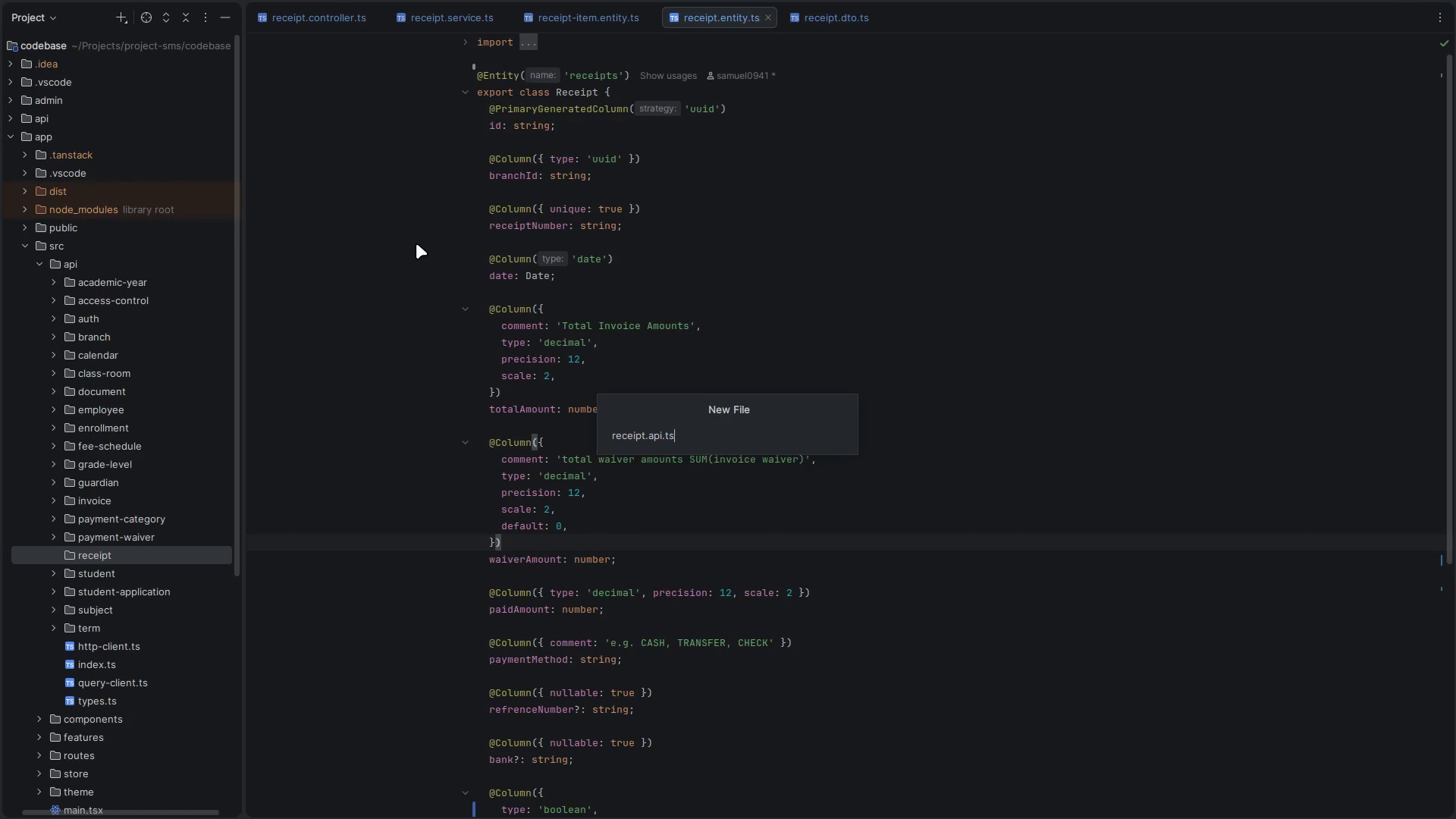 
key(Enter)
 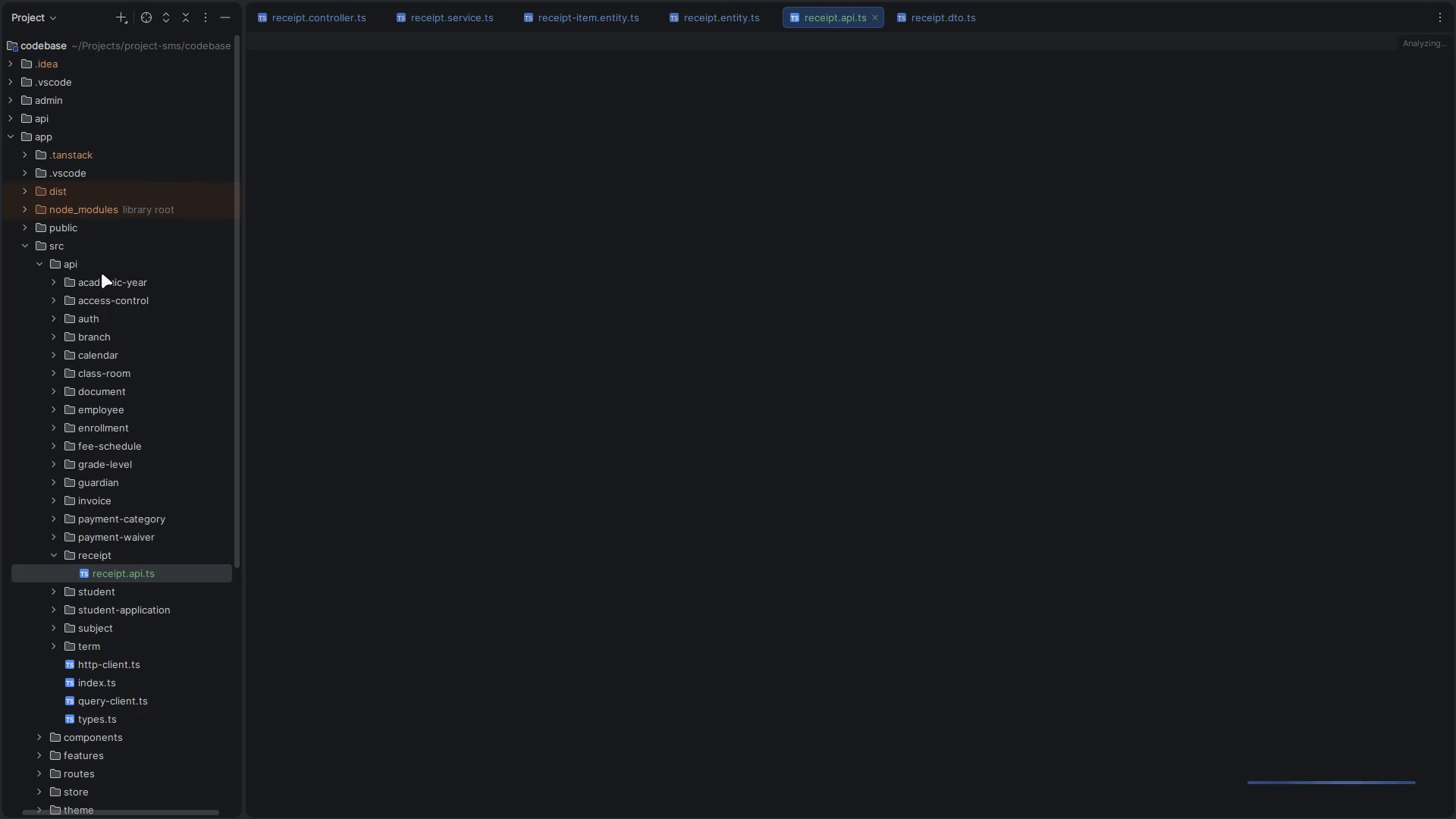 
right_click([101, 556])
 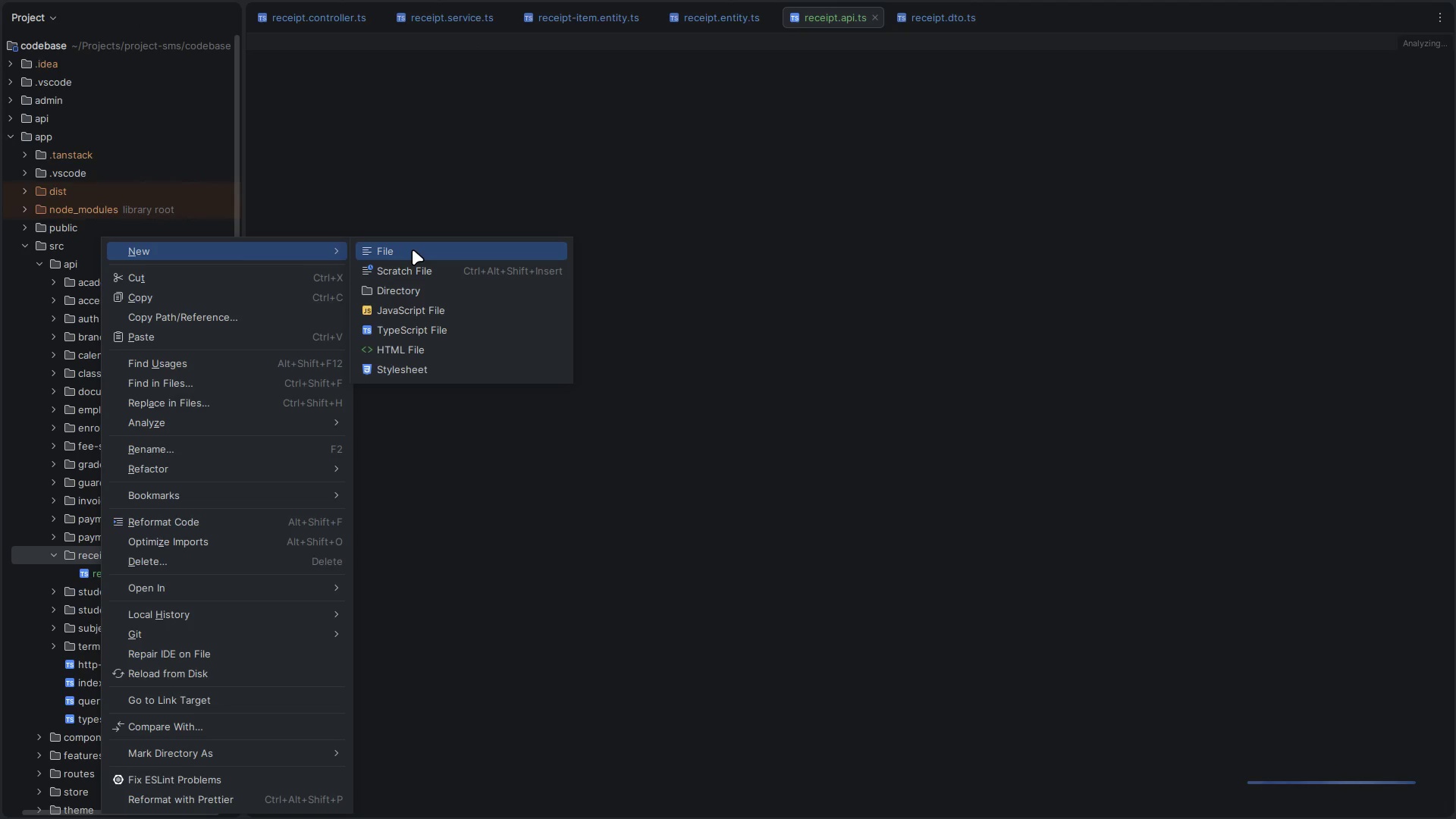 
left_click([409, 247])
 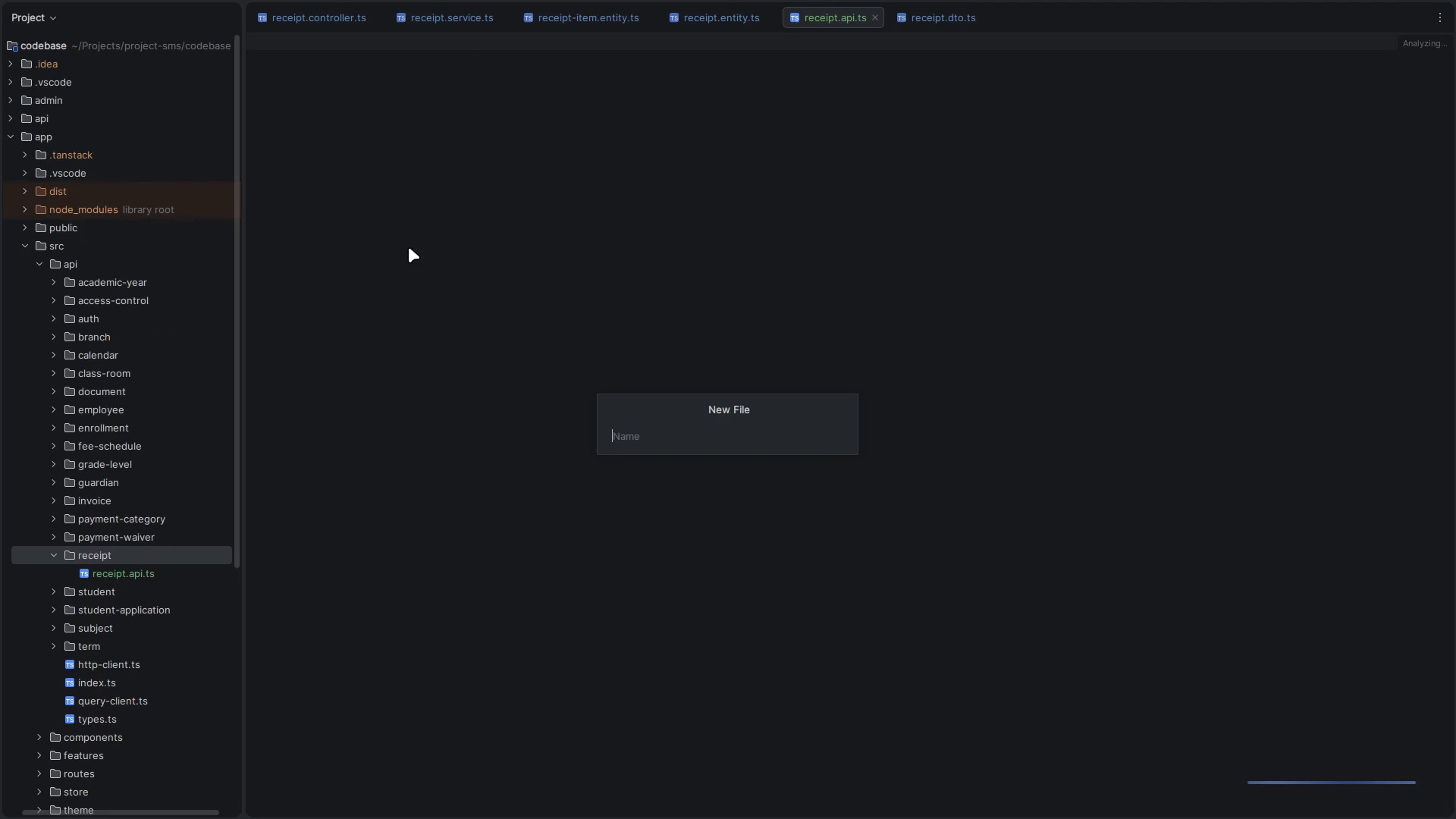 
type(receipt.types.ts)
 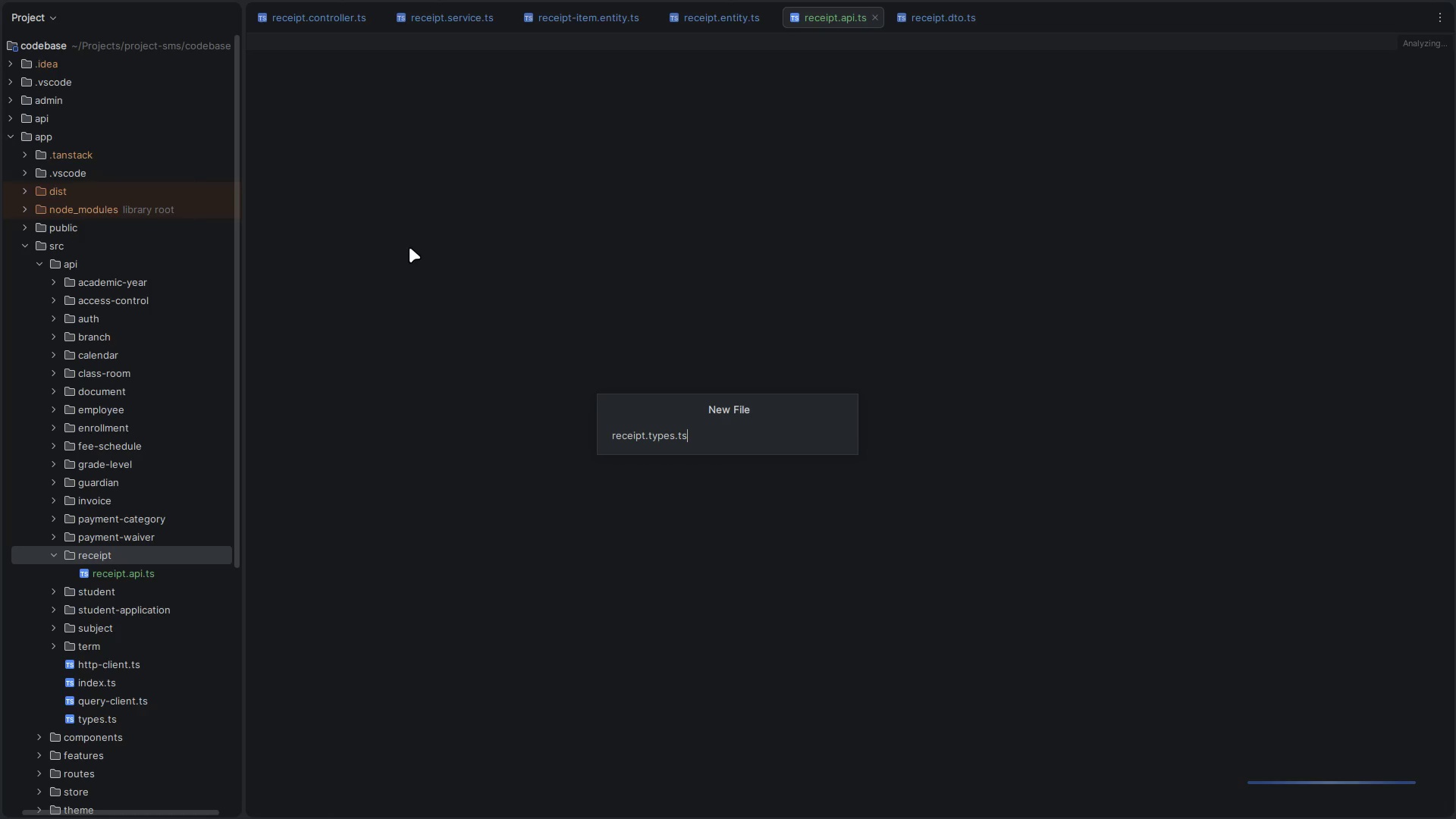 
key(Enter)
 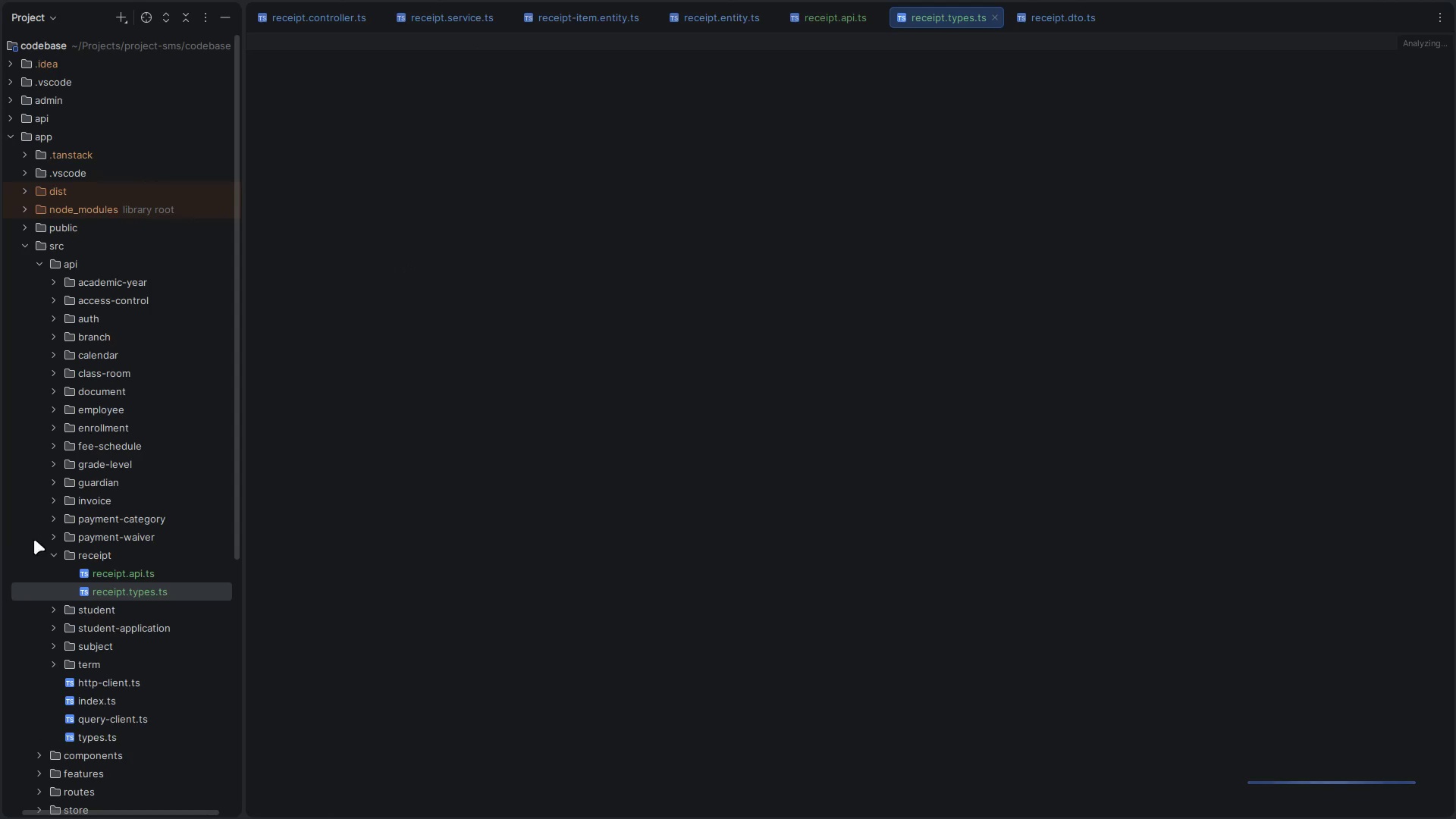 
right_click([80, 554])
 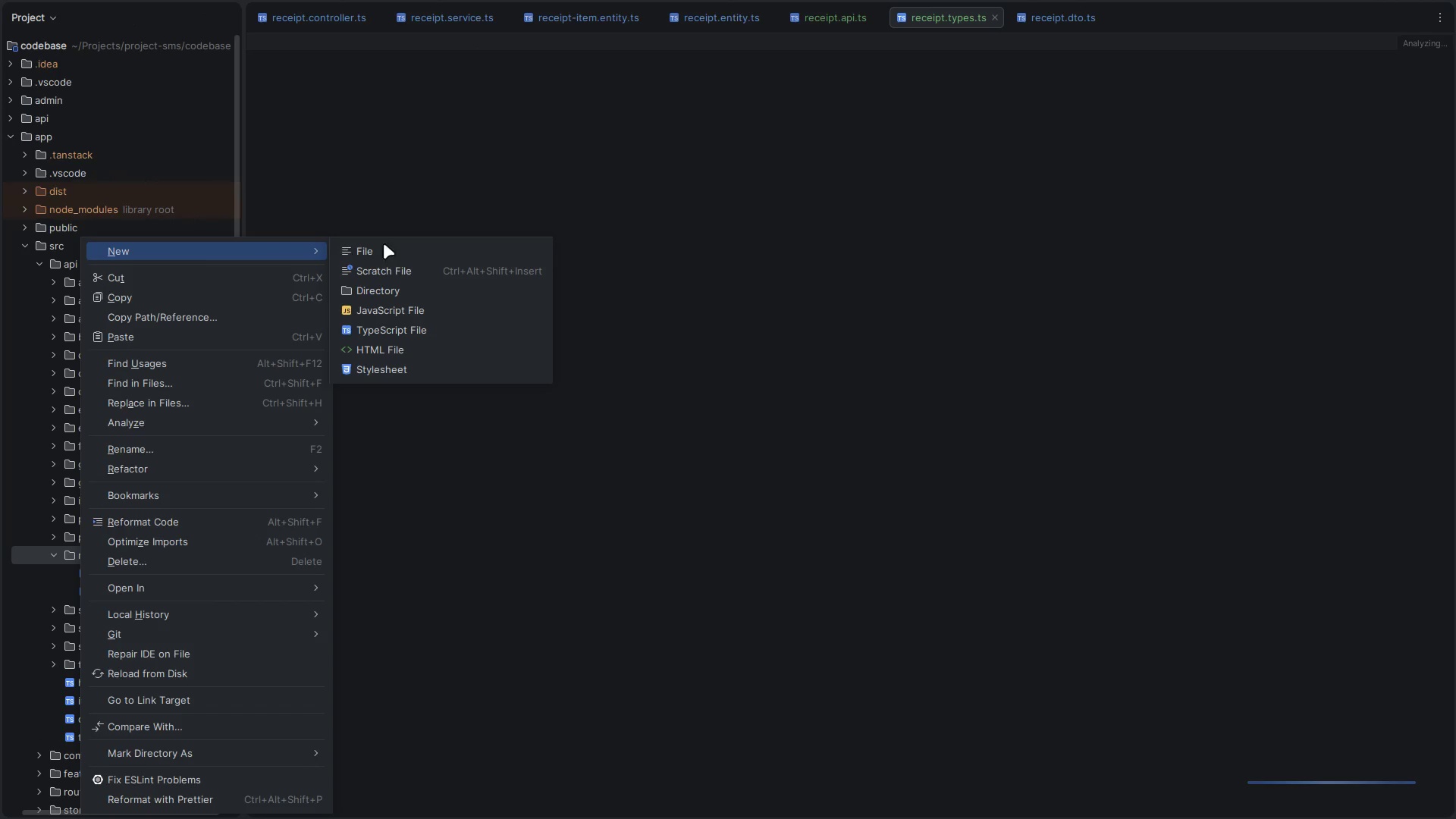 
left_click([393, 244])
 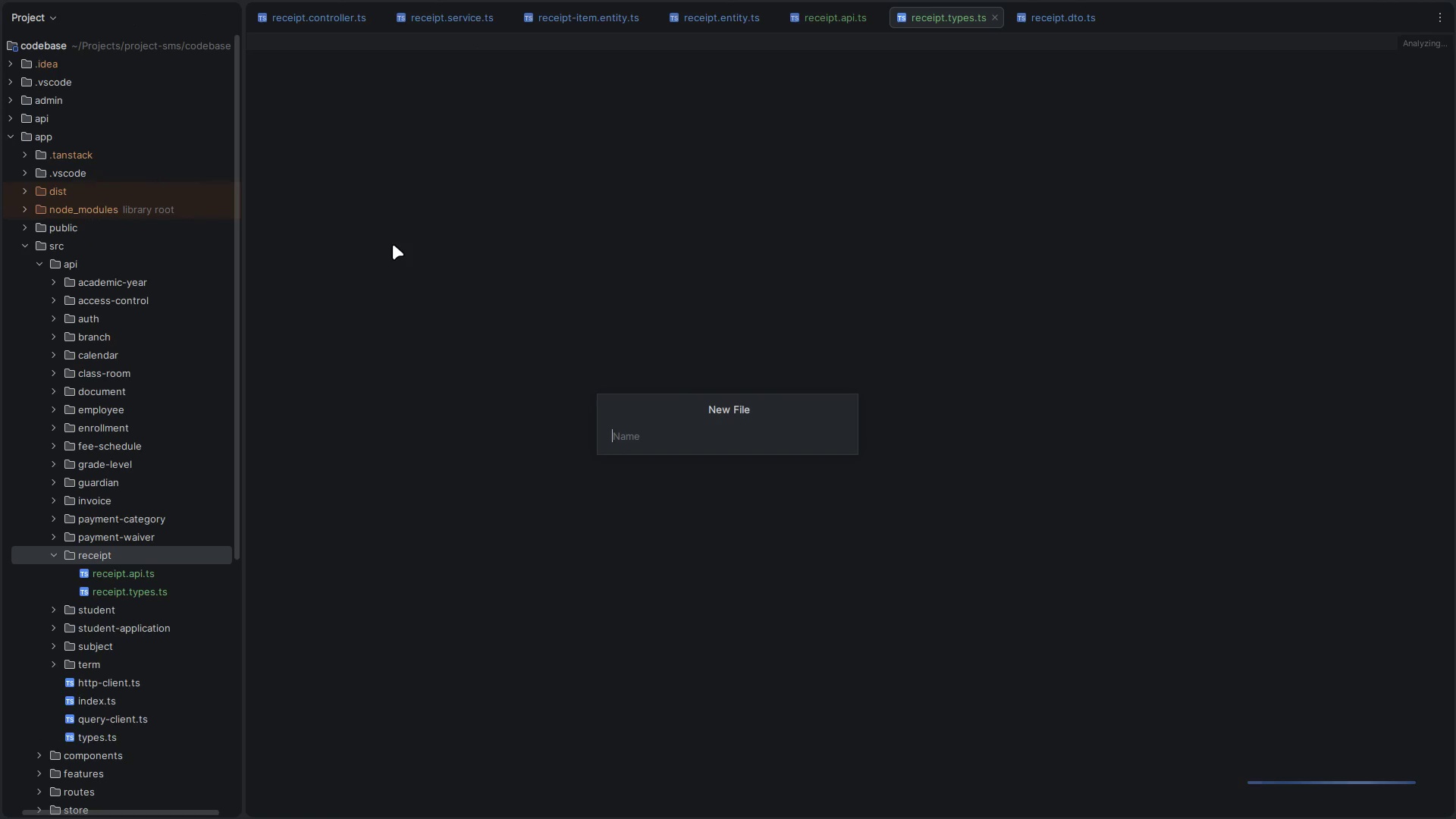 
type(rece)
key(Escape)
 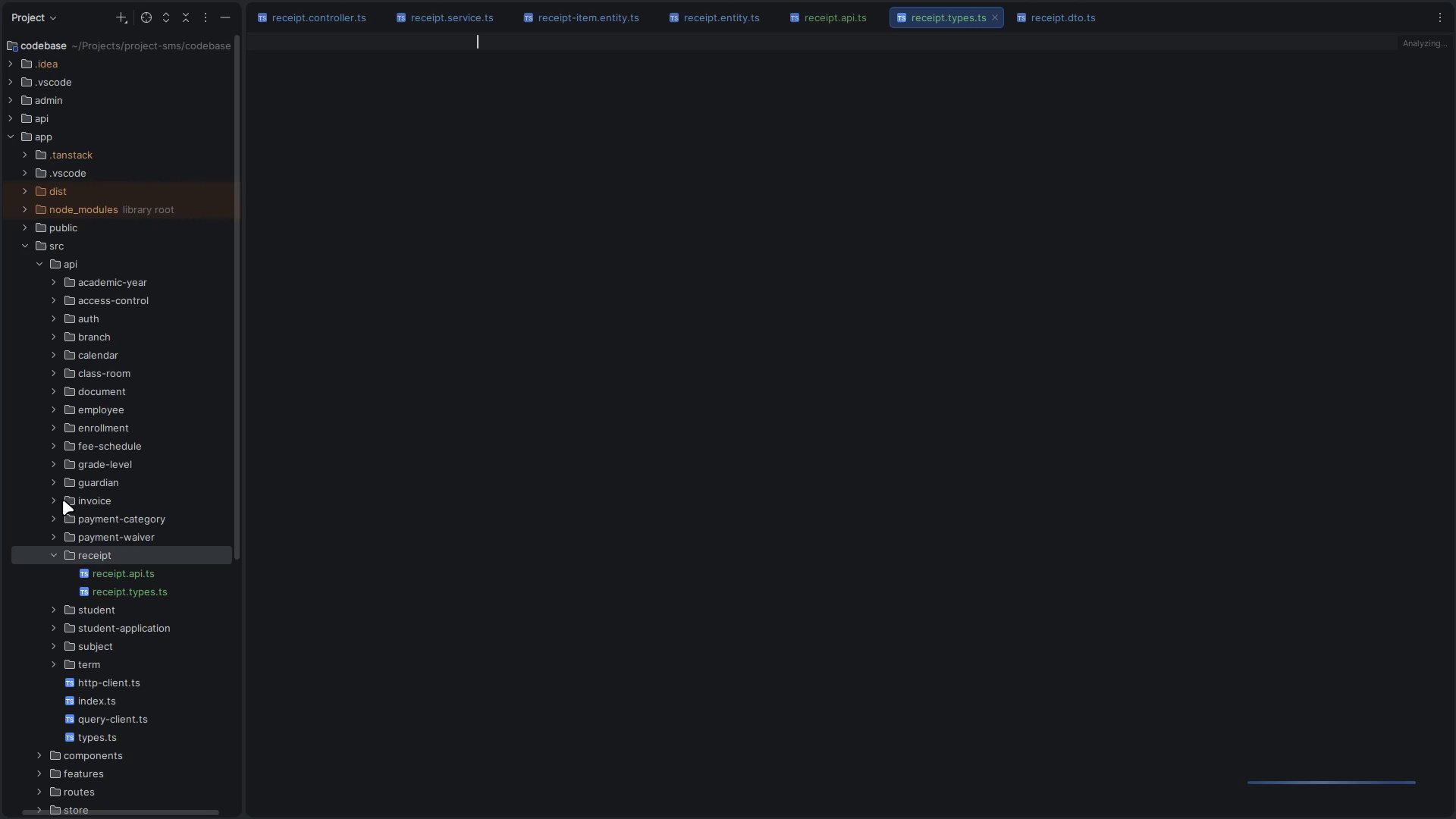 
left_click([55, 500])
 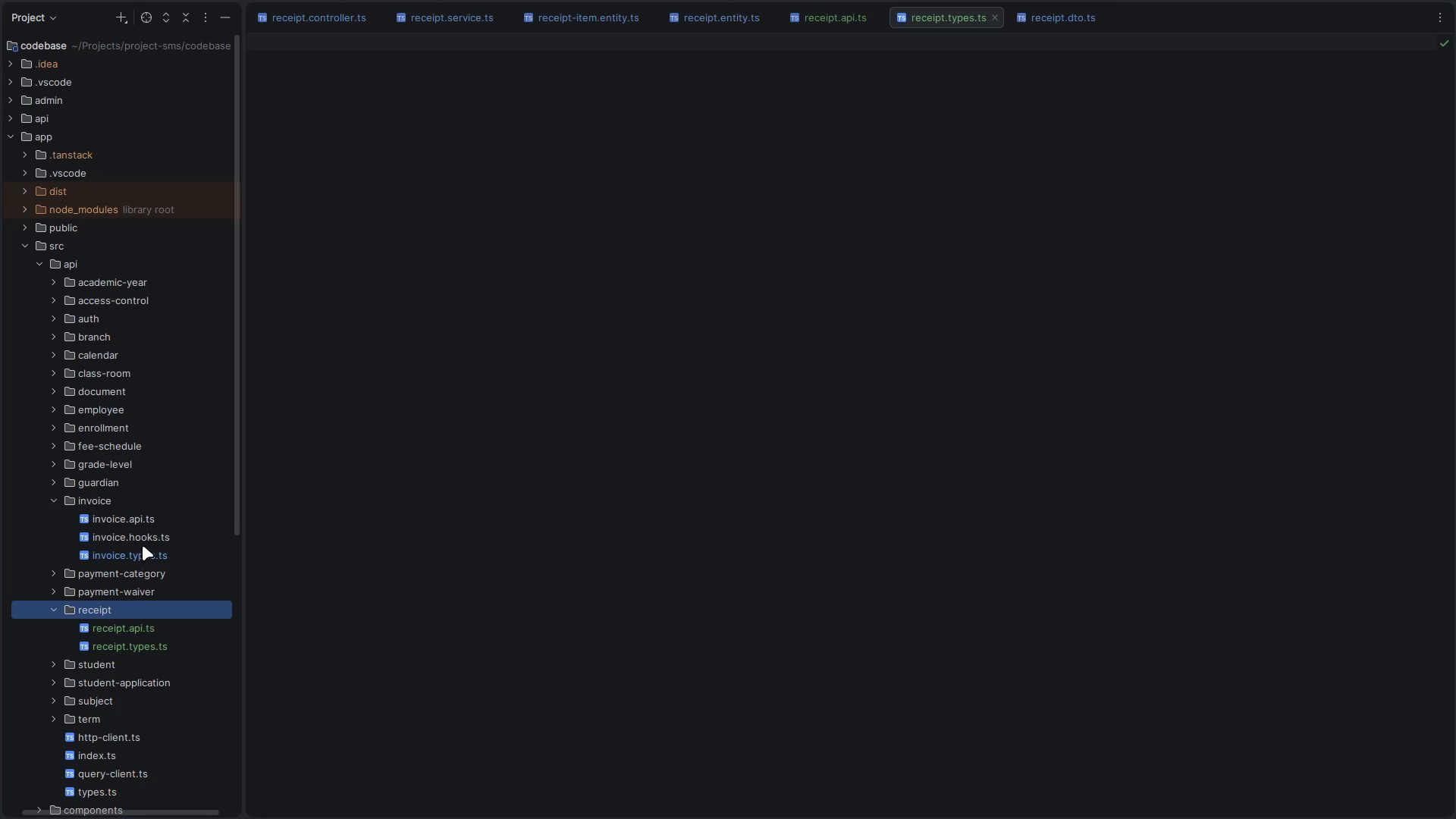 
right_click([94, 607])
 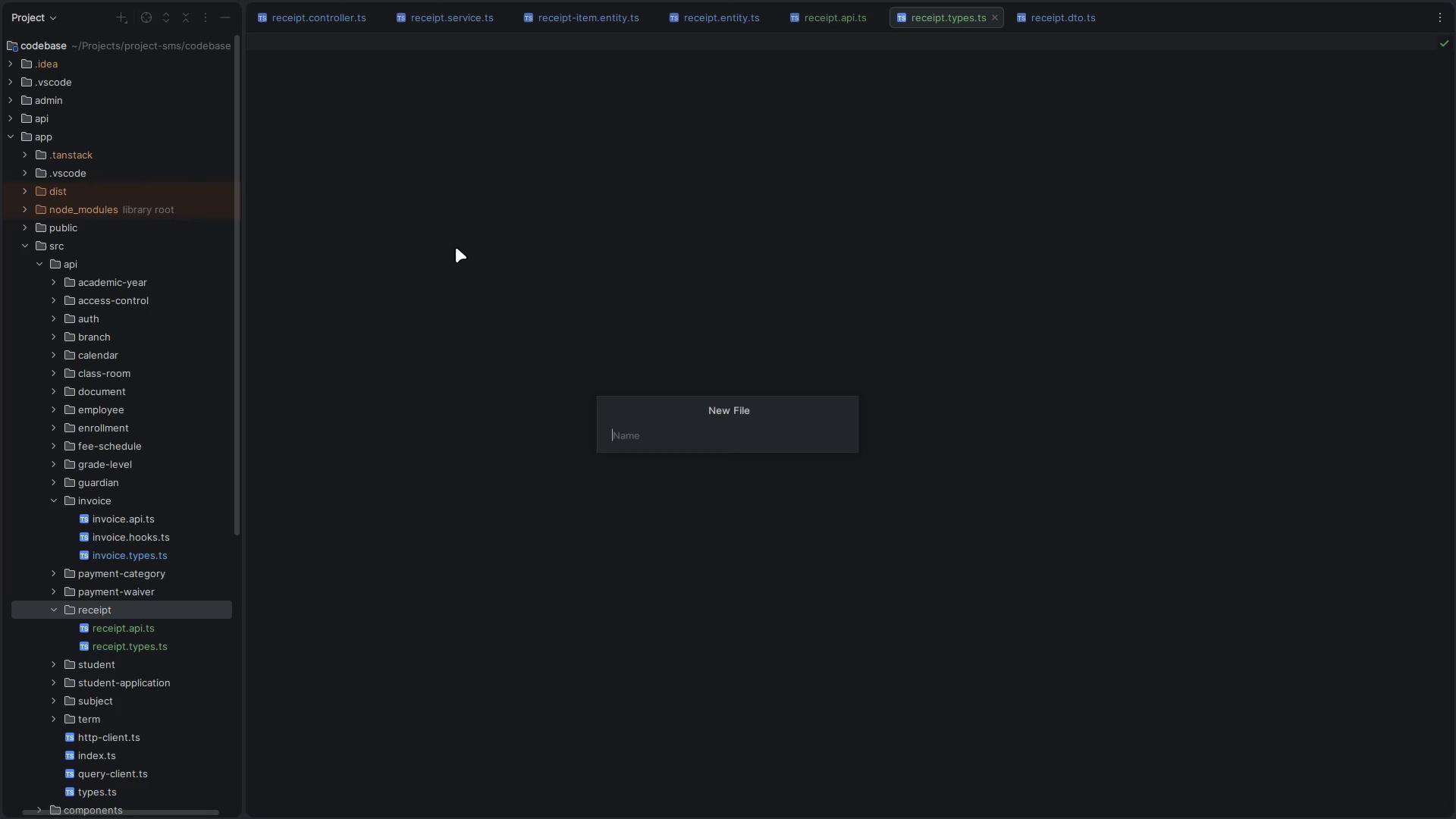 
type(receipt.hooks.ts)
 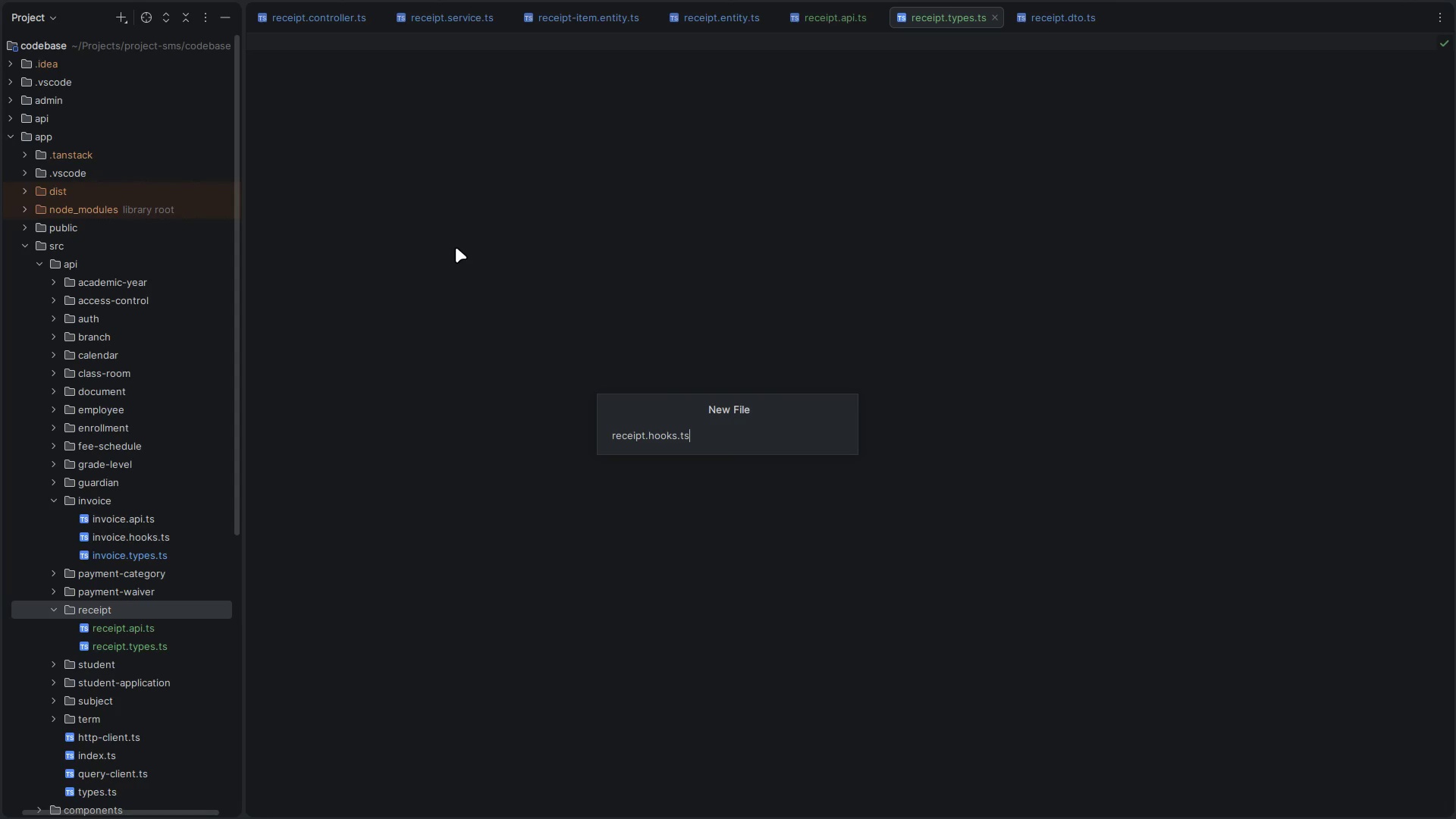 
key(Enter)
 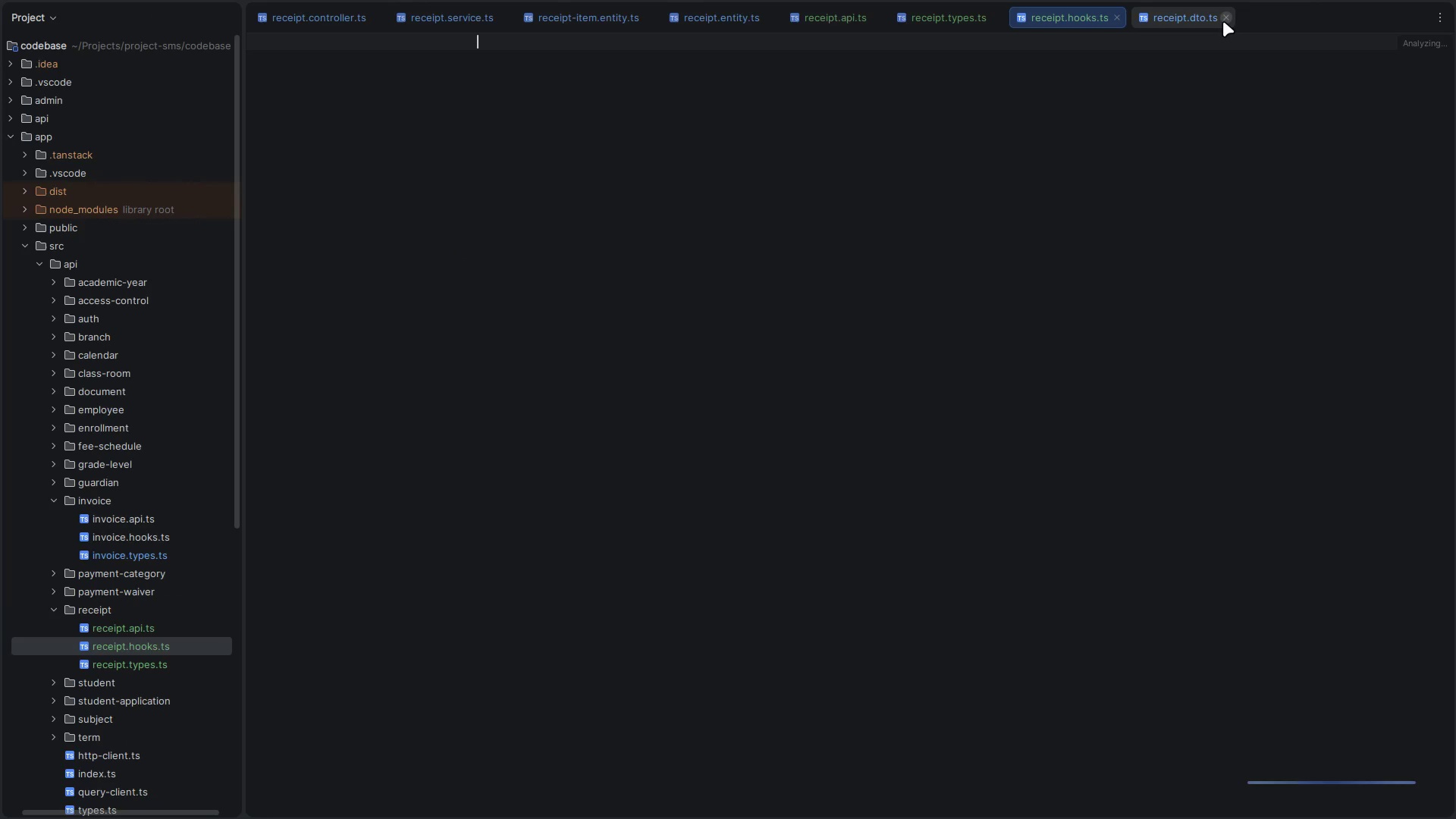 
left_click([1225, 15])
 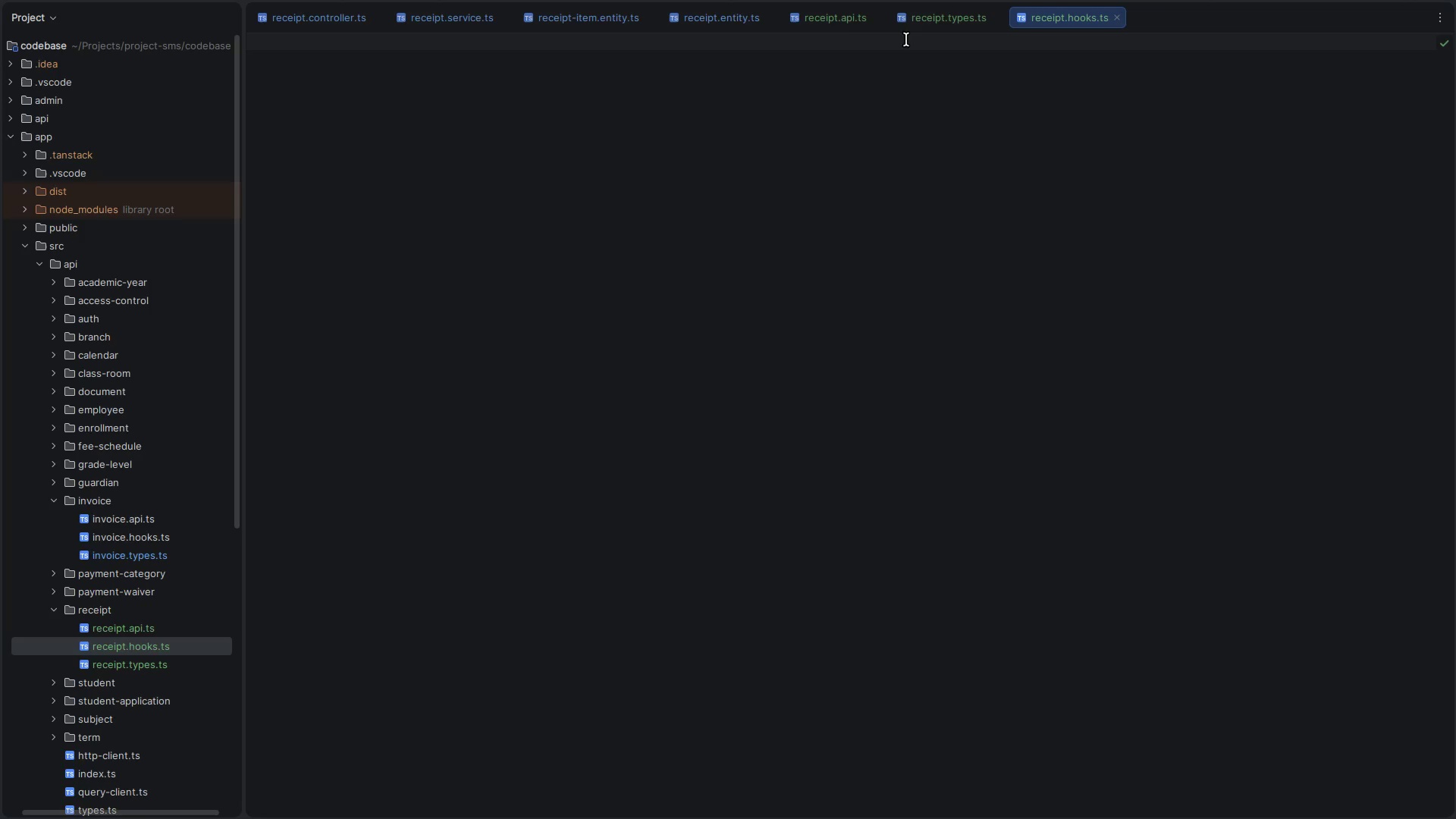 
left_click([825, 19])
 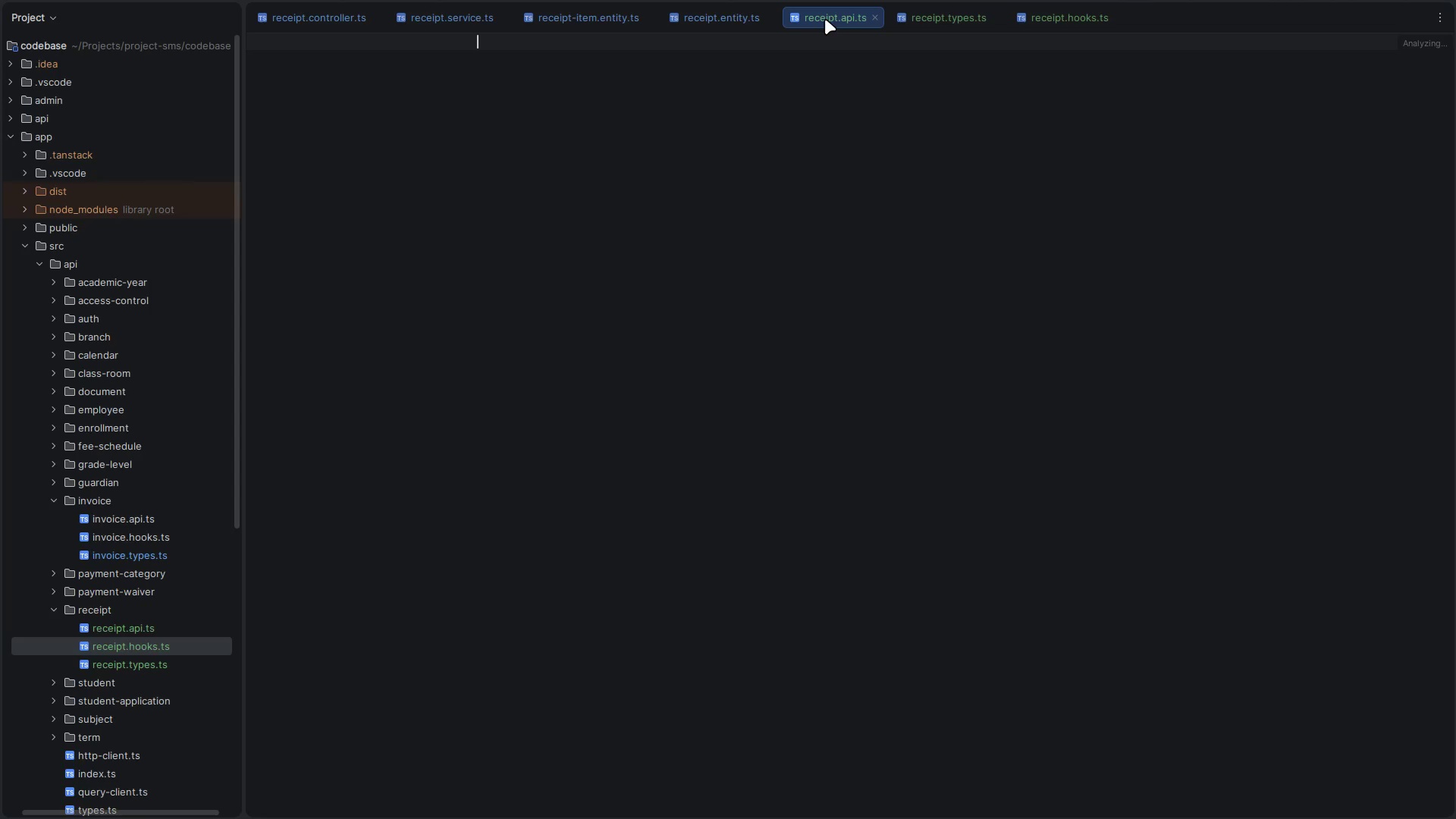 
left_click([825, 19])
 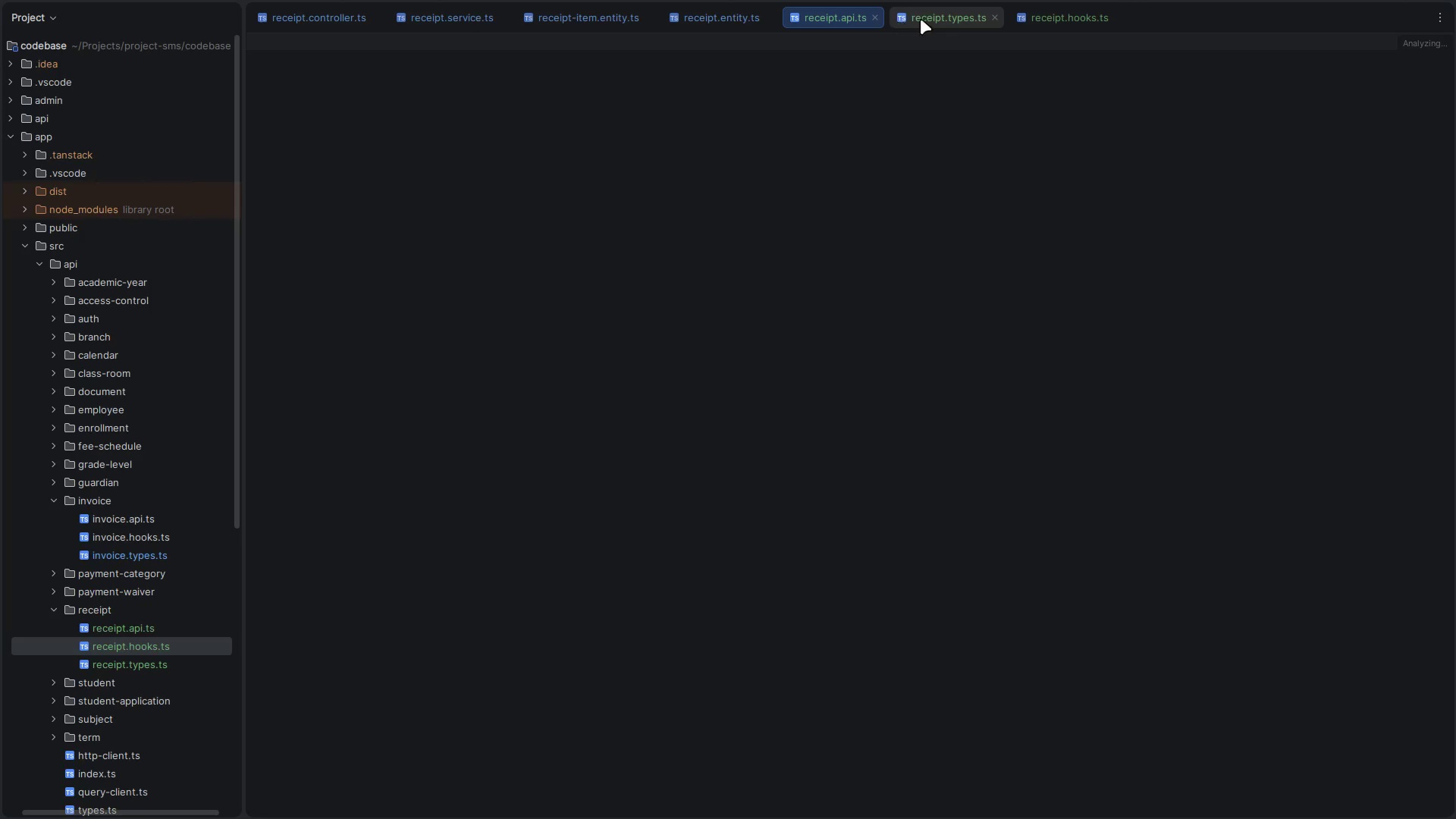 
left_click([942, 16])
 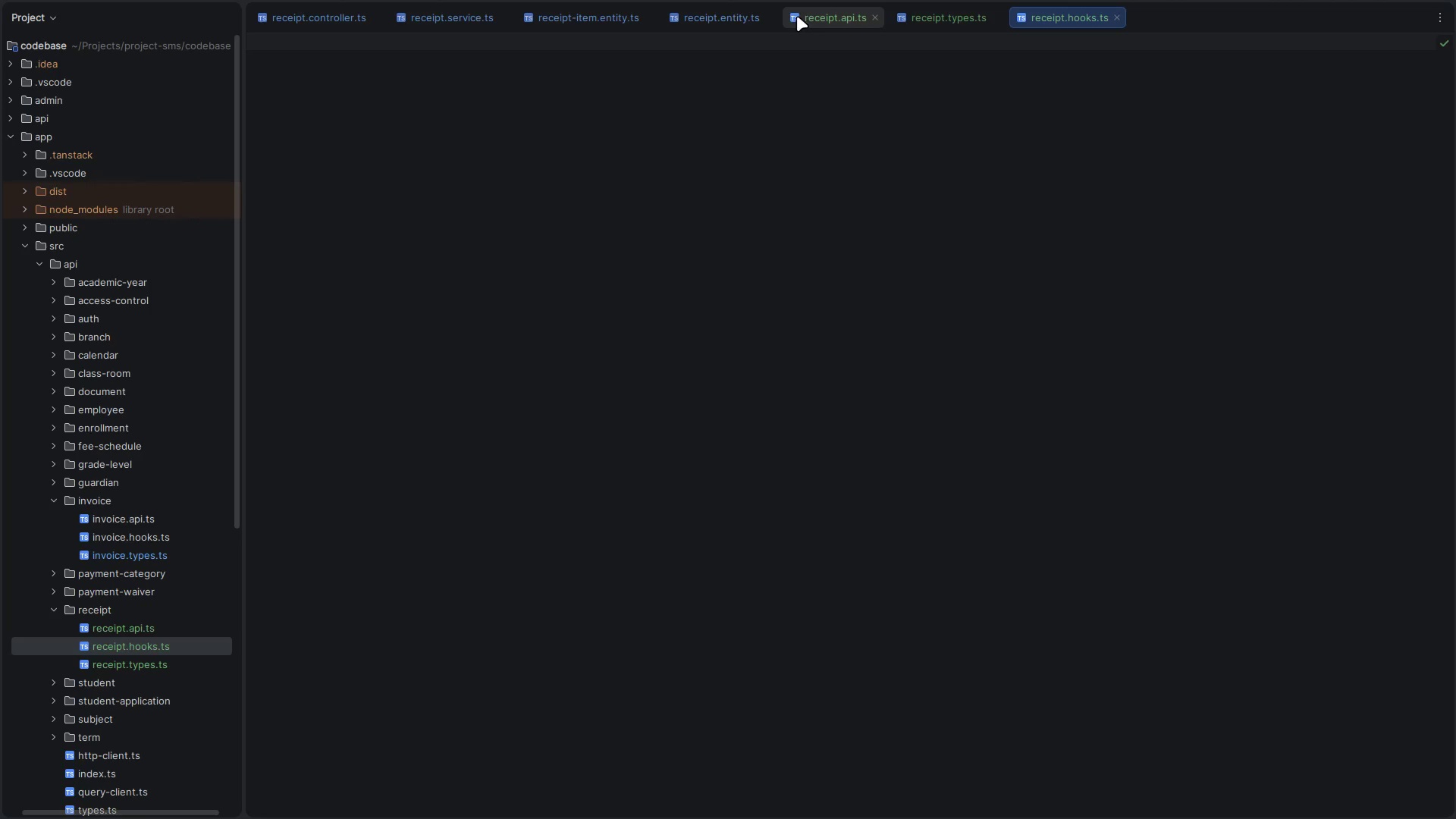 
left_click([824, 18])
 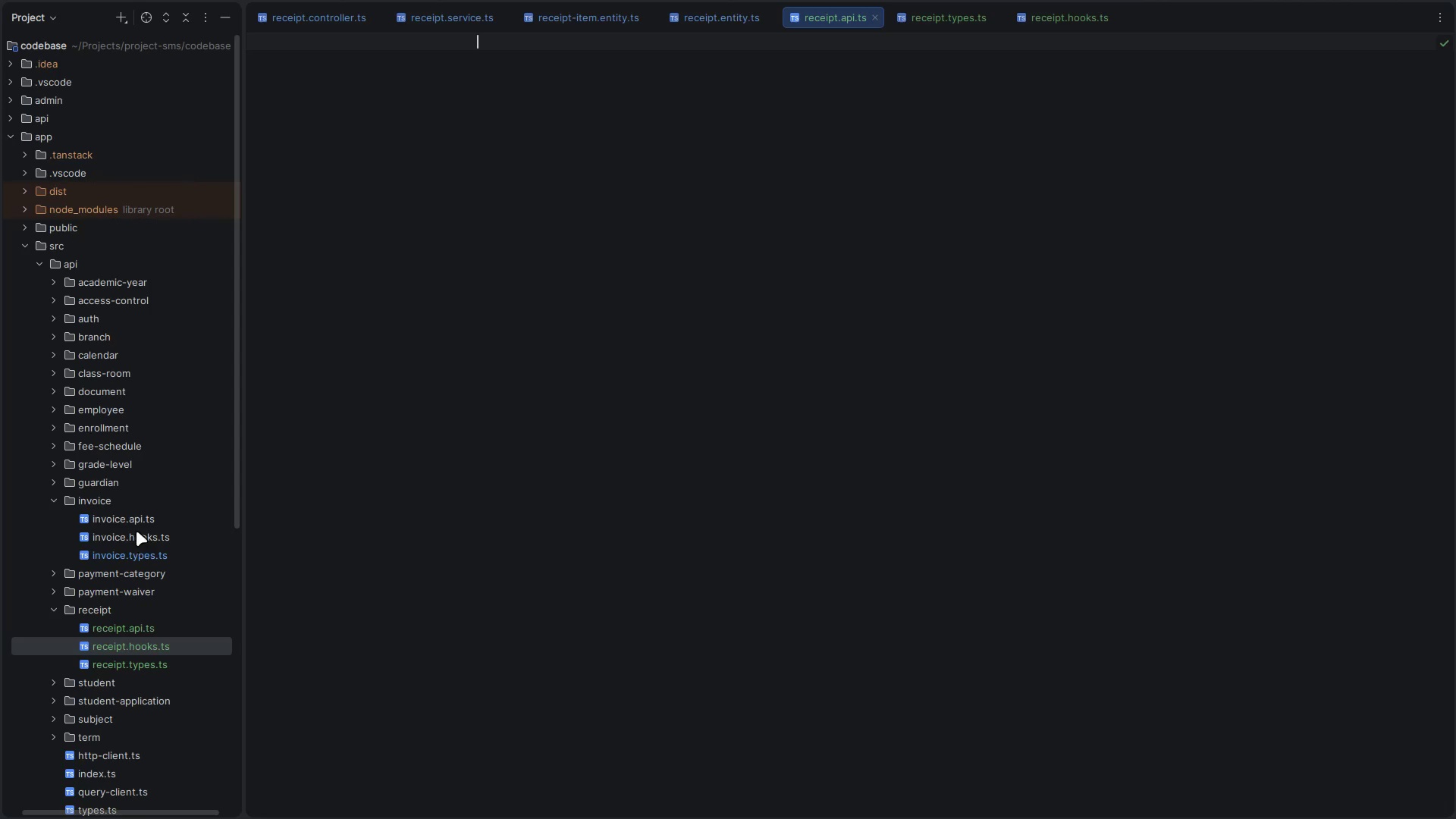 
double_click([136, 520])
 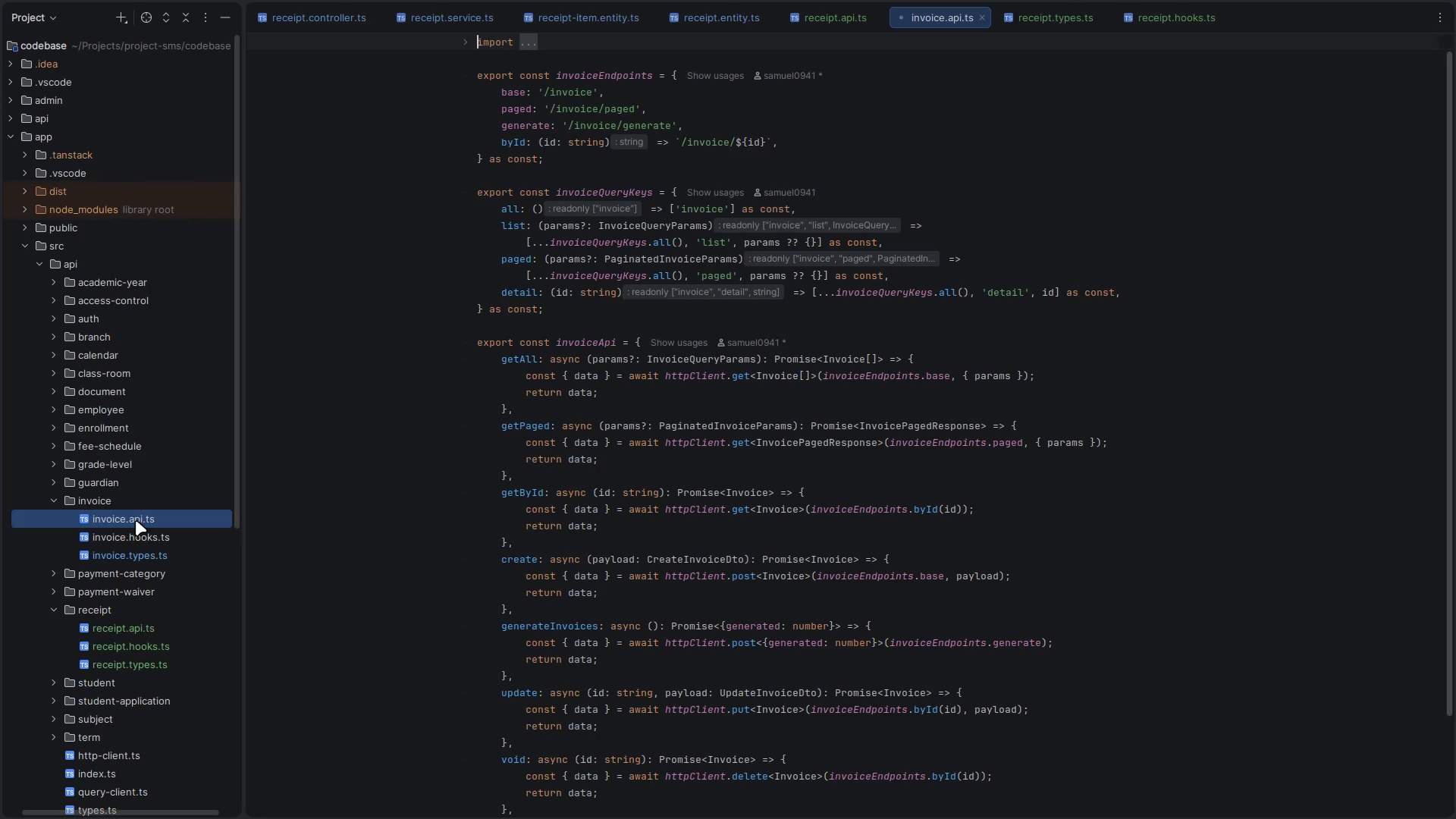 
left_click([136, 520])
 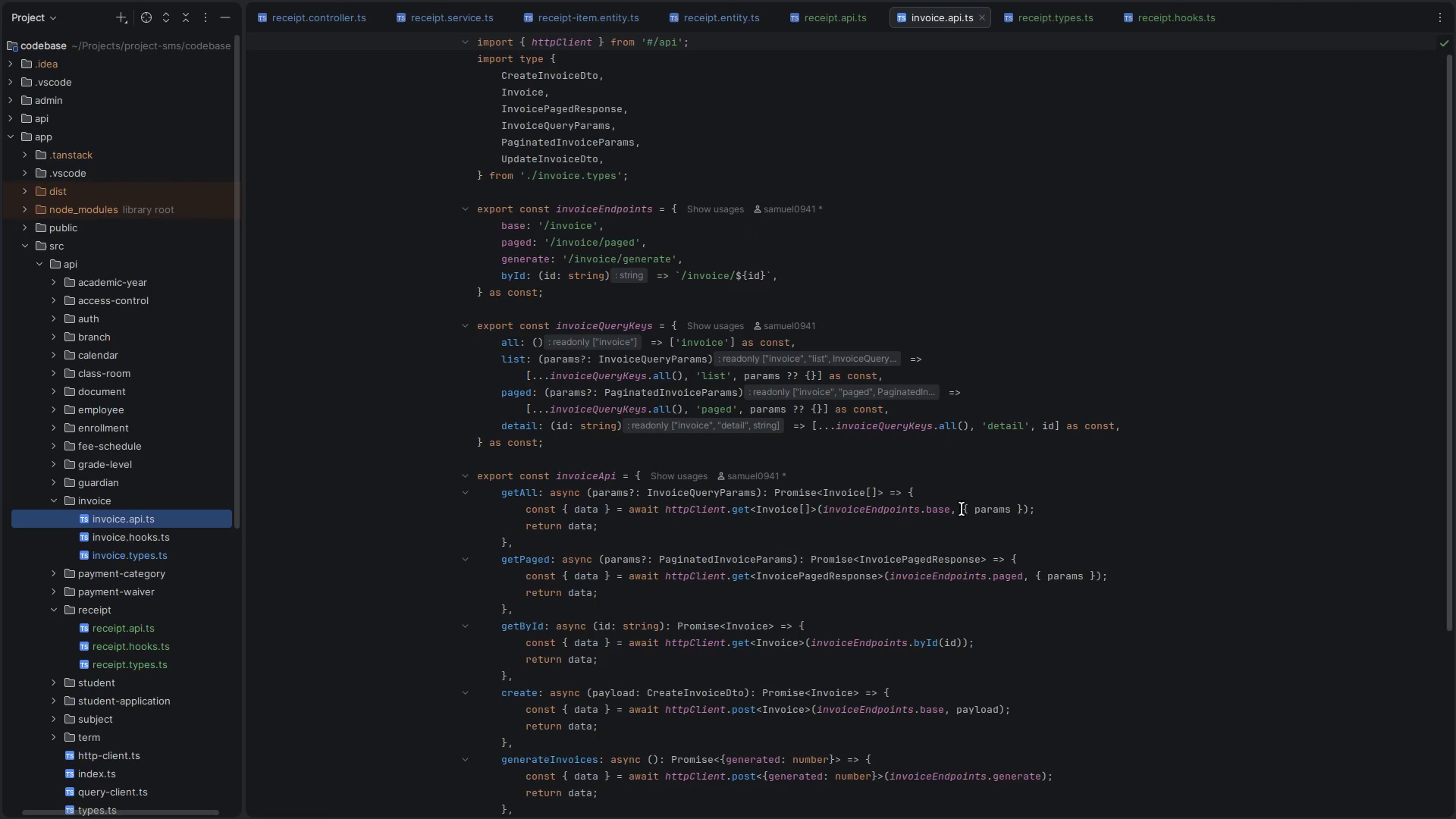 
left_click([1044, 507])
 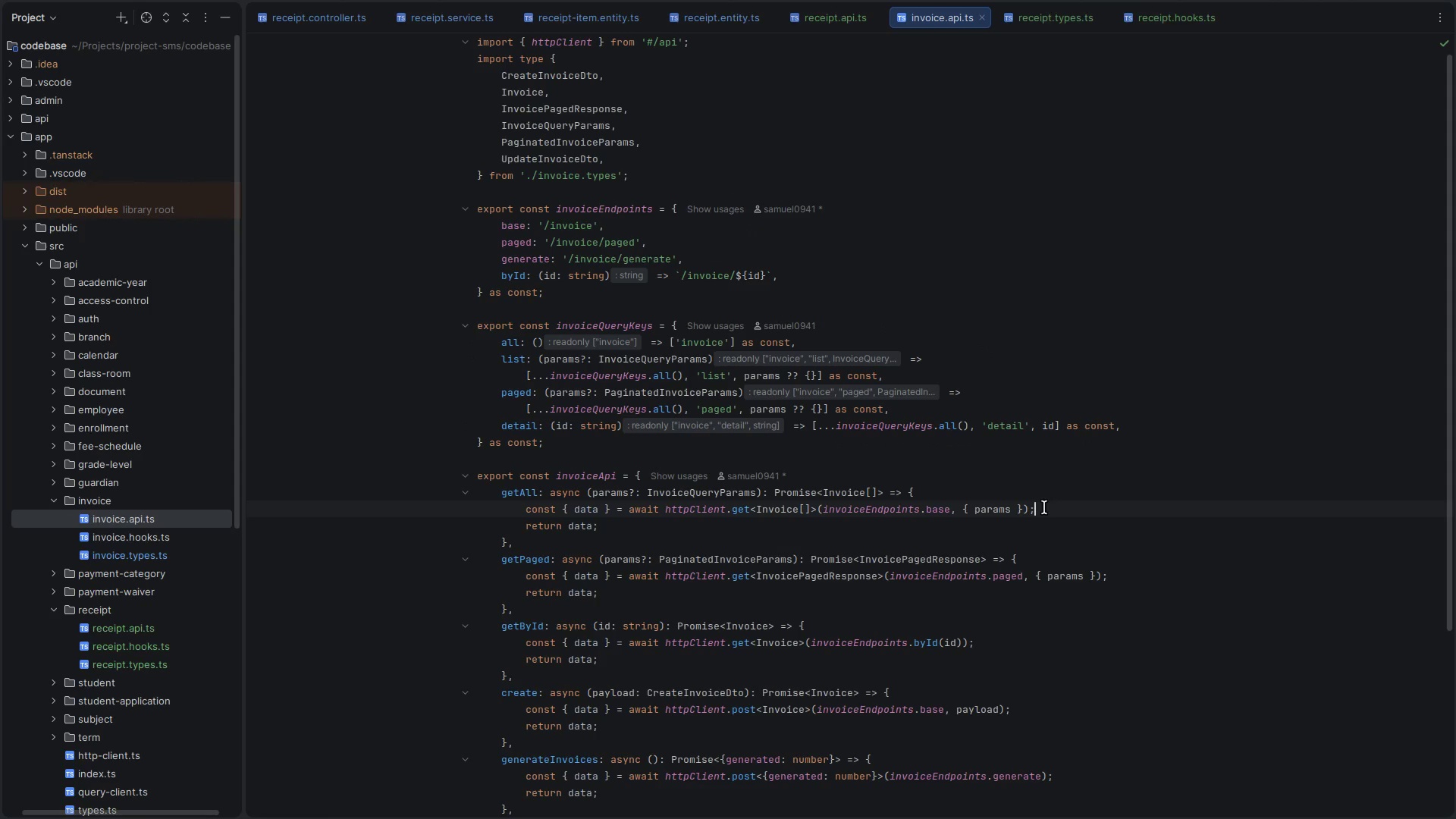 
key(Control+A)
 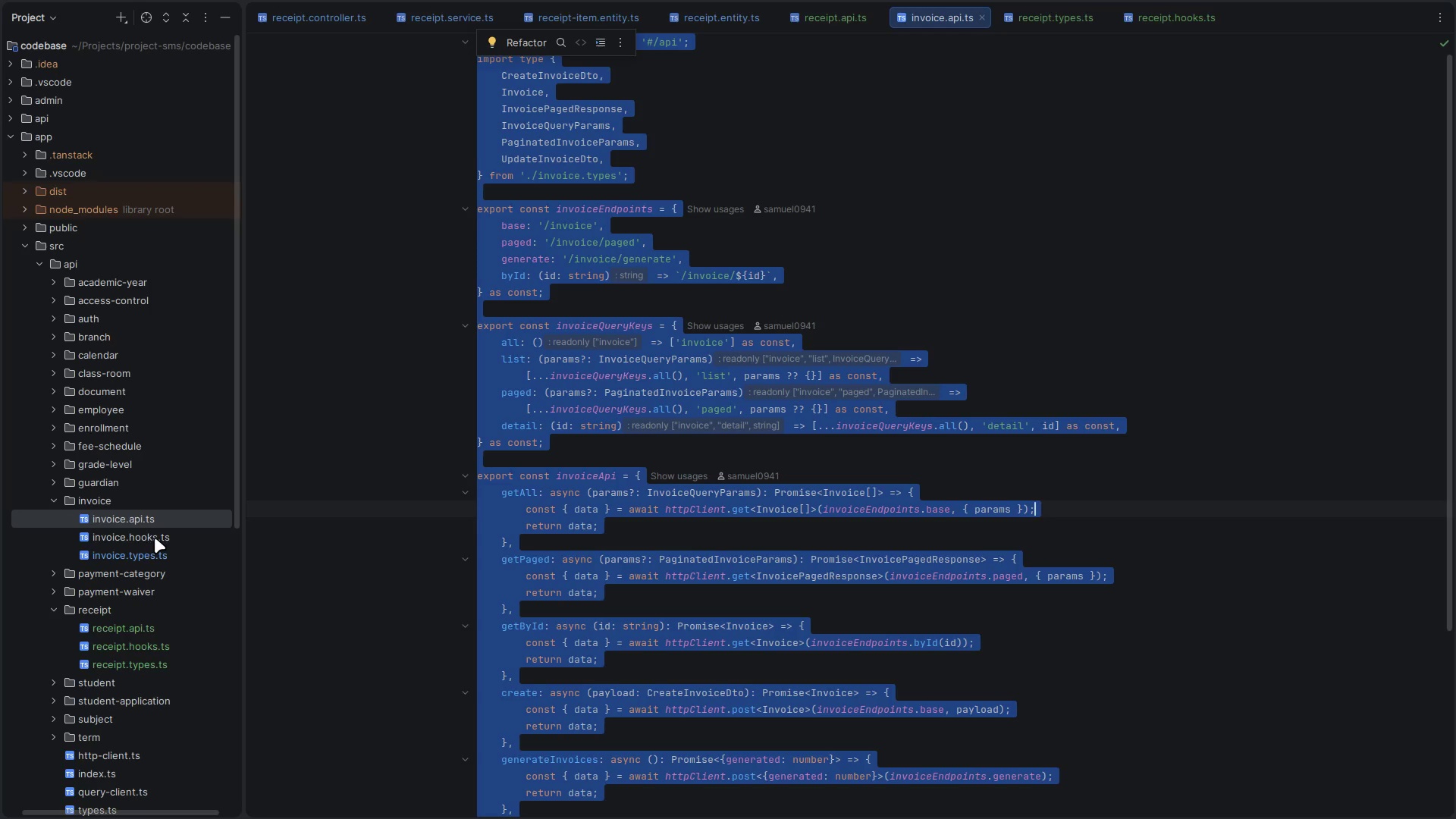 
double_click([155, 555])
 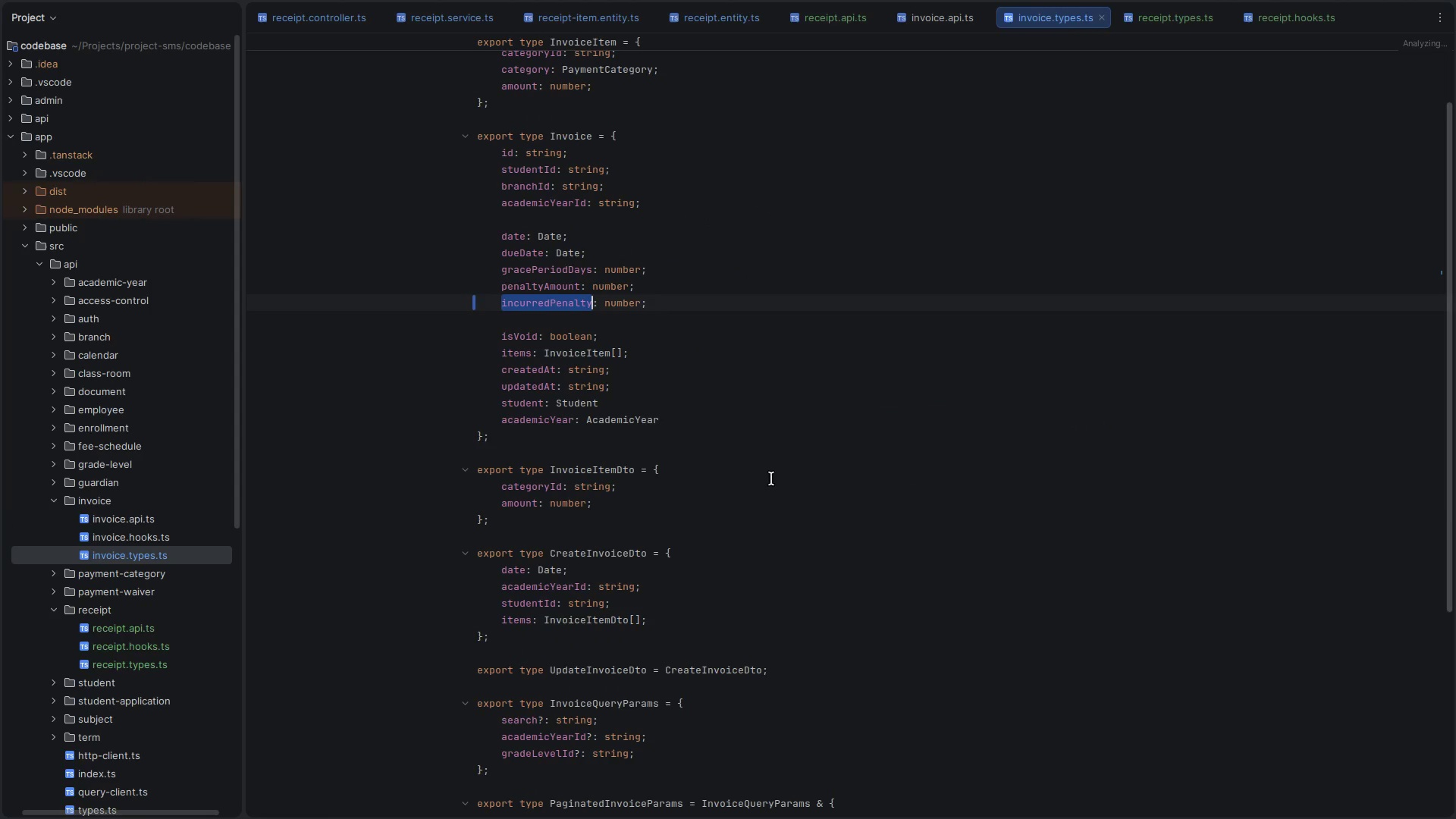 
scroll: coordinate [778, 567], scroll_direction: up, amount: 9.0
 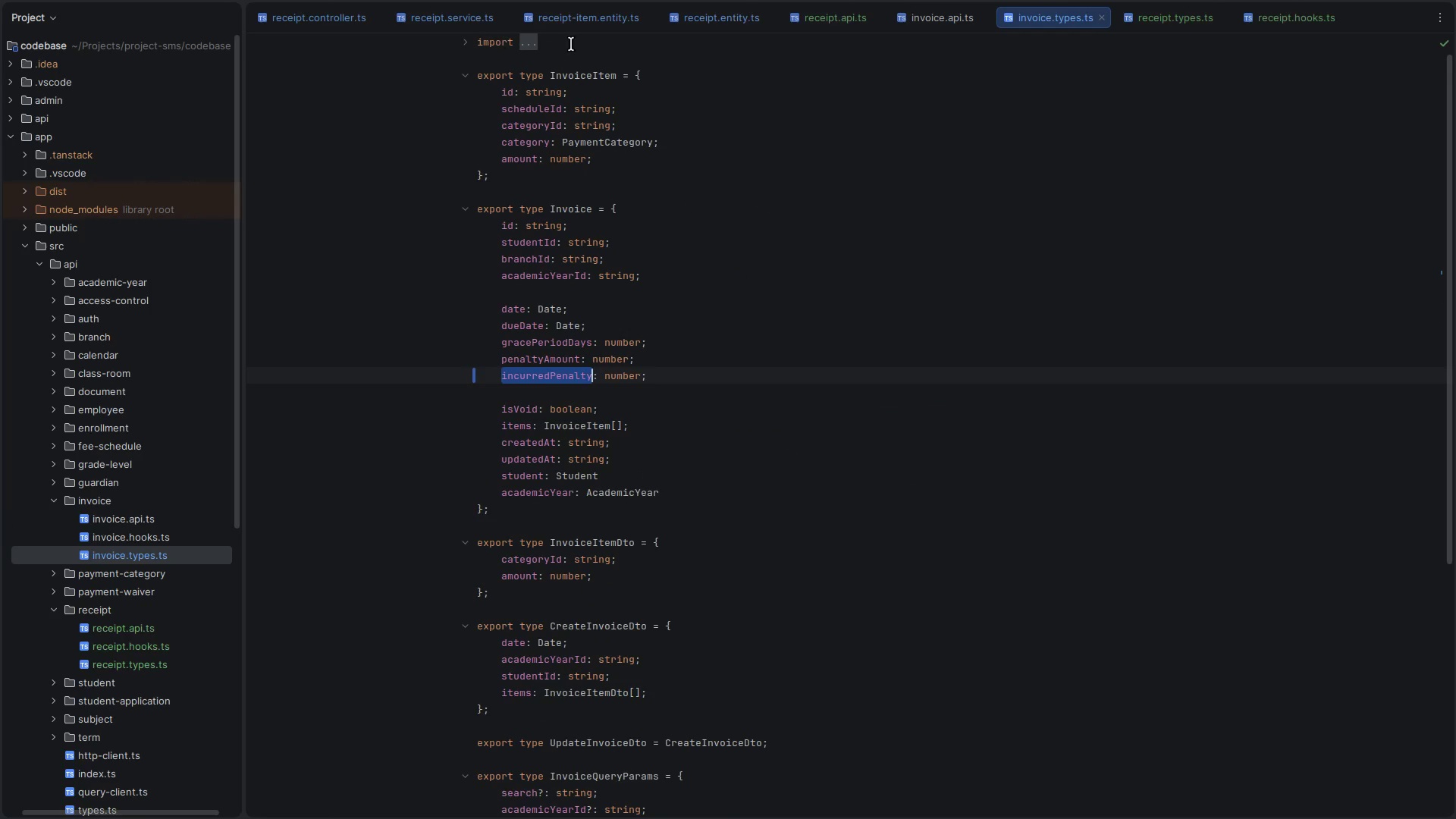 
key(Control+Backslash)
 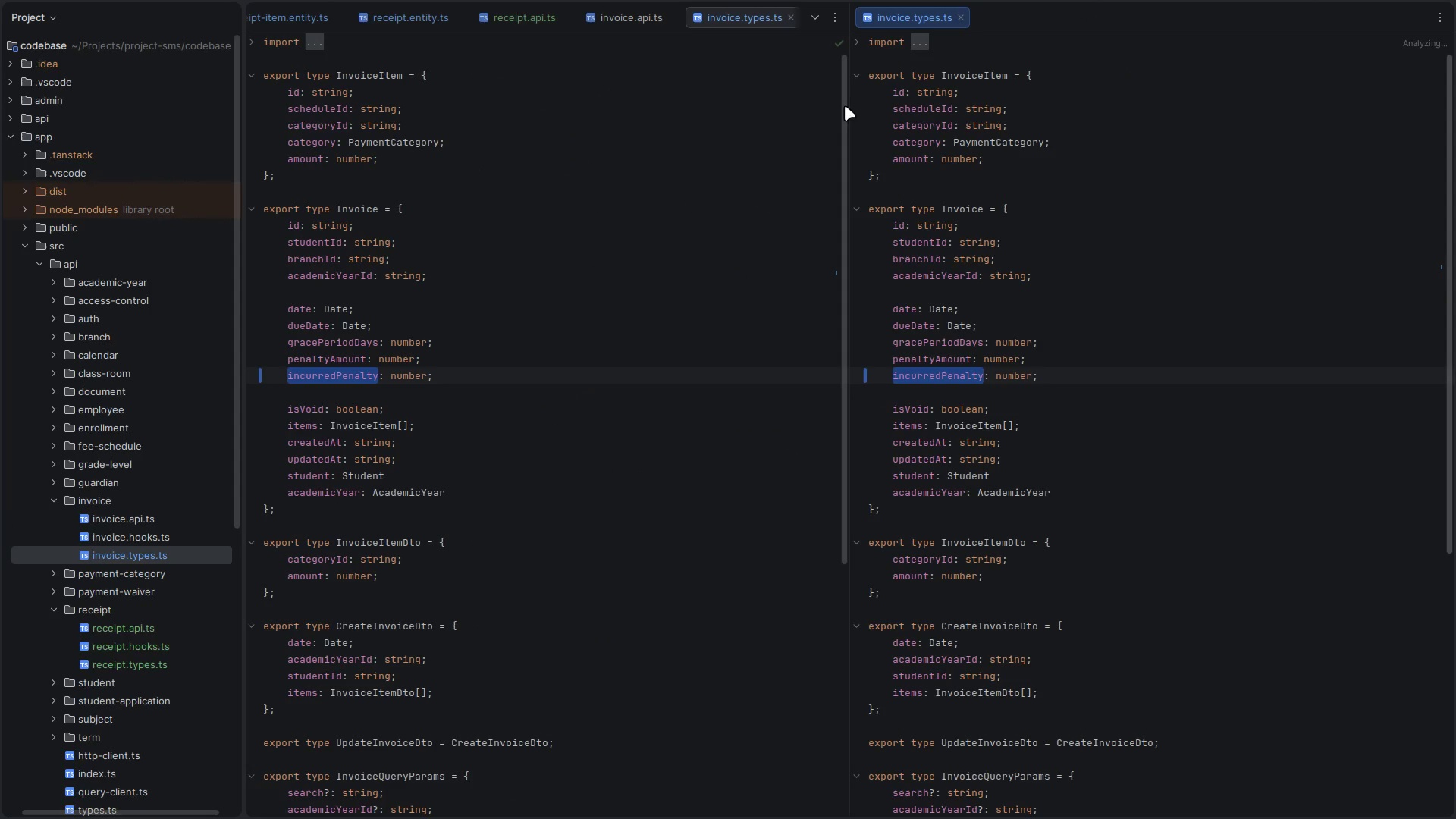 
left_click([575, 237])
 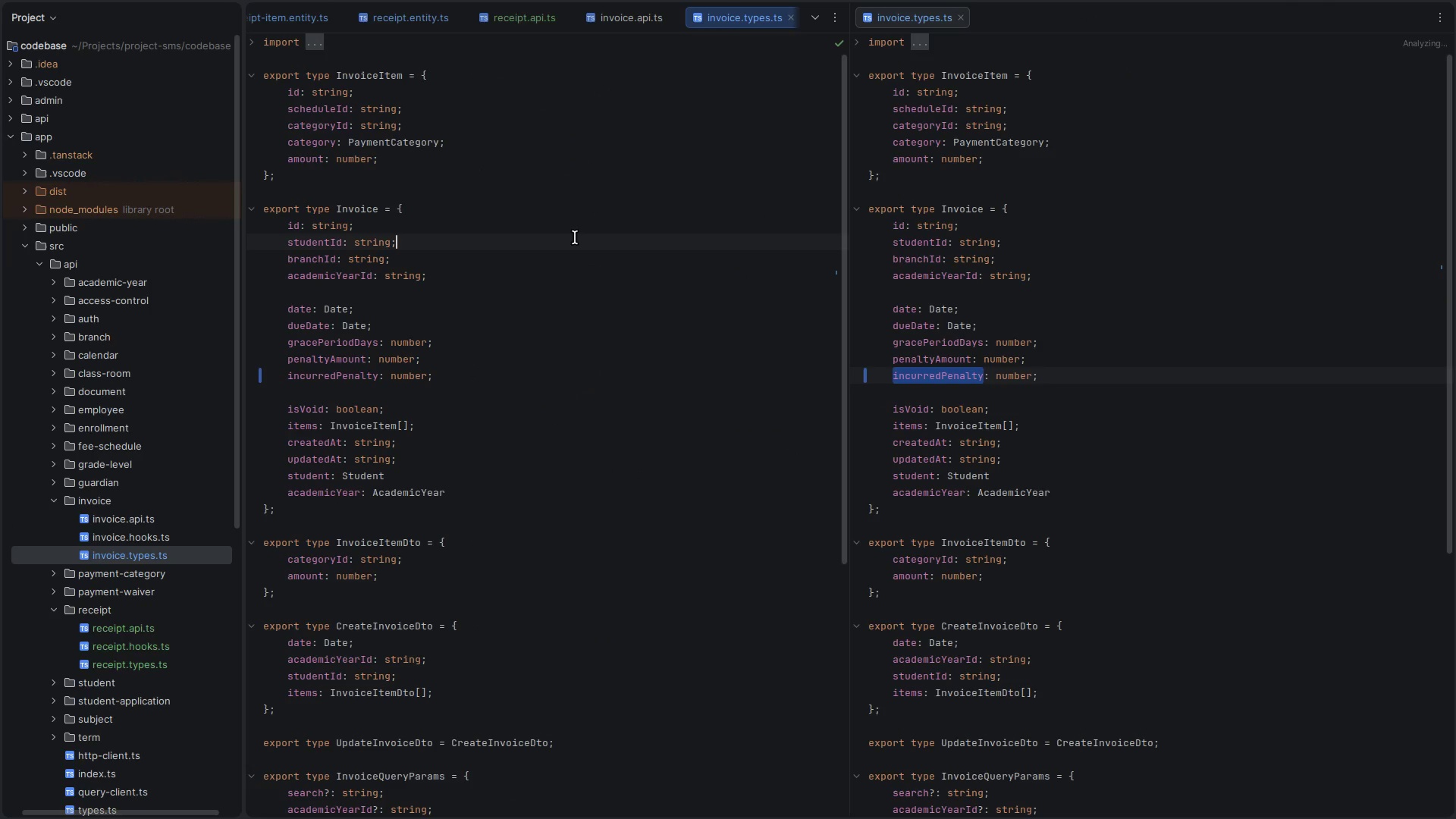 
key(Control+W)
 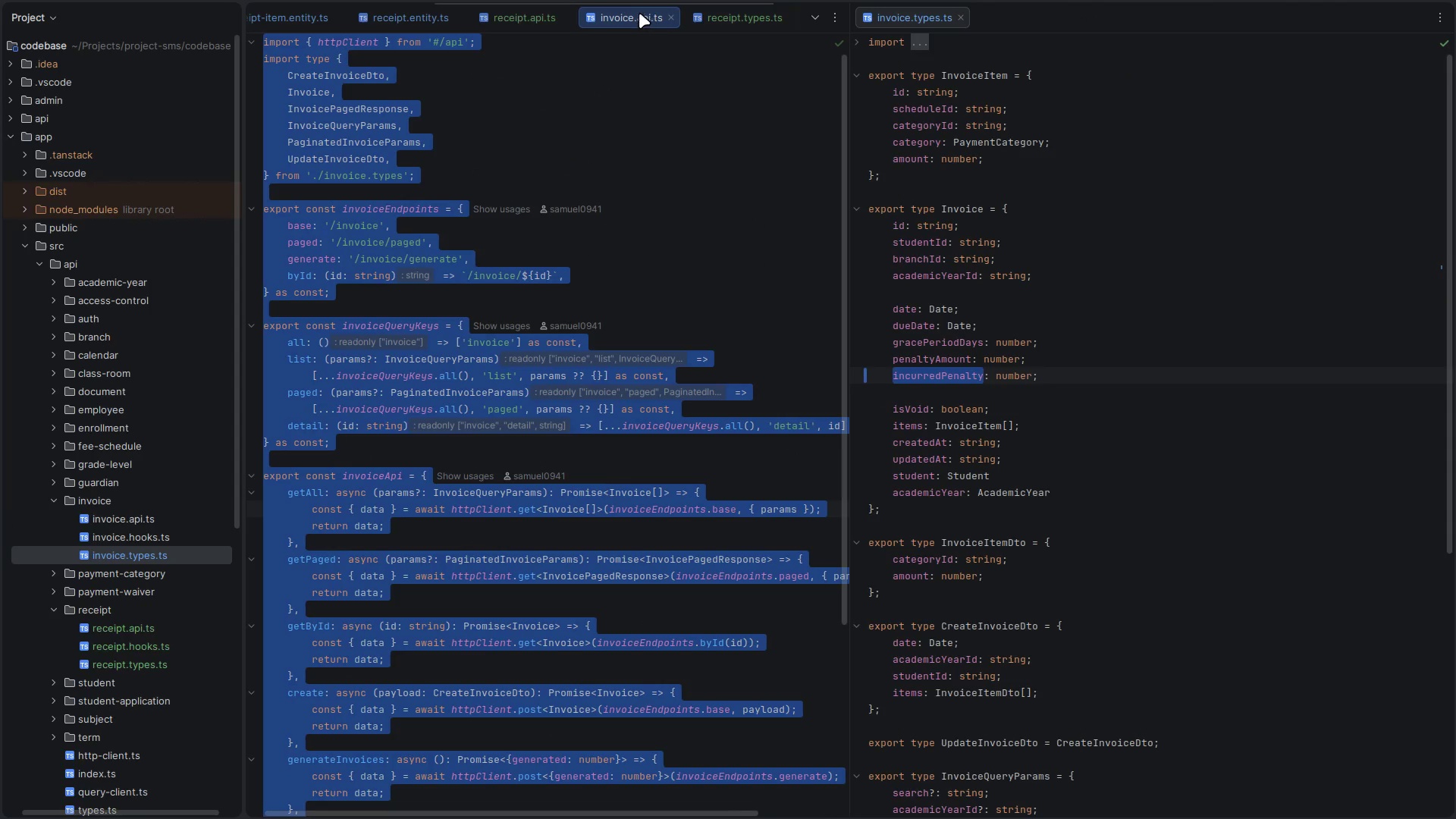 
left_click_drag(start_coordinate=[629, 15], to_coordinate=[1045, 14])
 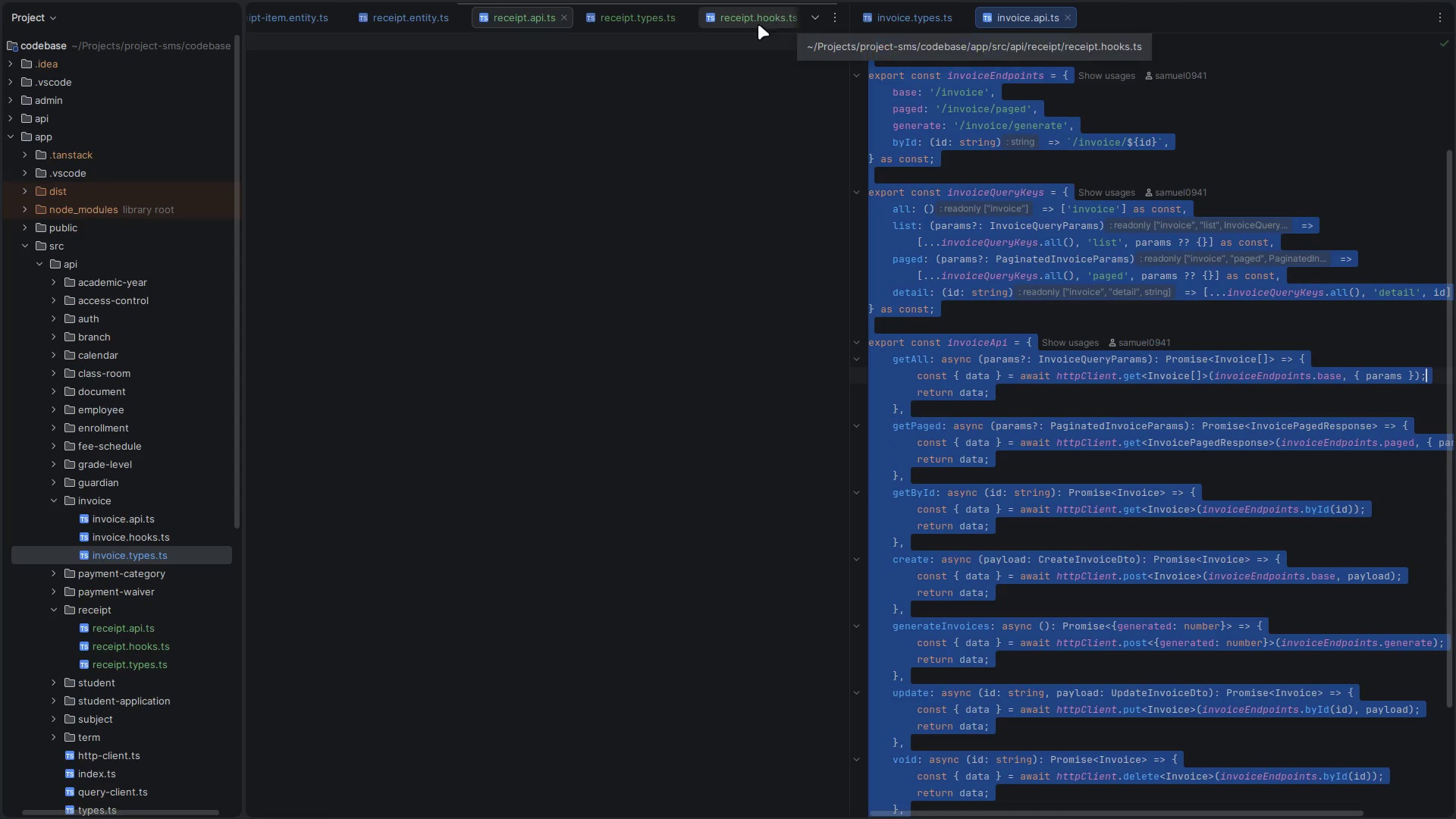 
scroll: coordinate [712, 26], scroll_direction: down, amount: 7.0
 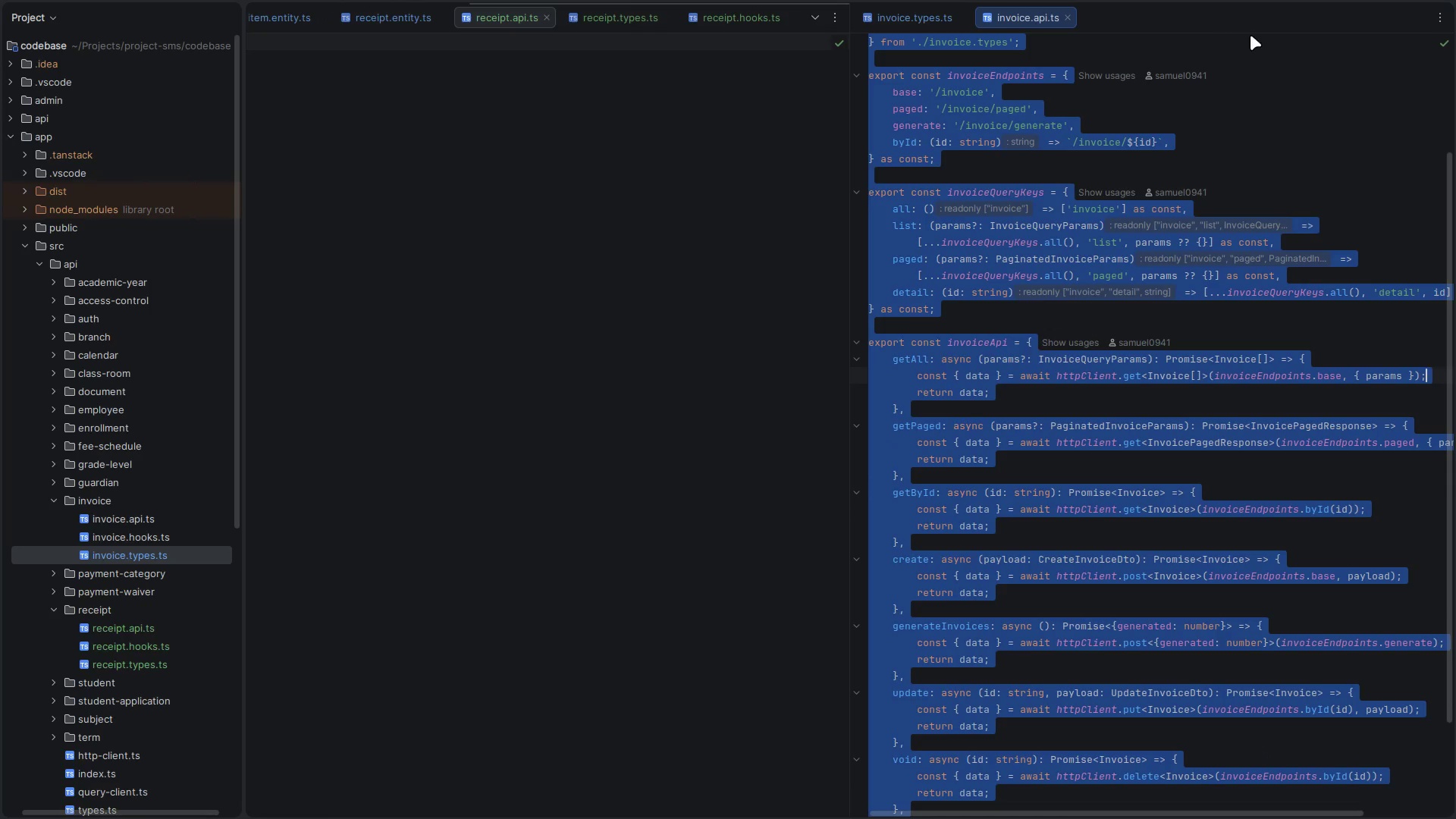 
left_click_drag(start_coordinate=[1219, 31], to_coordinate=[1172, 13])
 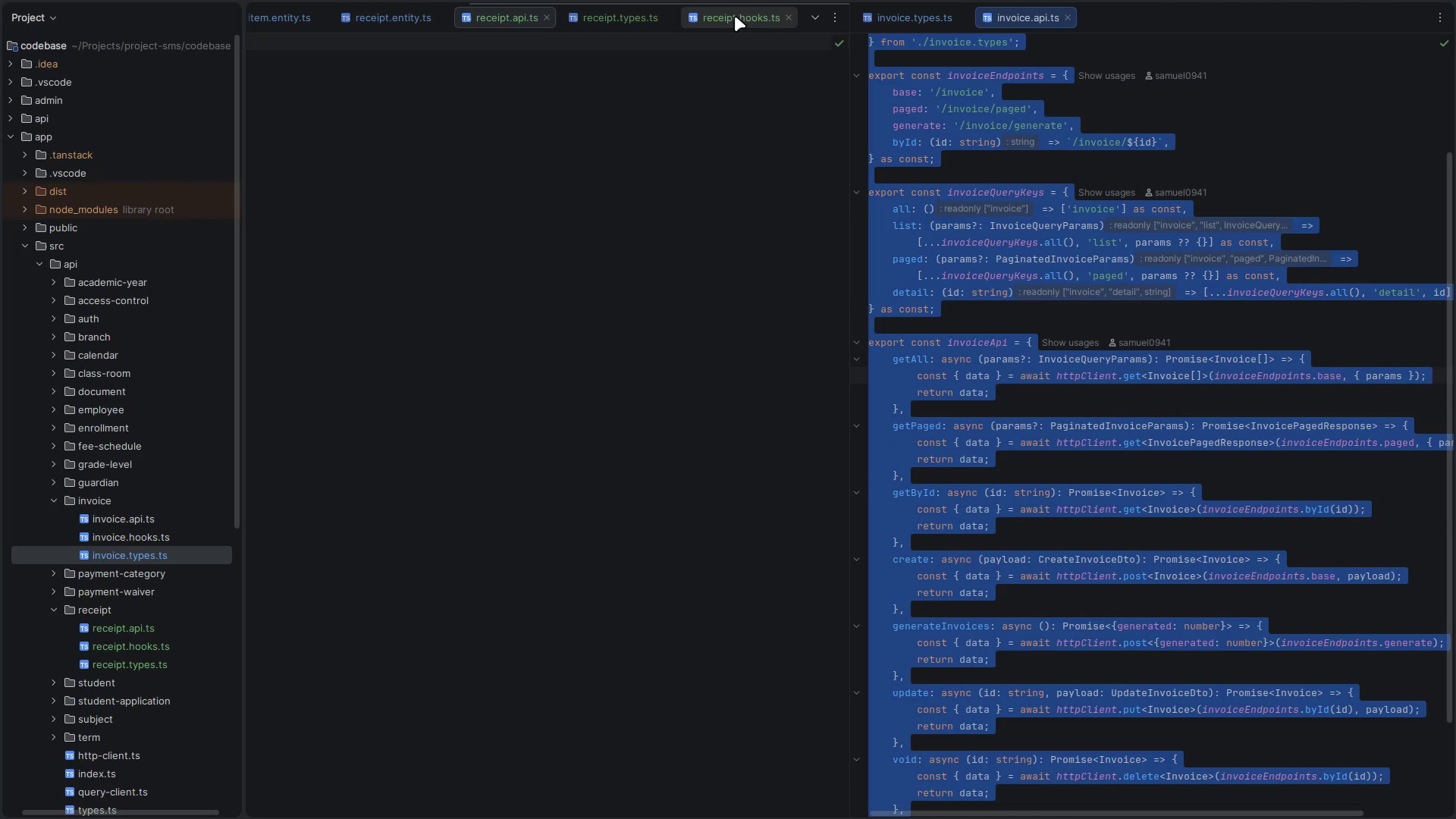 
left_click_drag(start_coordinate=[734, 17], to_coordinate=[1129, 17])
 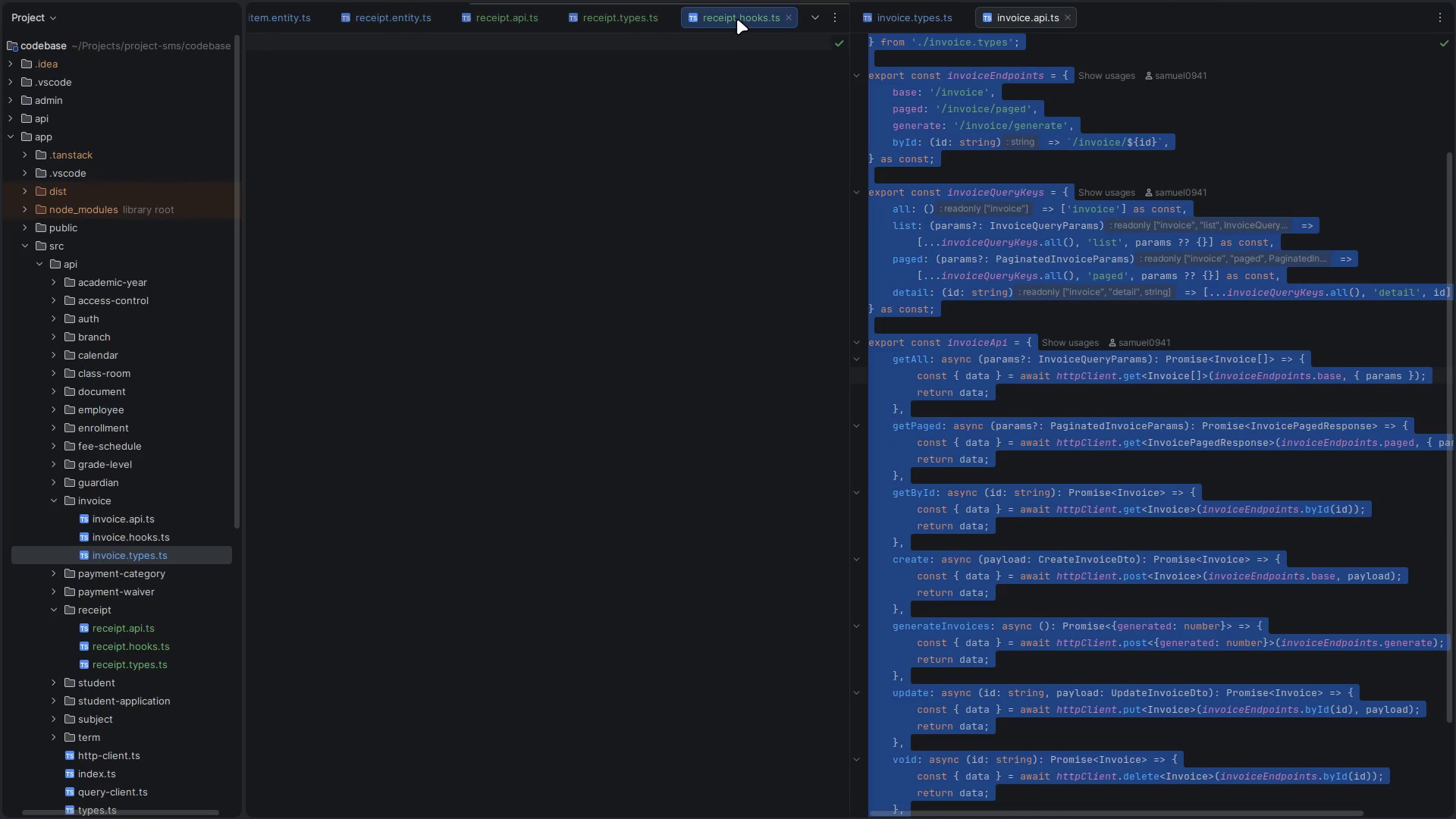 
left_click_drag(start_coordinate=[737, 22], to_coordinate=[1138, 7])
 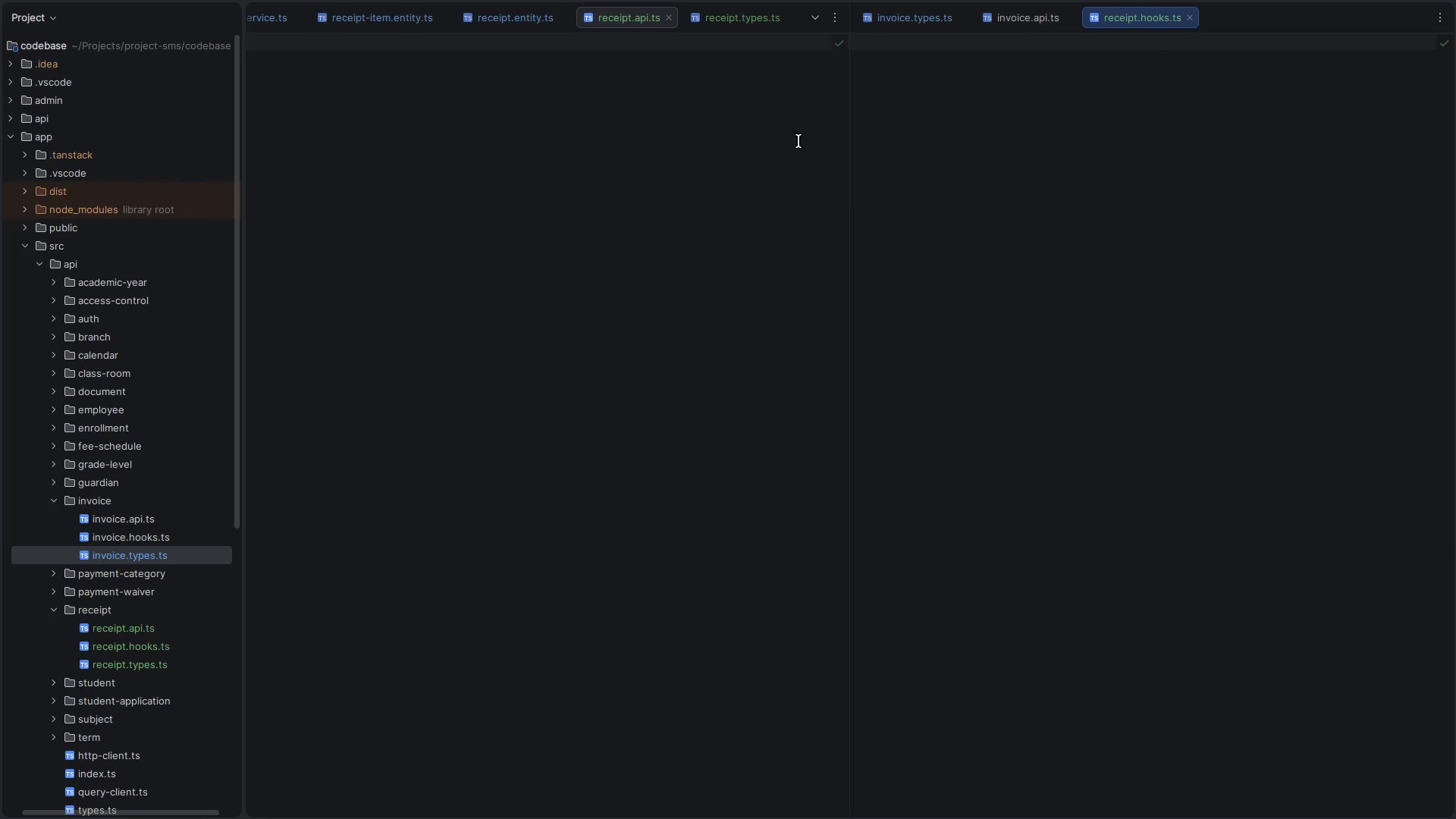 
double_click([745, 141])
 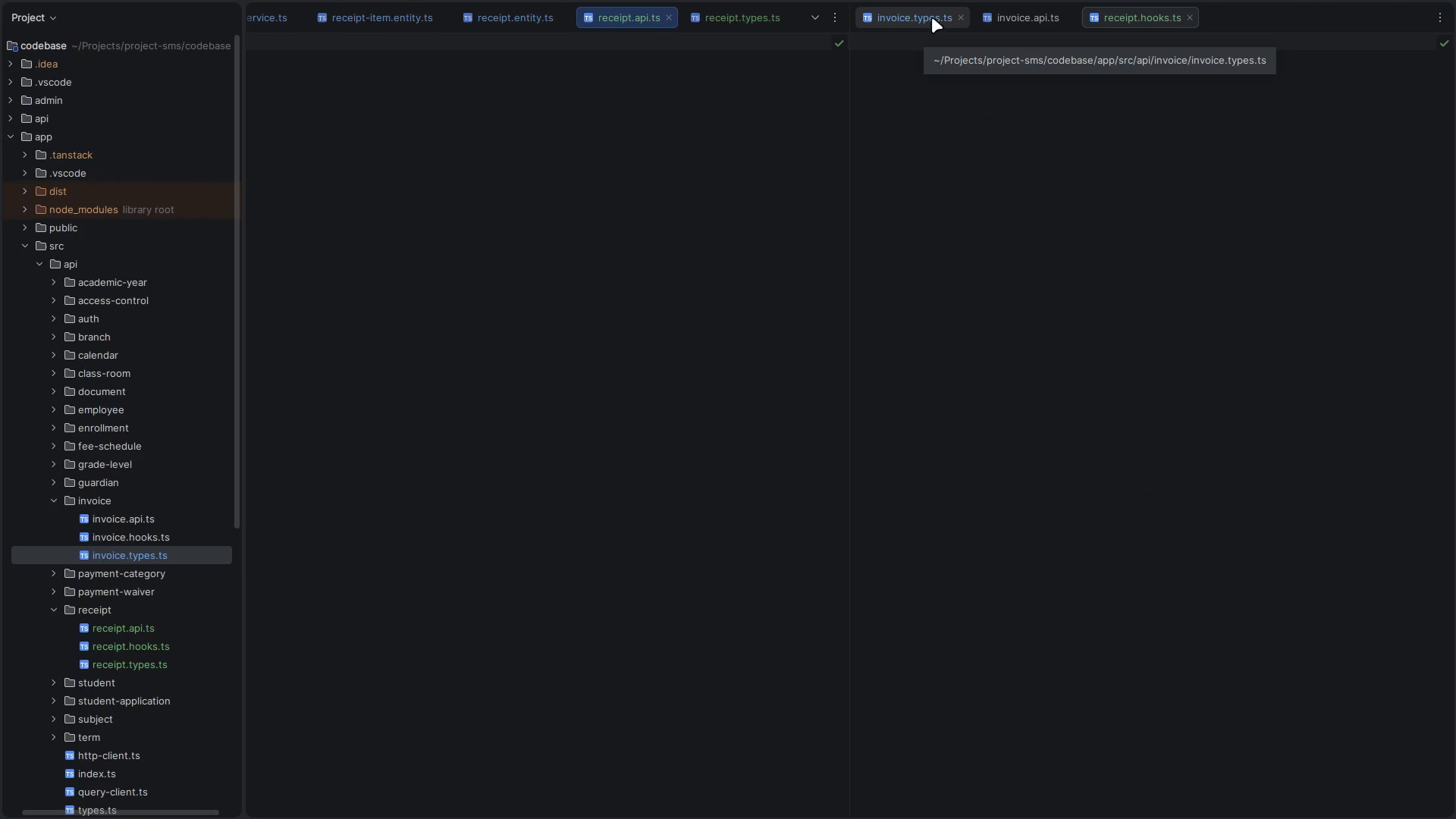 
mouse_move([972, 17])
 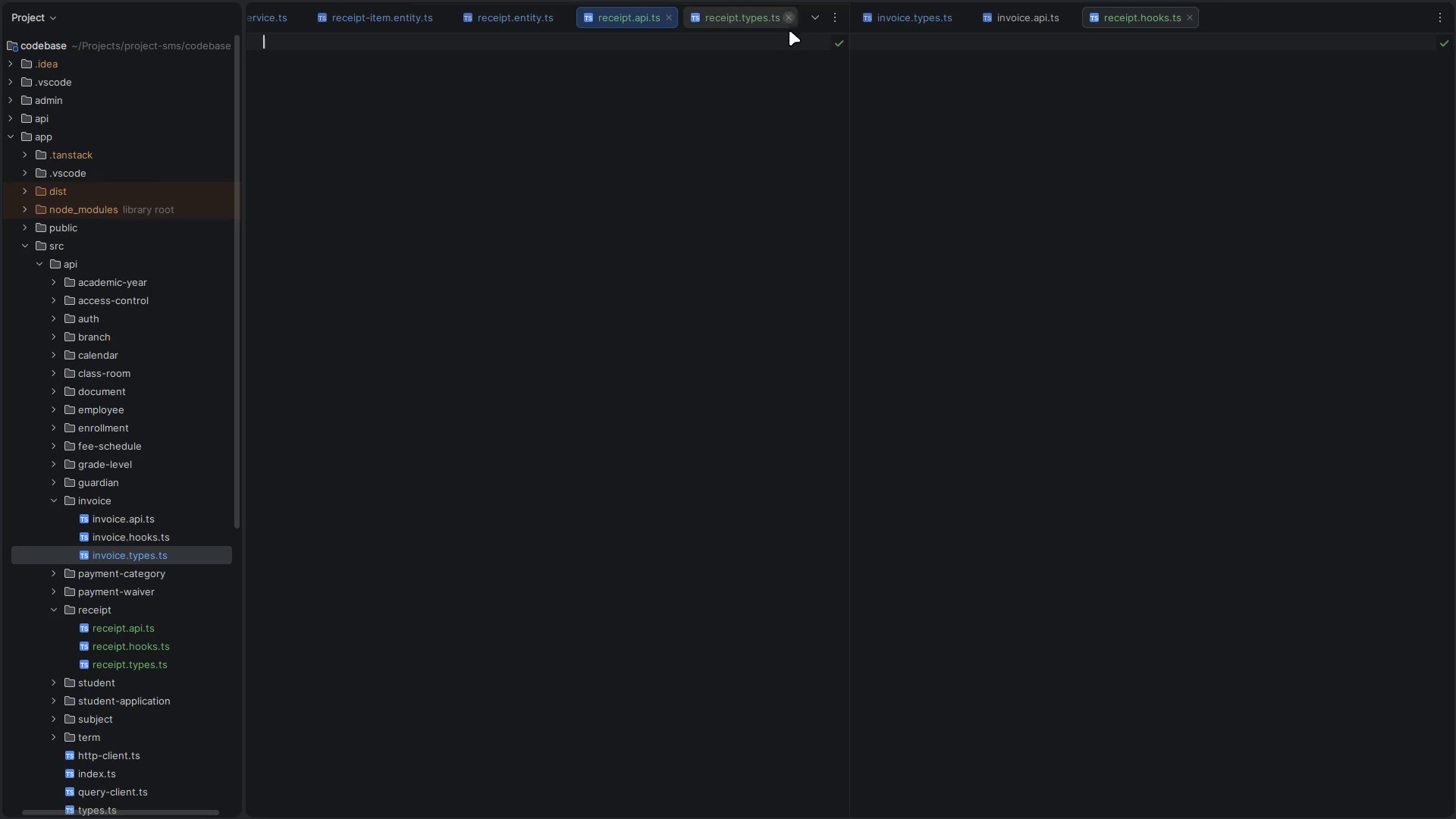 
left_click([709, 14])
 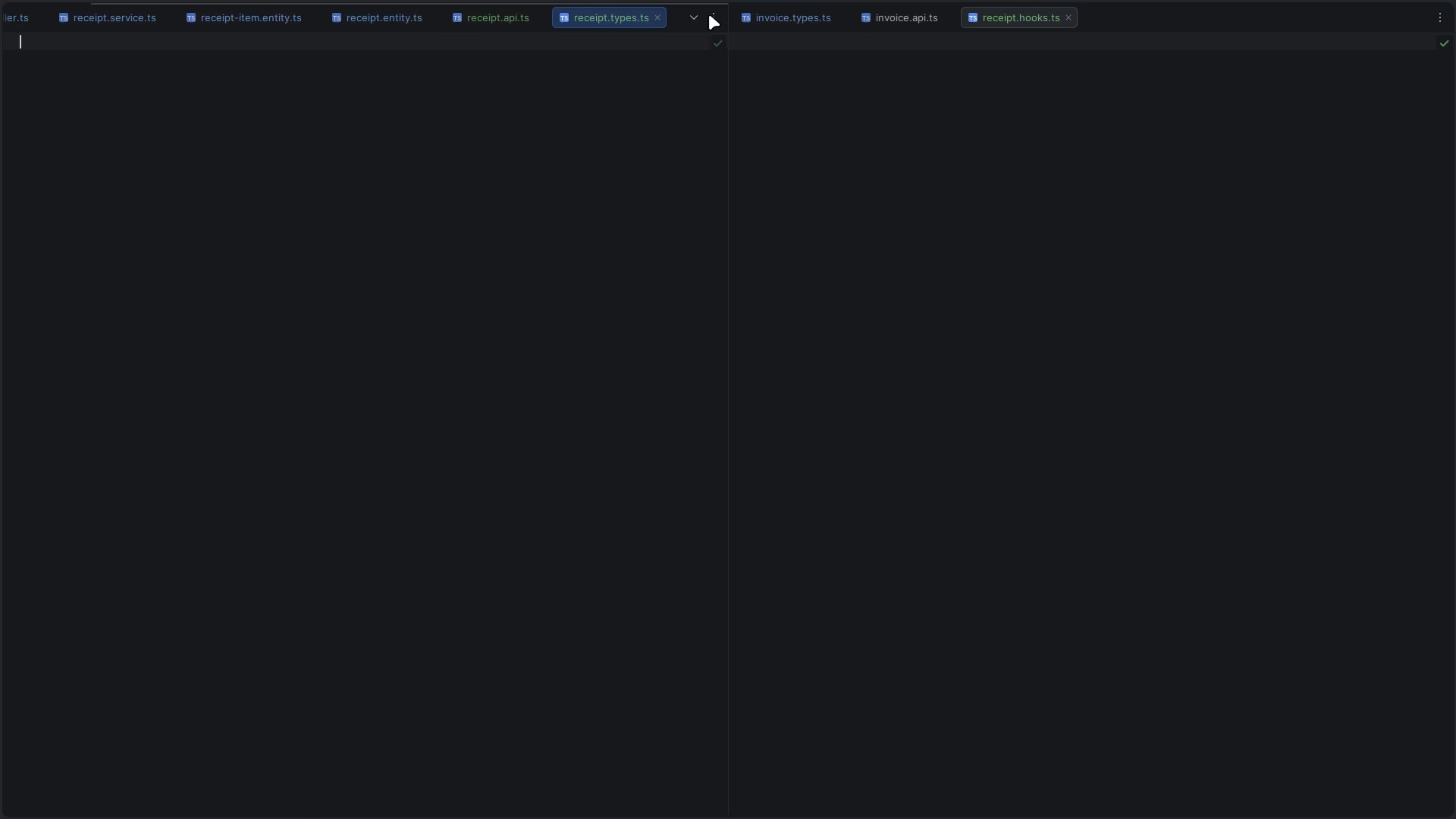 
double_click([709, 14])
 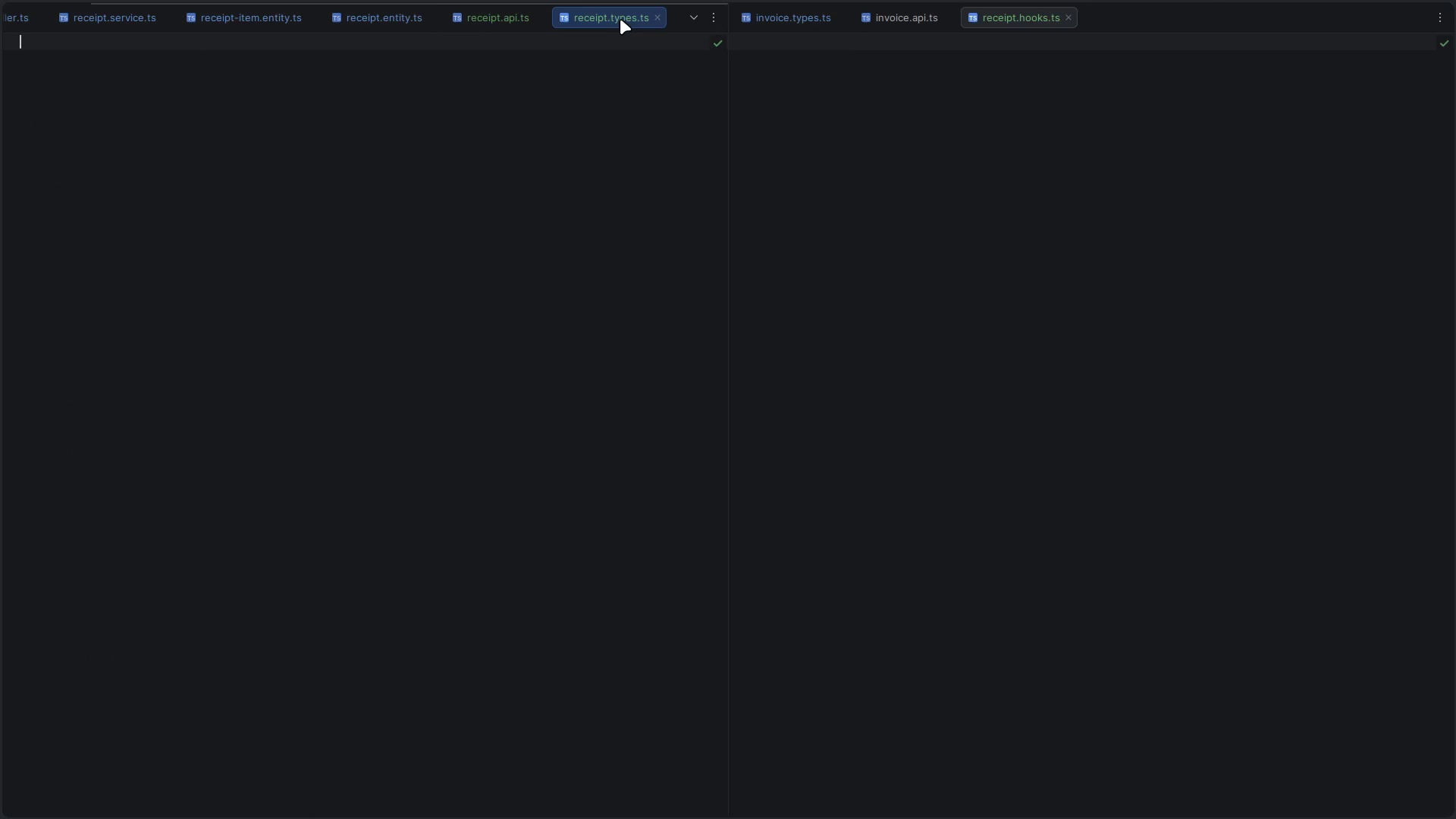 
left_click_drag(start_coordinate=[617, 19], to_coordinate=[869, 15])
 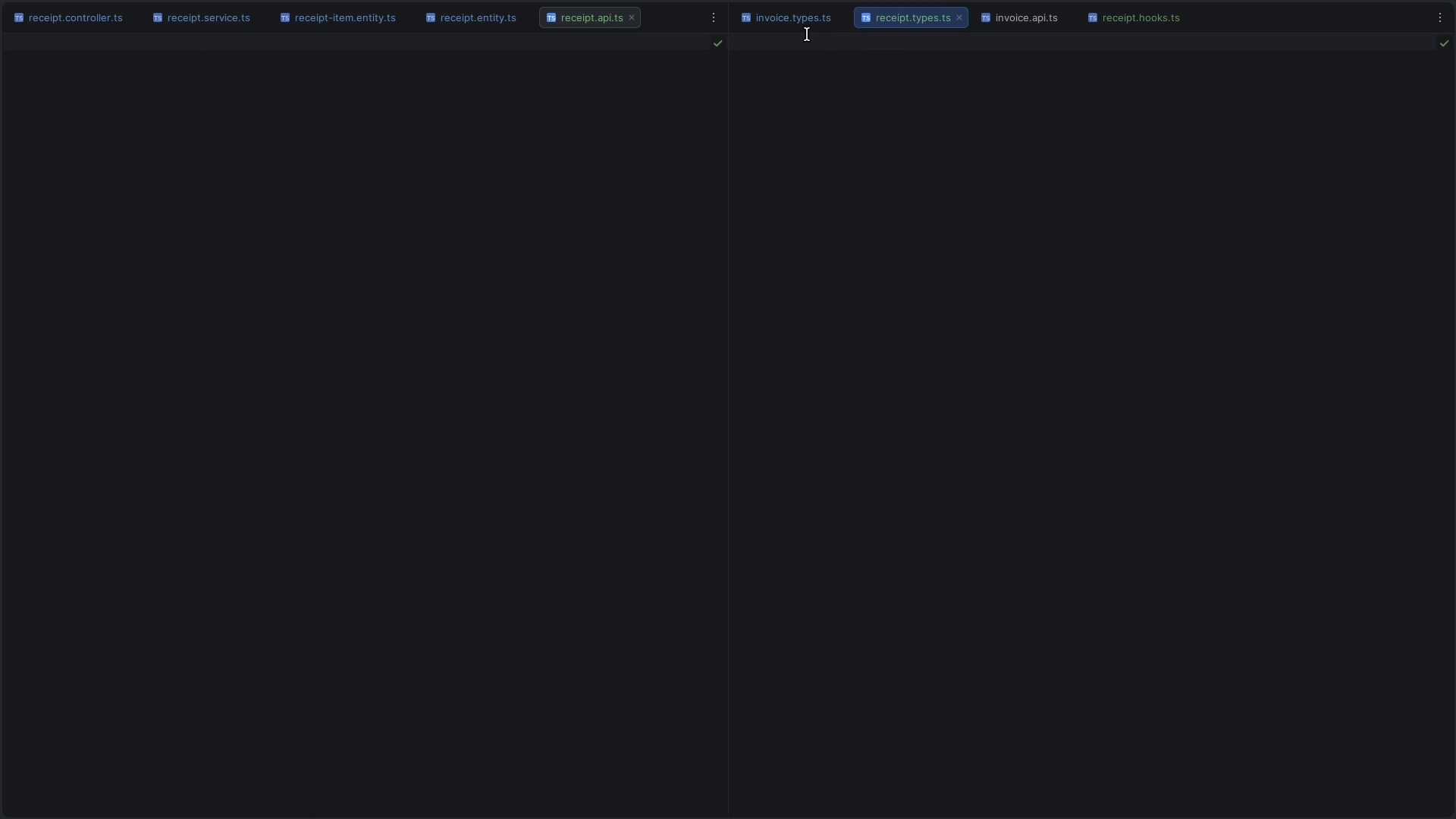 
type(export in)
 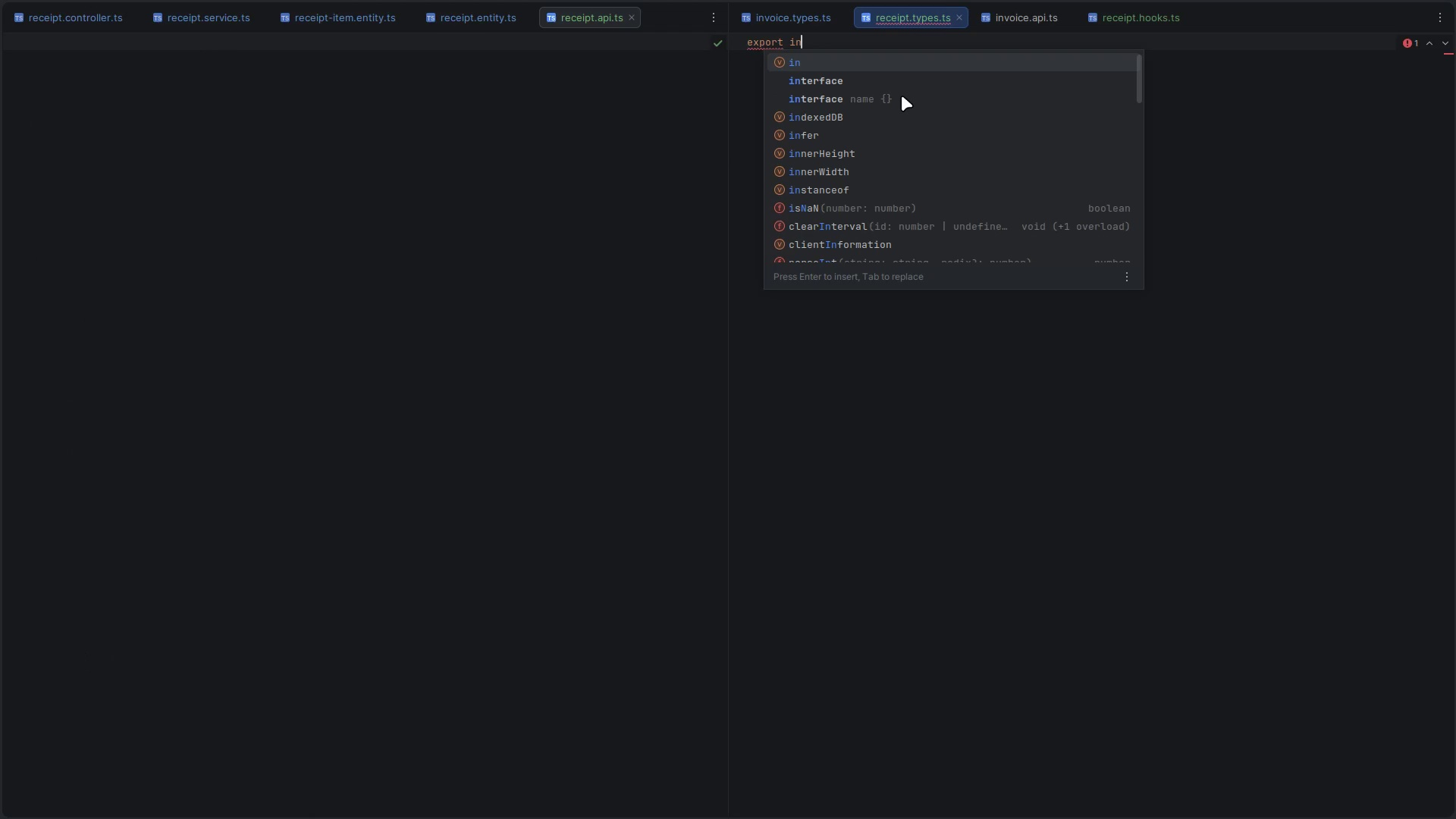 
key(ArrowDown)
 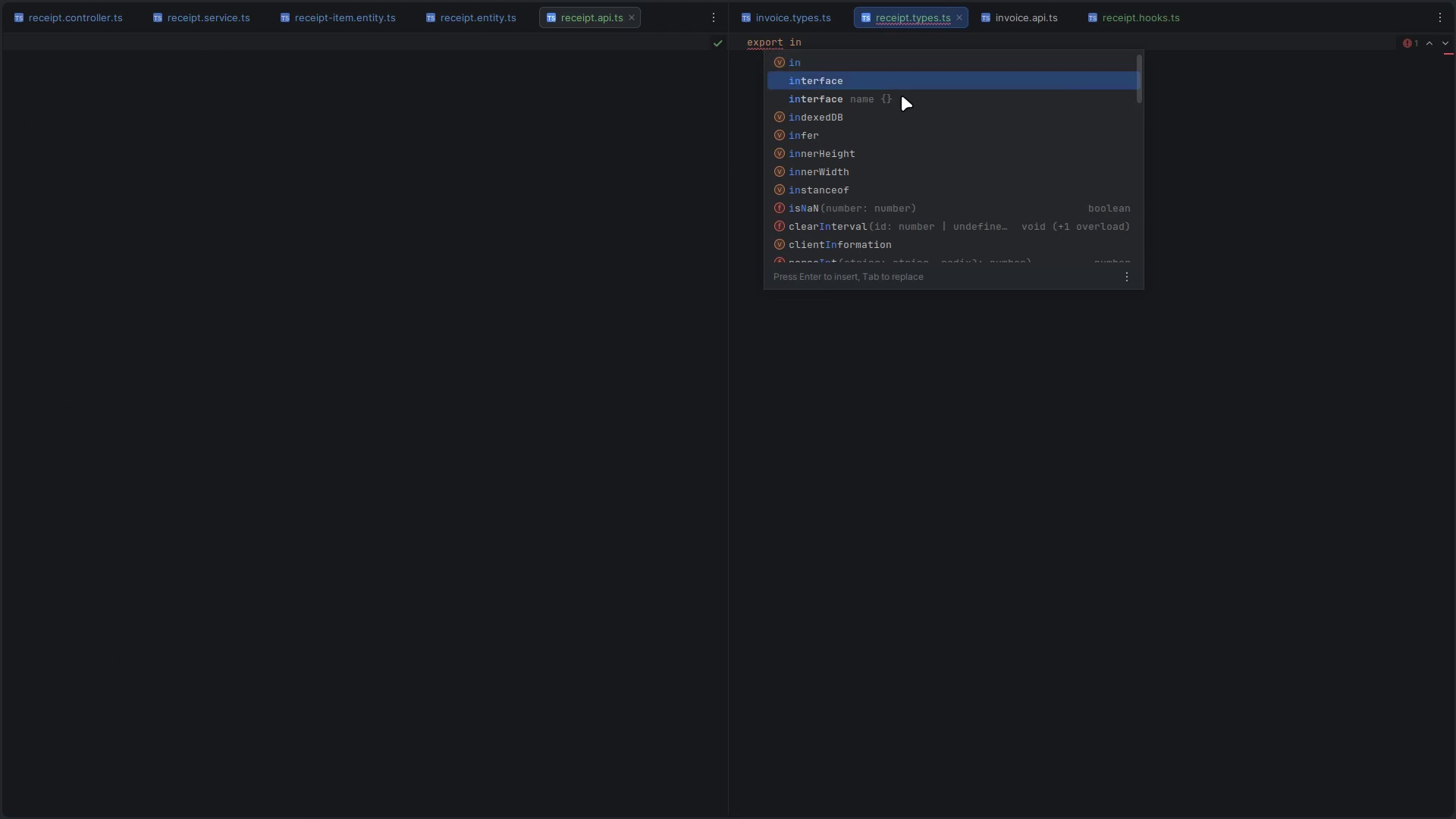 
key(Enter)
 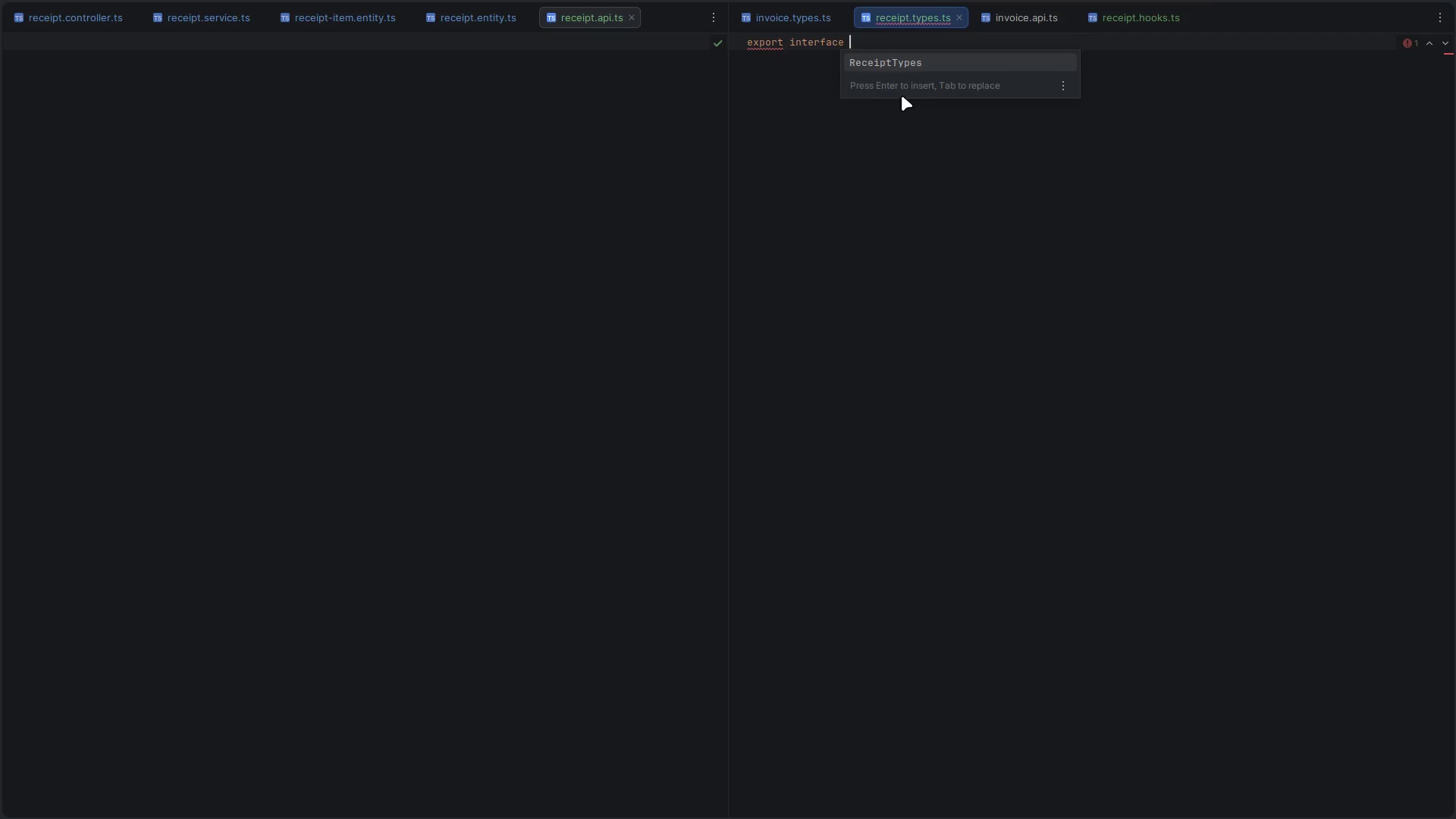 
type( )
key(Backspace)
type(R)
key(Backspace)
type(IRecipt )
 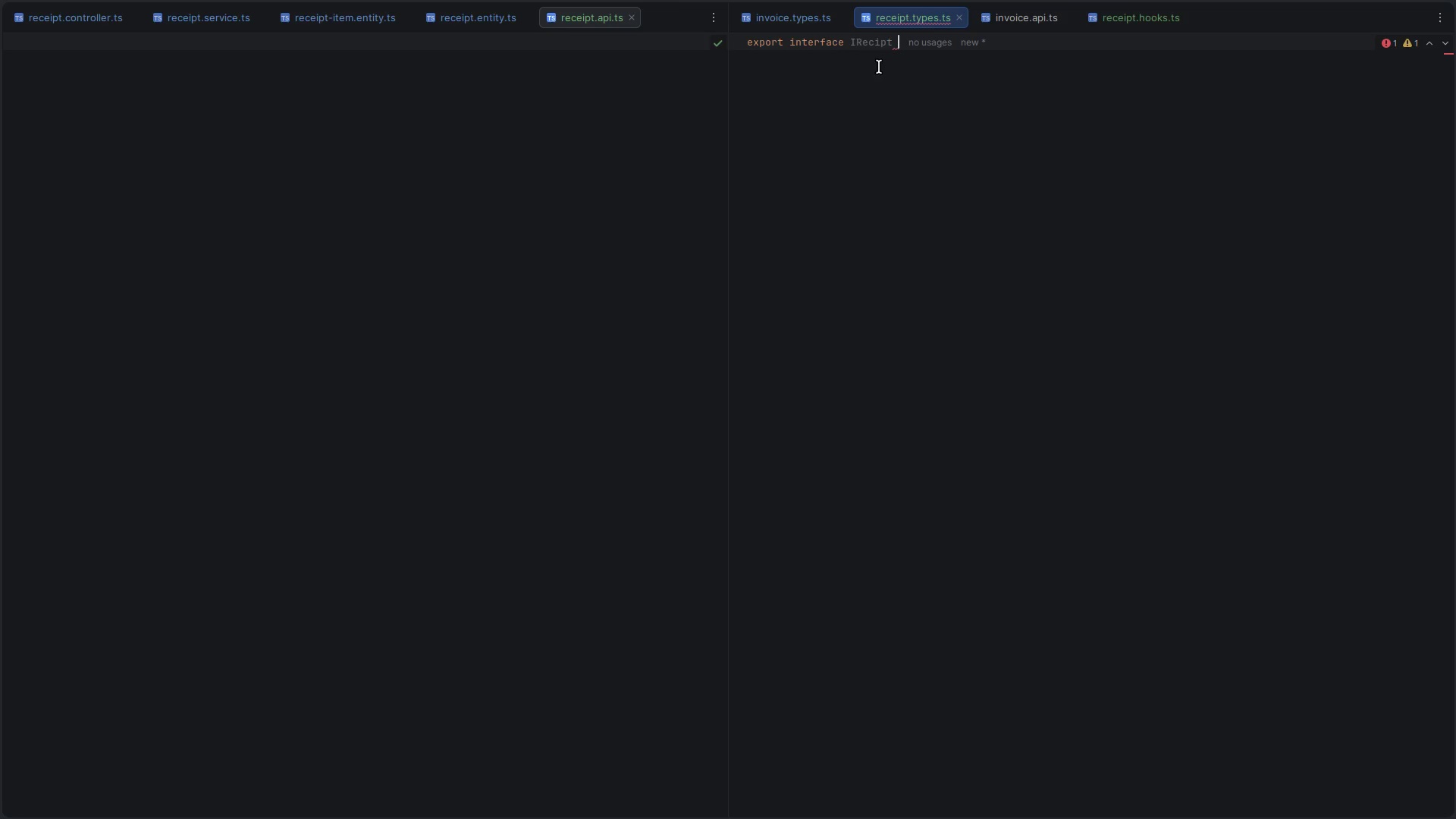 
left_click([792, 27])
 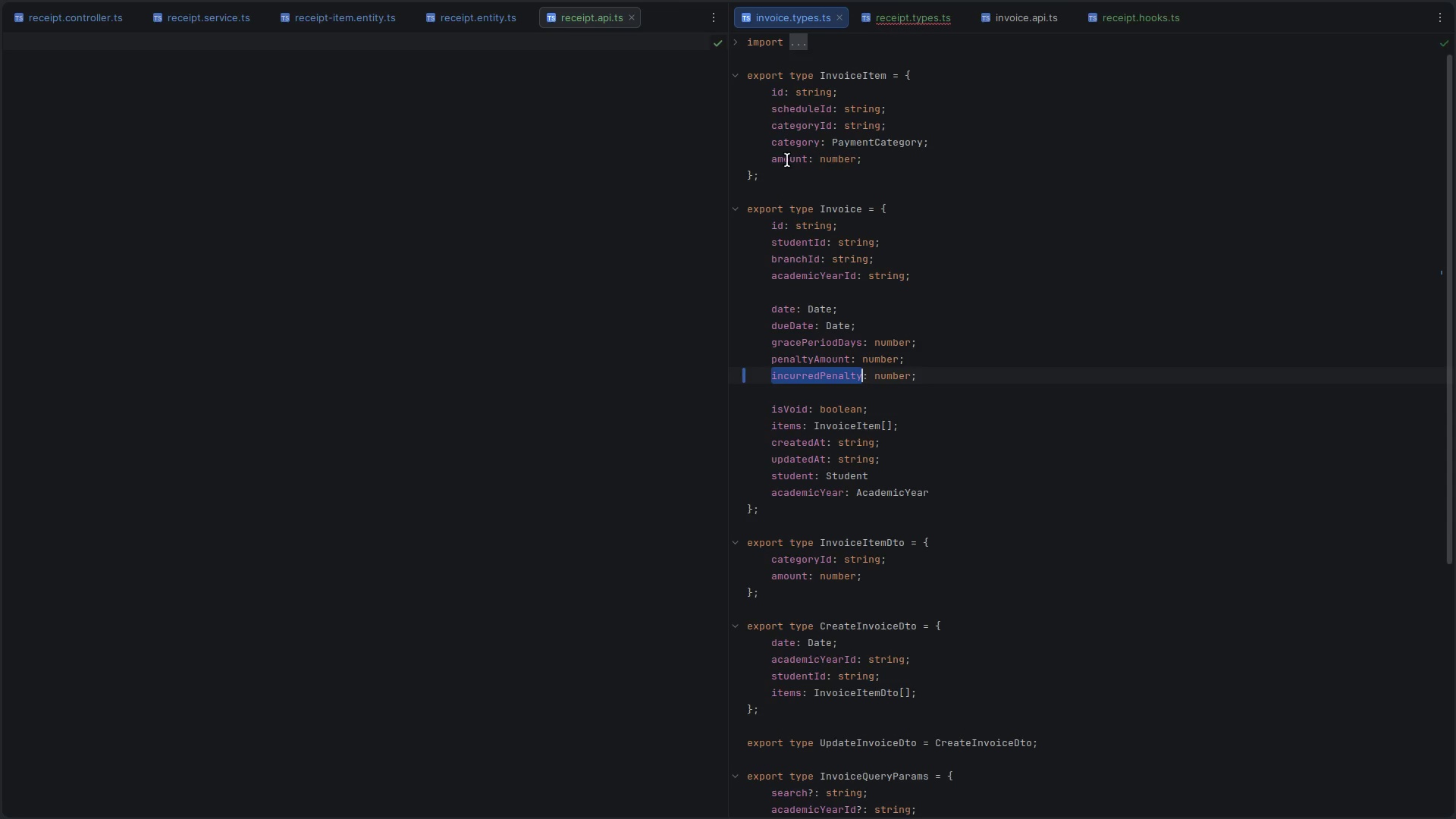 
scroll: coordinate [788, 169], scroll_direction: up, amount: 8.0
 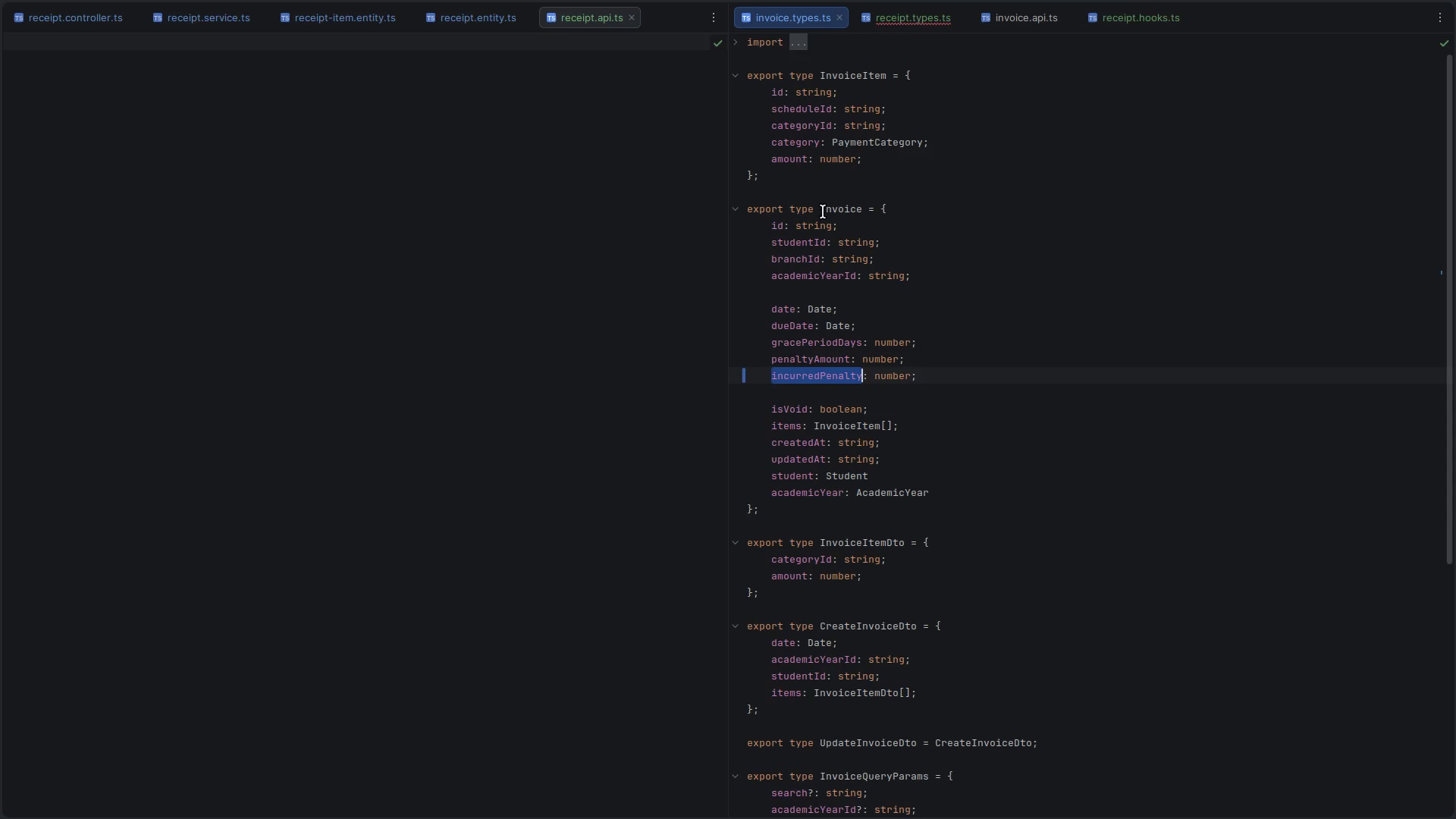 
left_click([918, 212])
 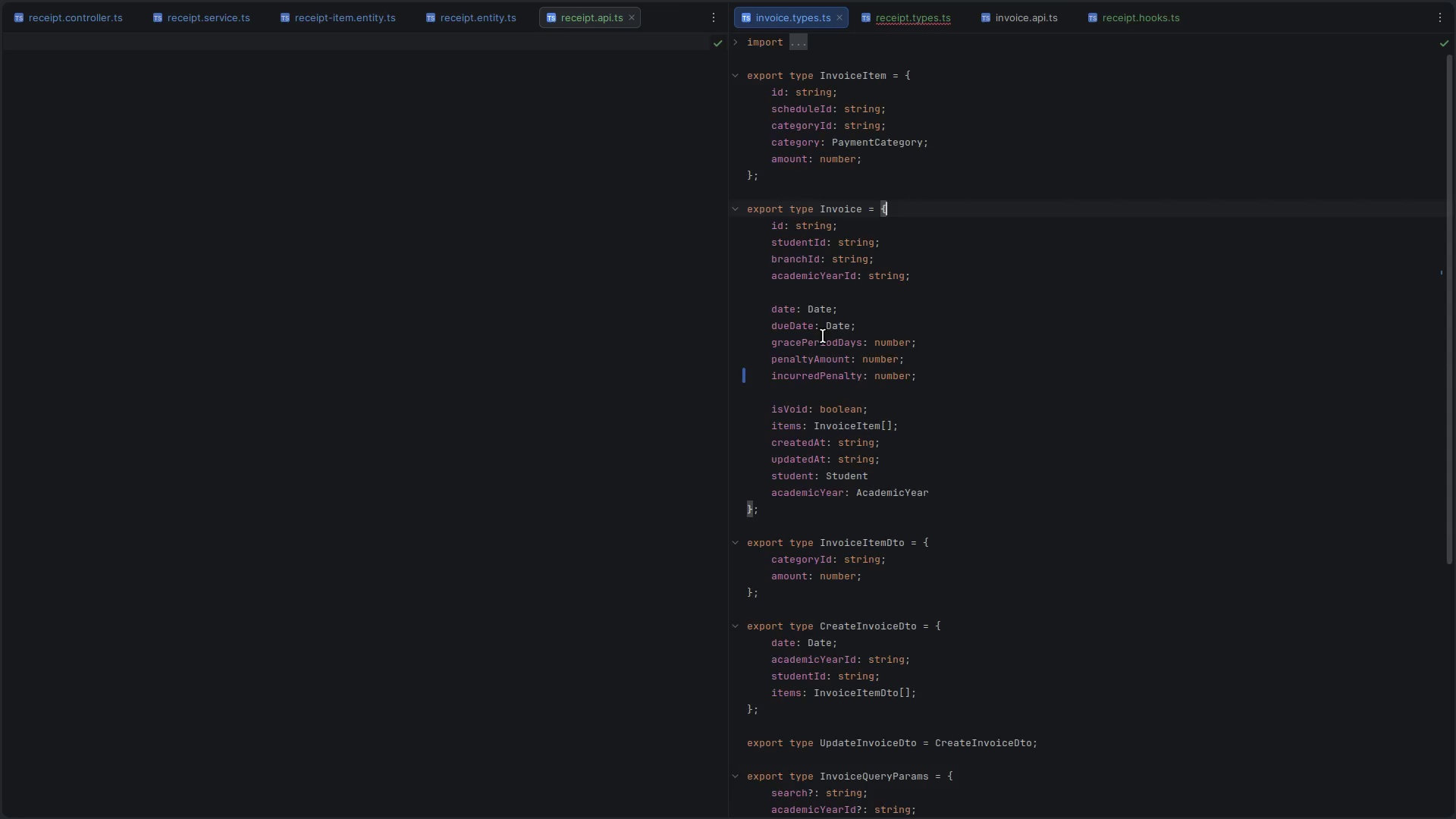 
scroll: coordinate [823, 336], scroll_direction: down, amount: 4.0
 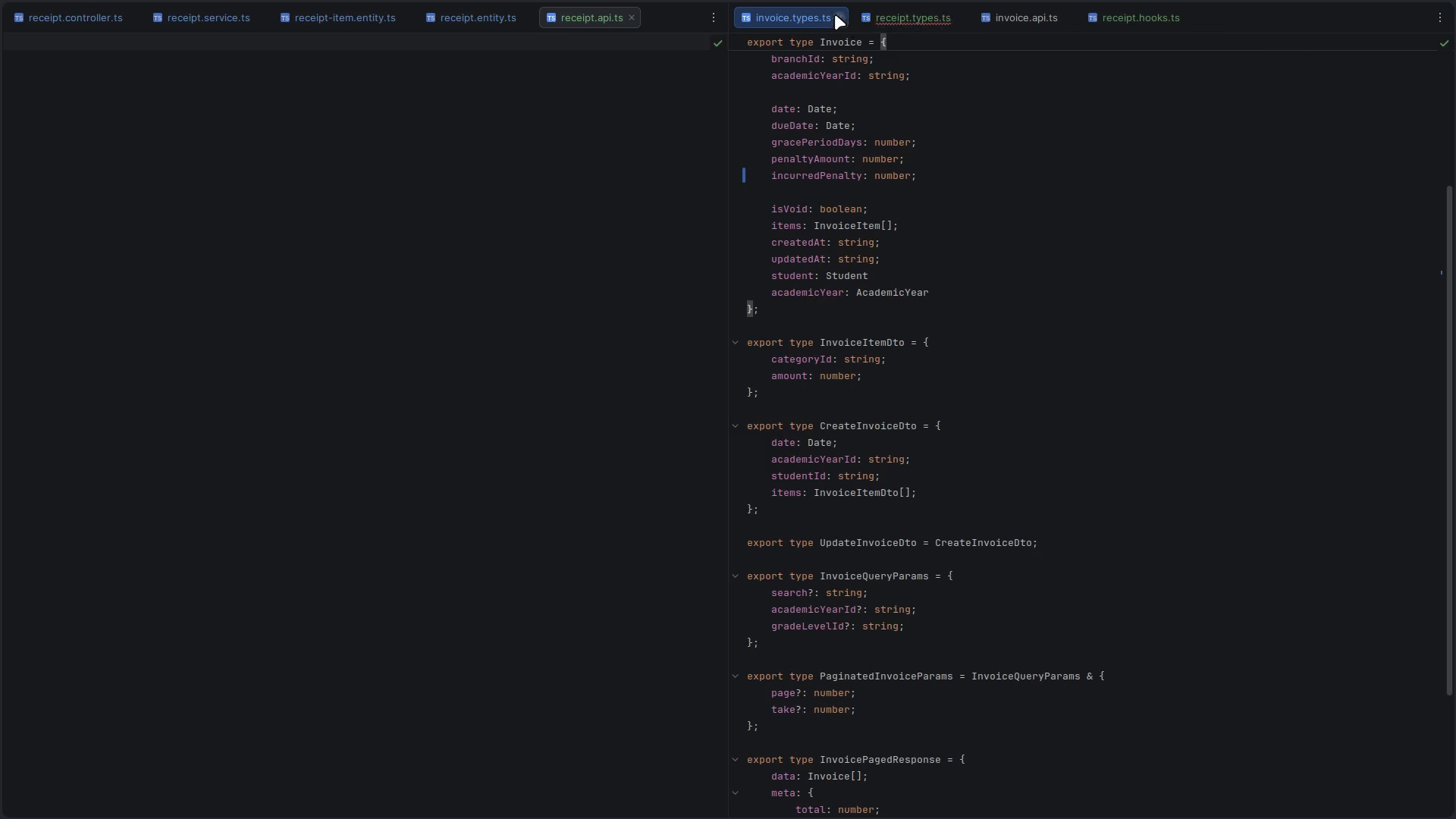 
left_click([789, 20])
 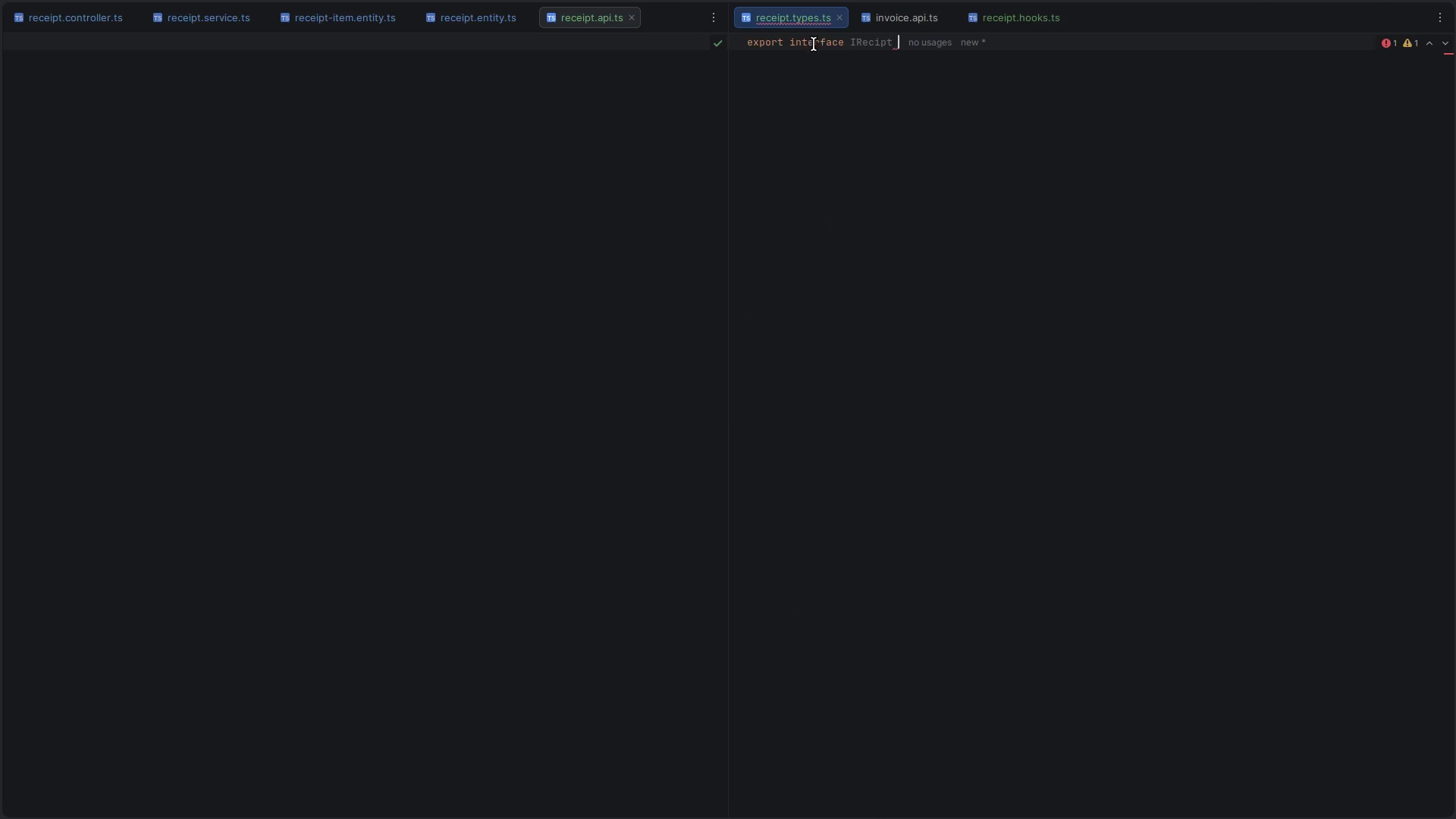 
double_click([814, 44])
 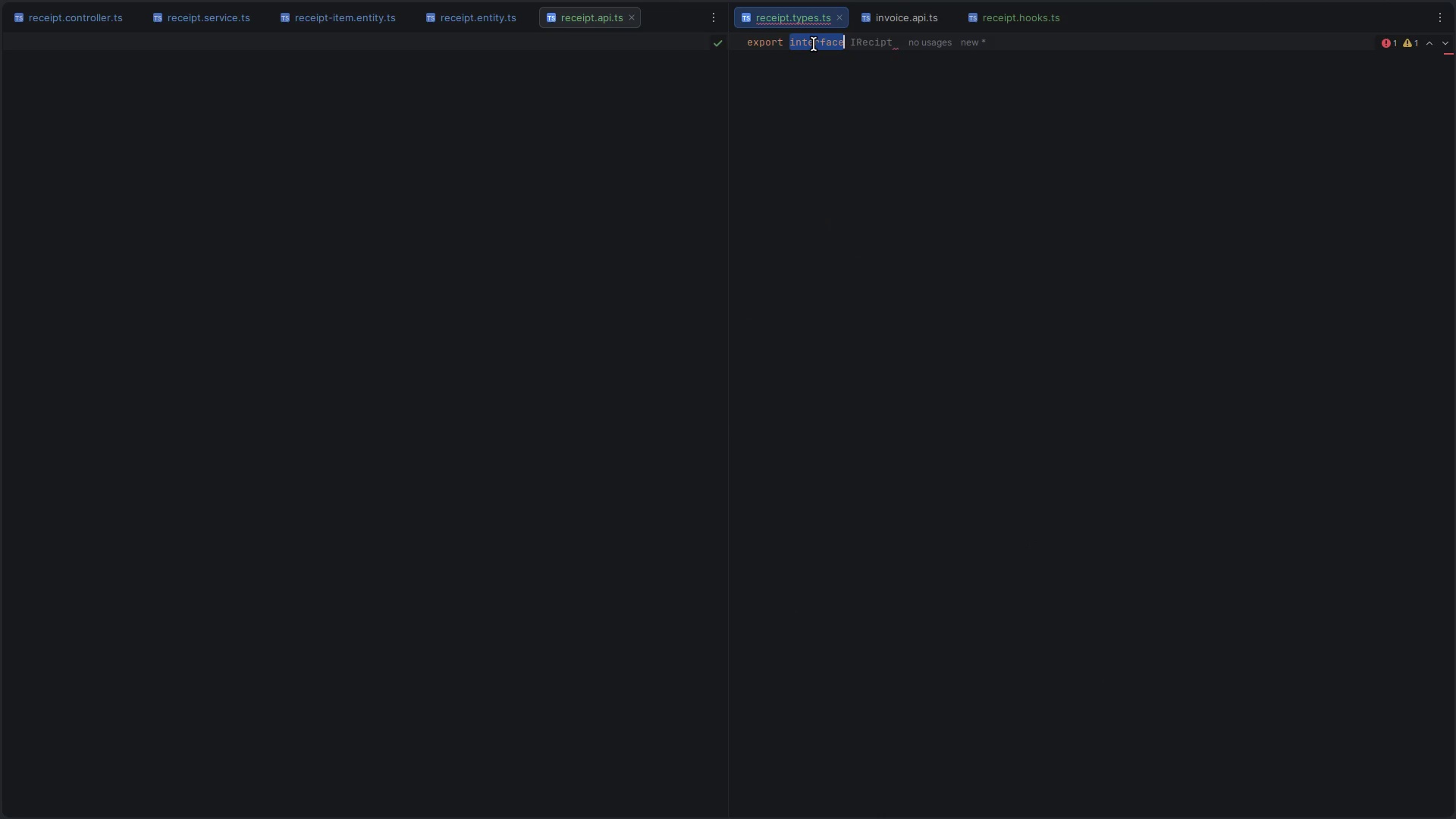 
type(type)
 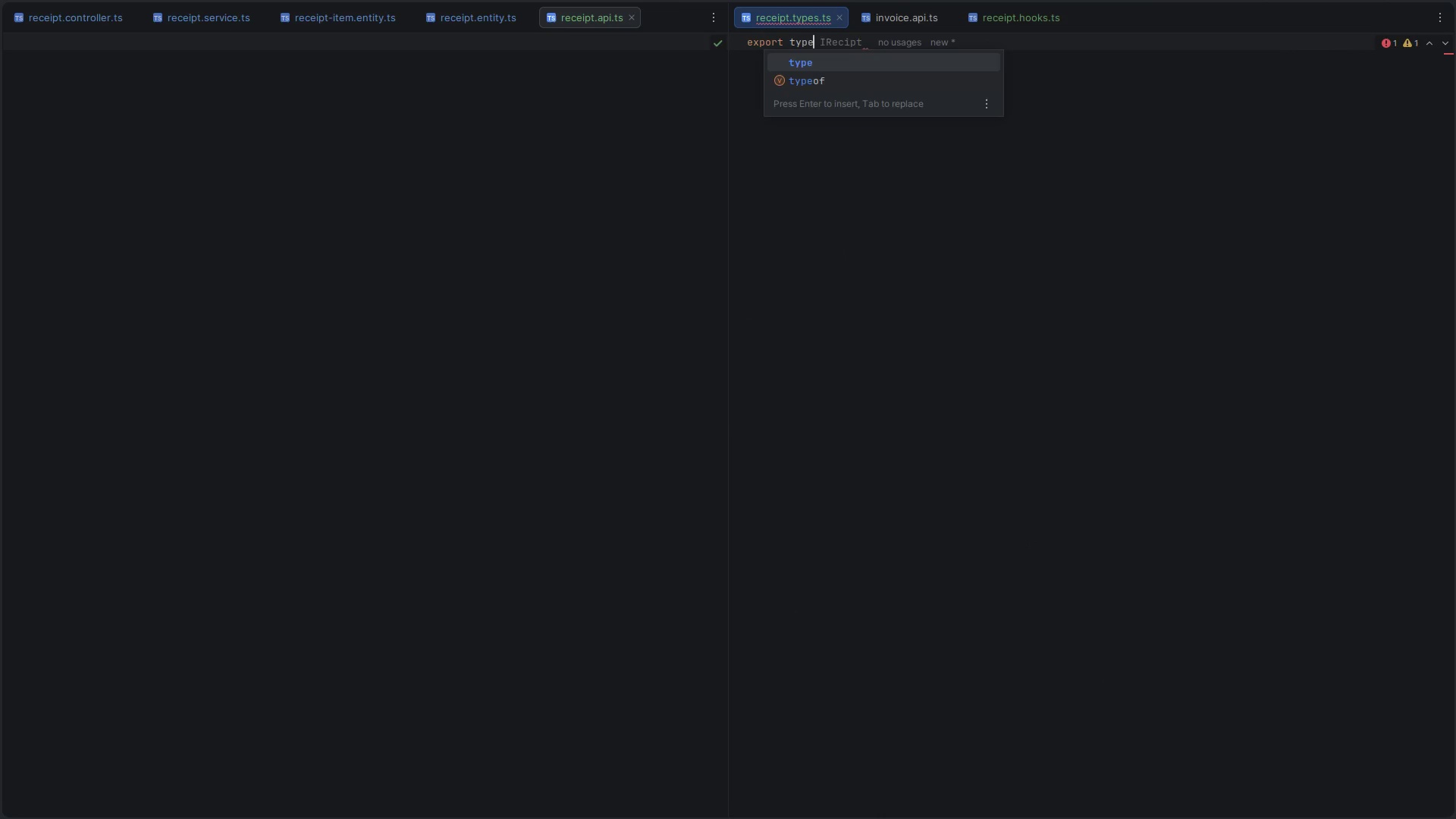 
key(ArrowRight)
 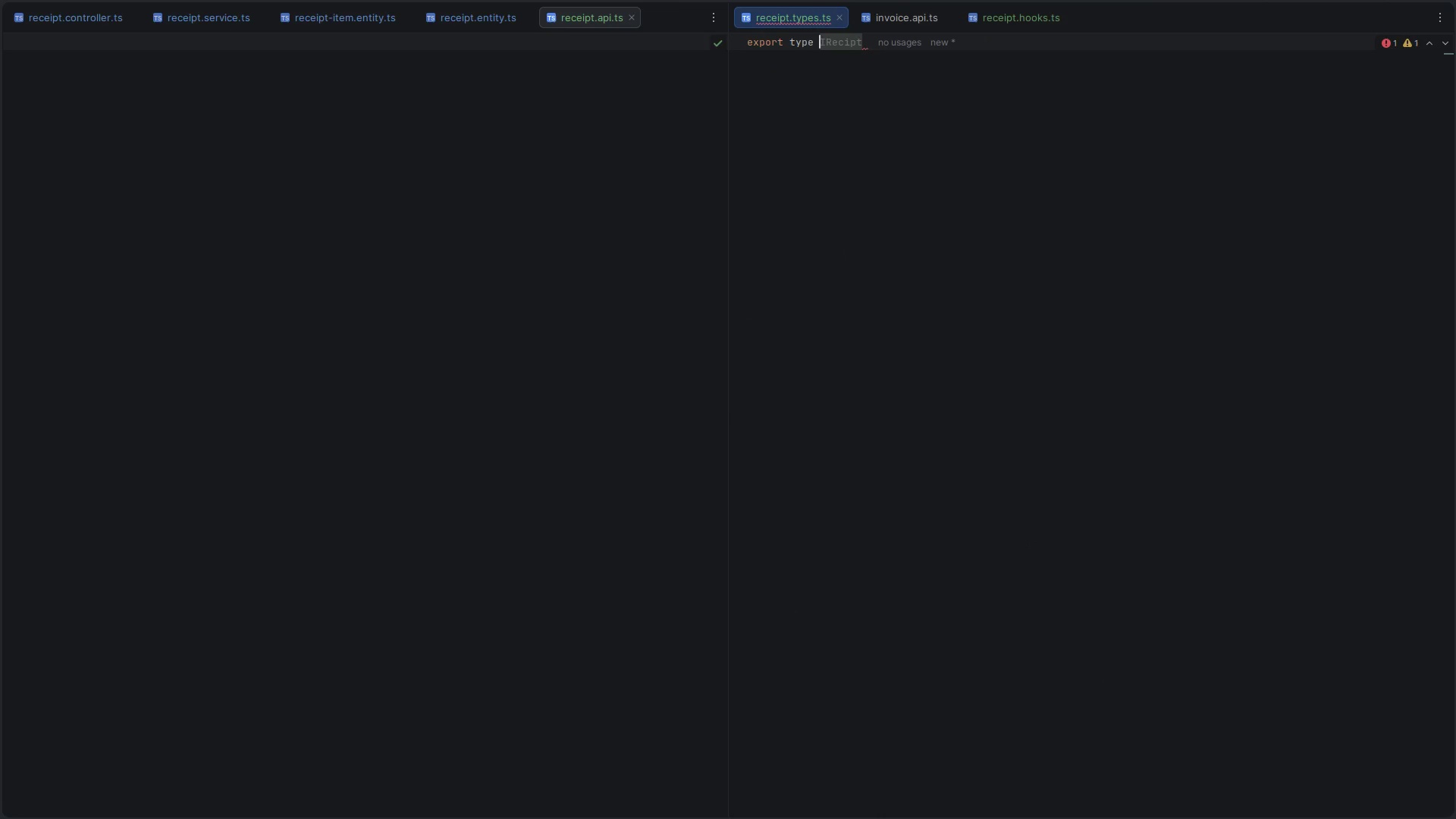 
key(ArrowRight)
 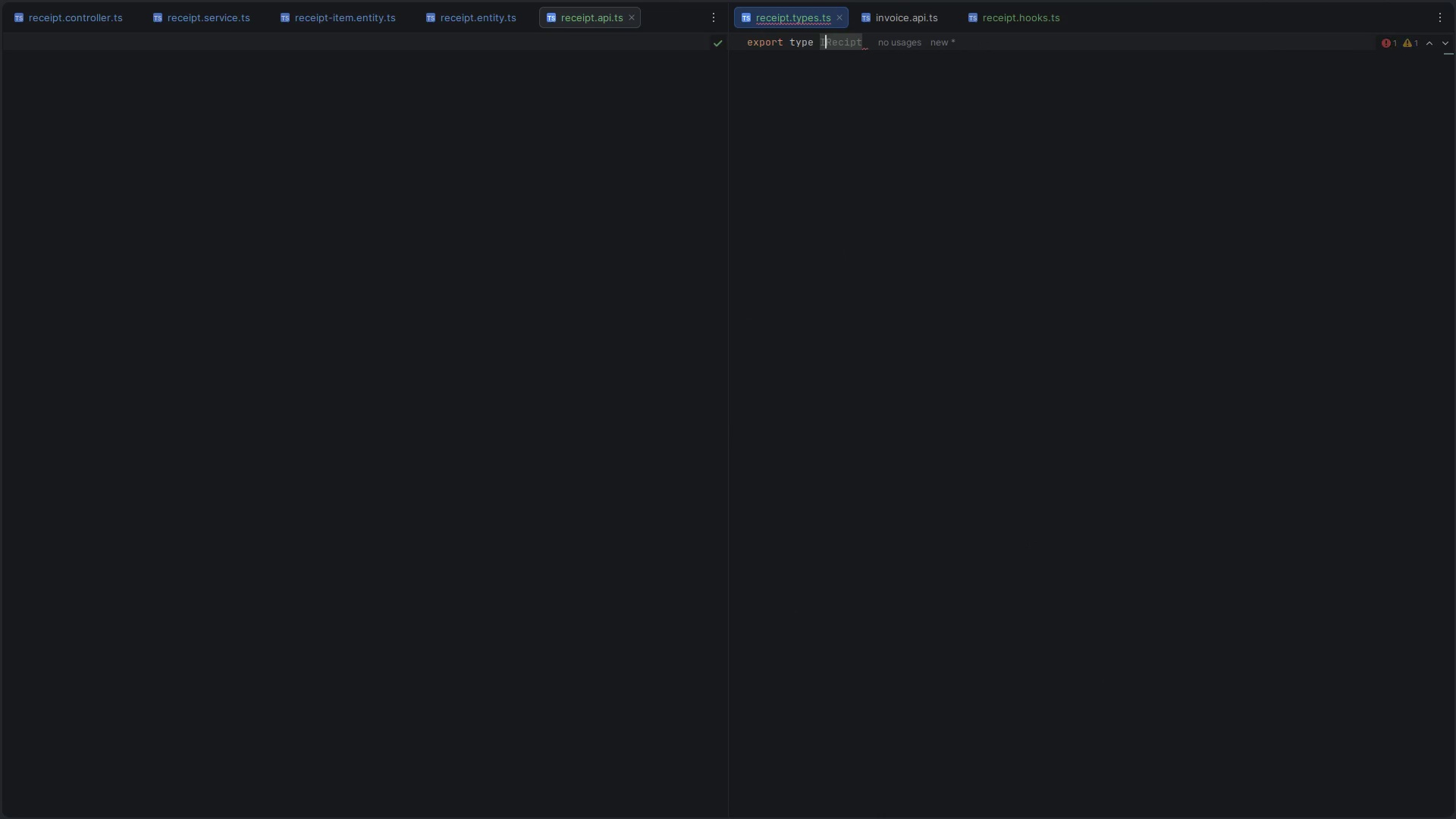 
key(Backspace)
 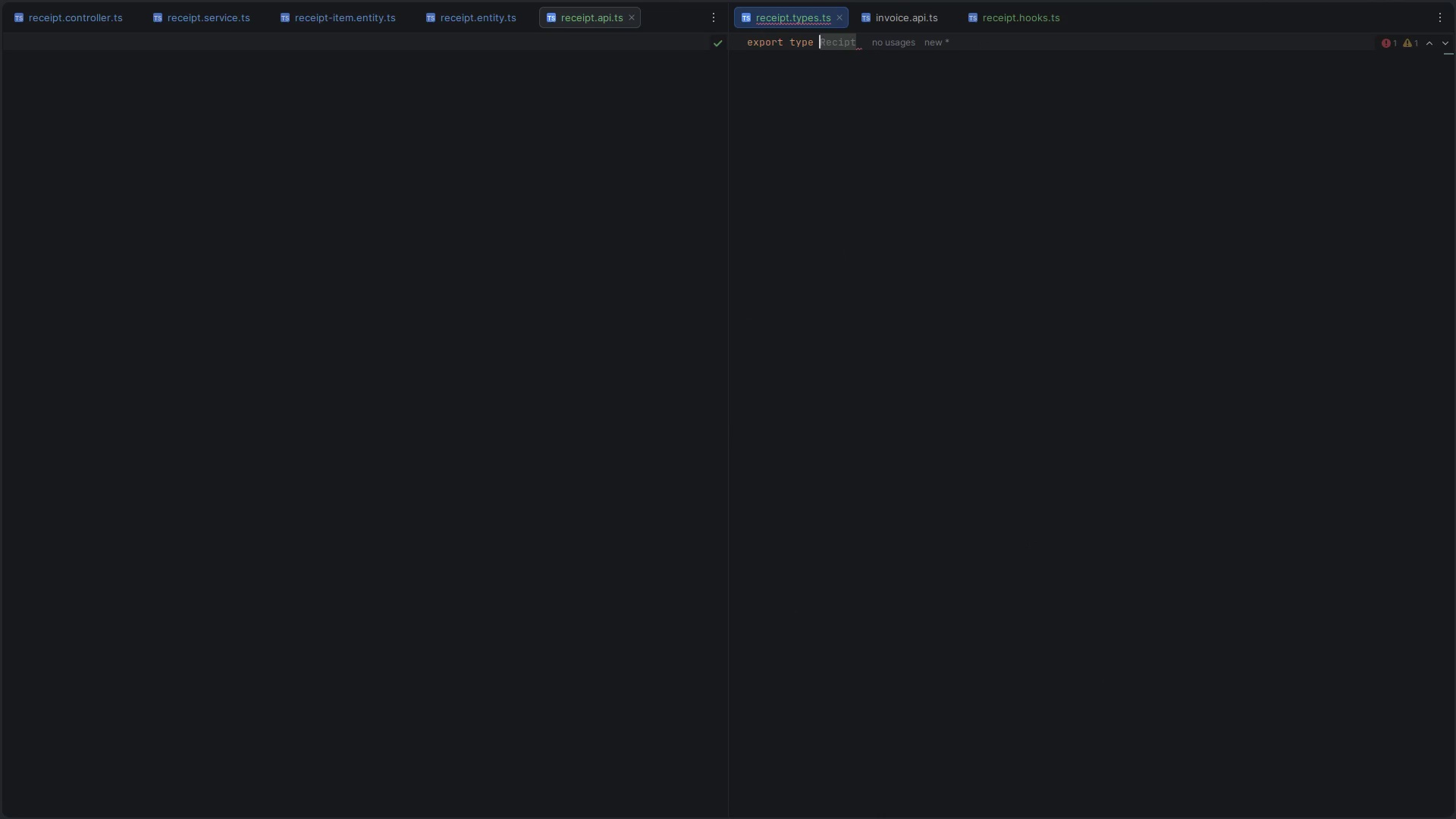 
key(ArrowDown)
 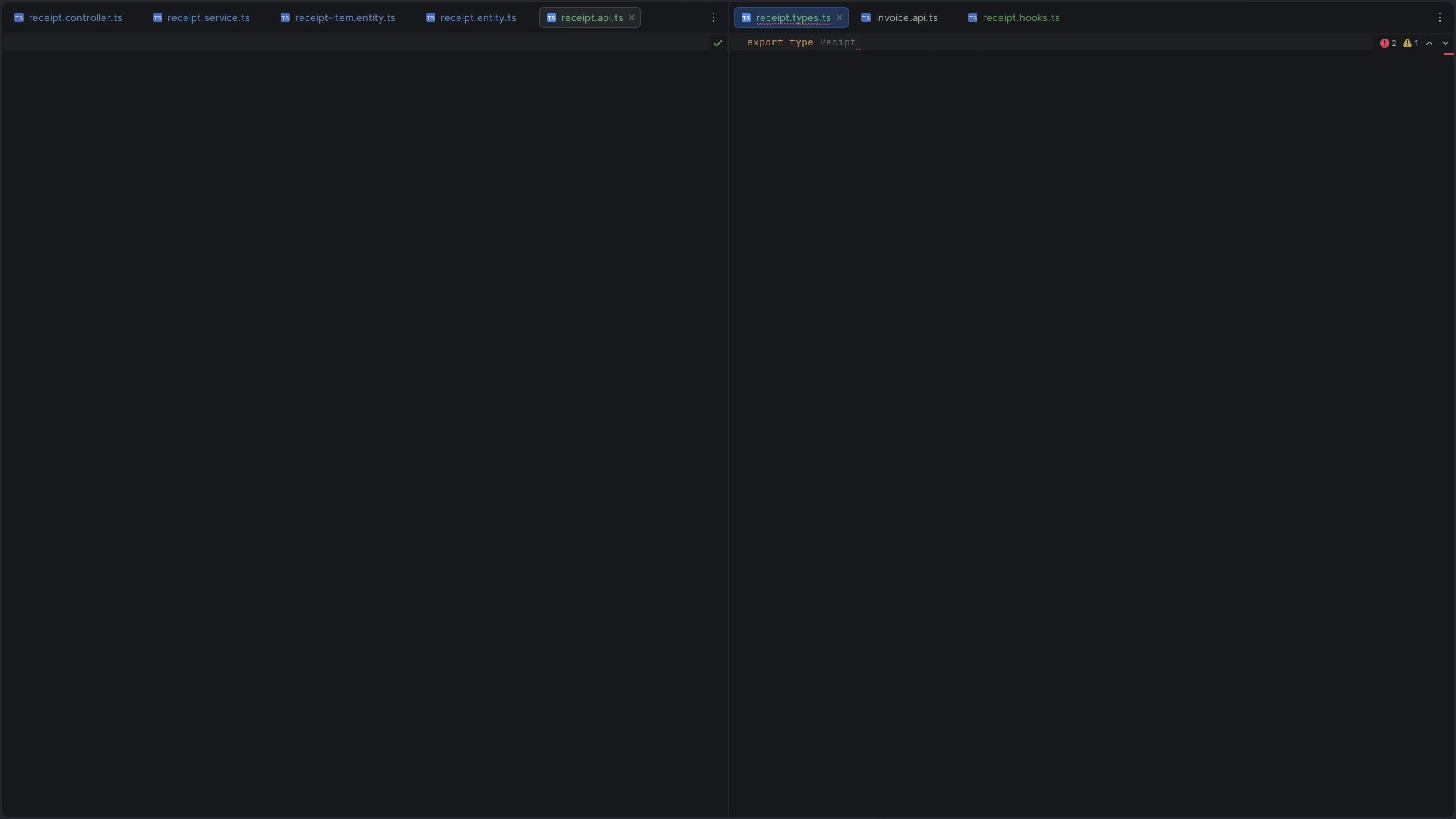 
key(Equal)
 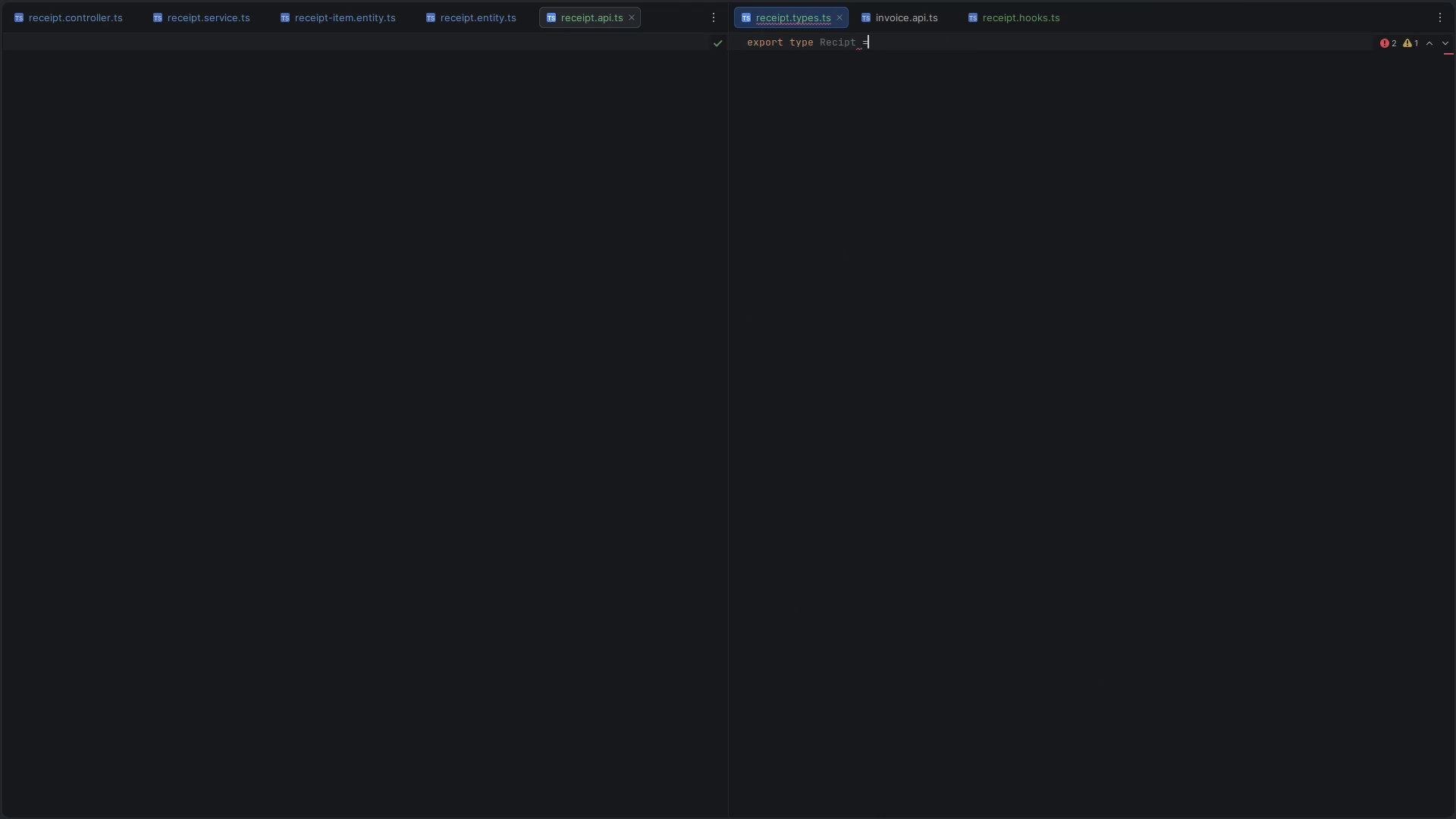 
key(Space)
 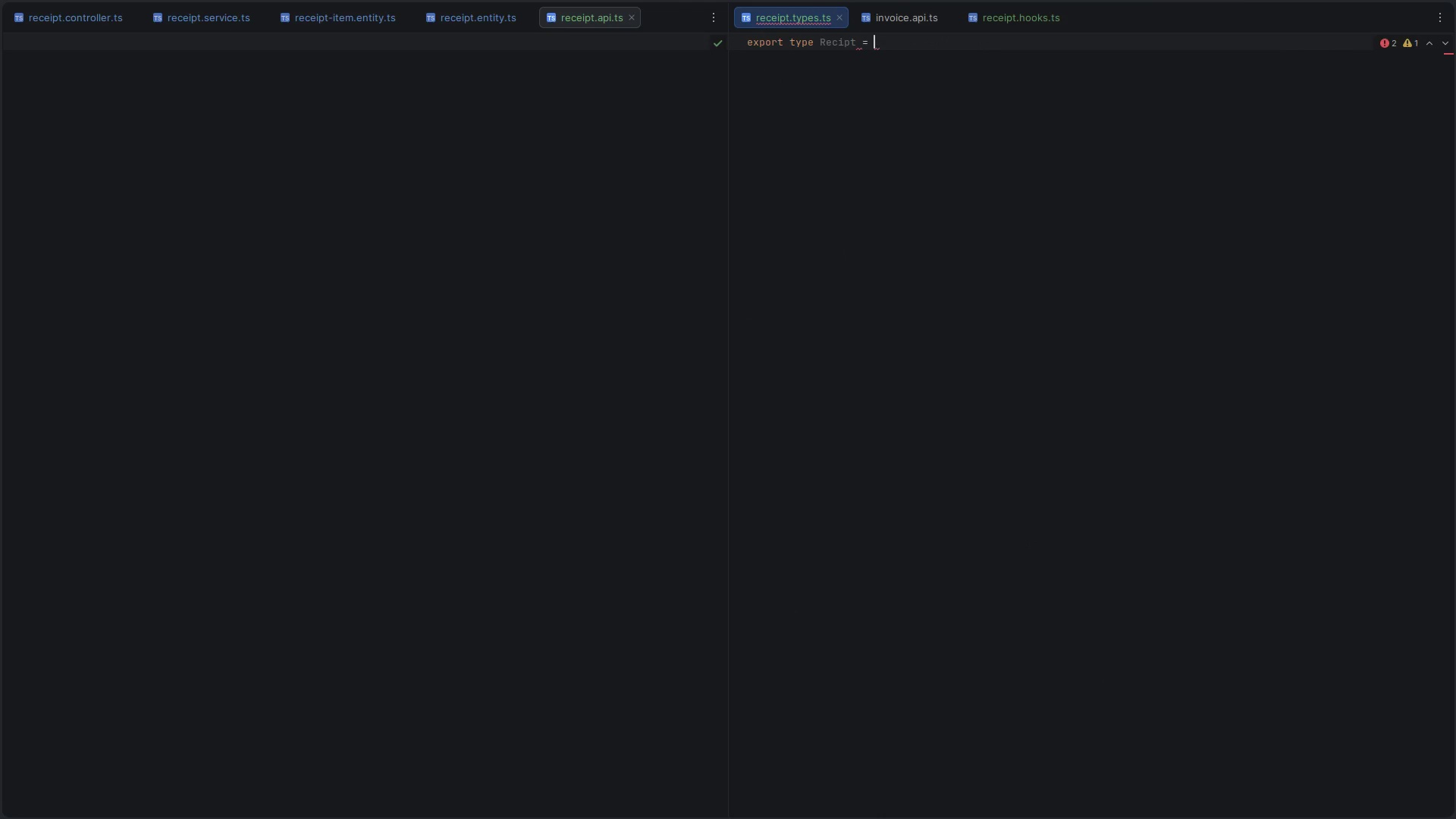 
key(Shift+BracketLeft)
 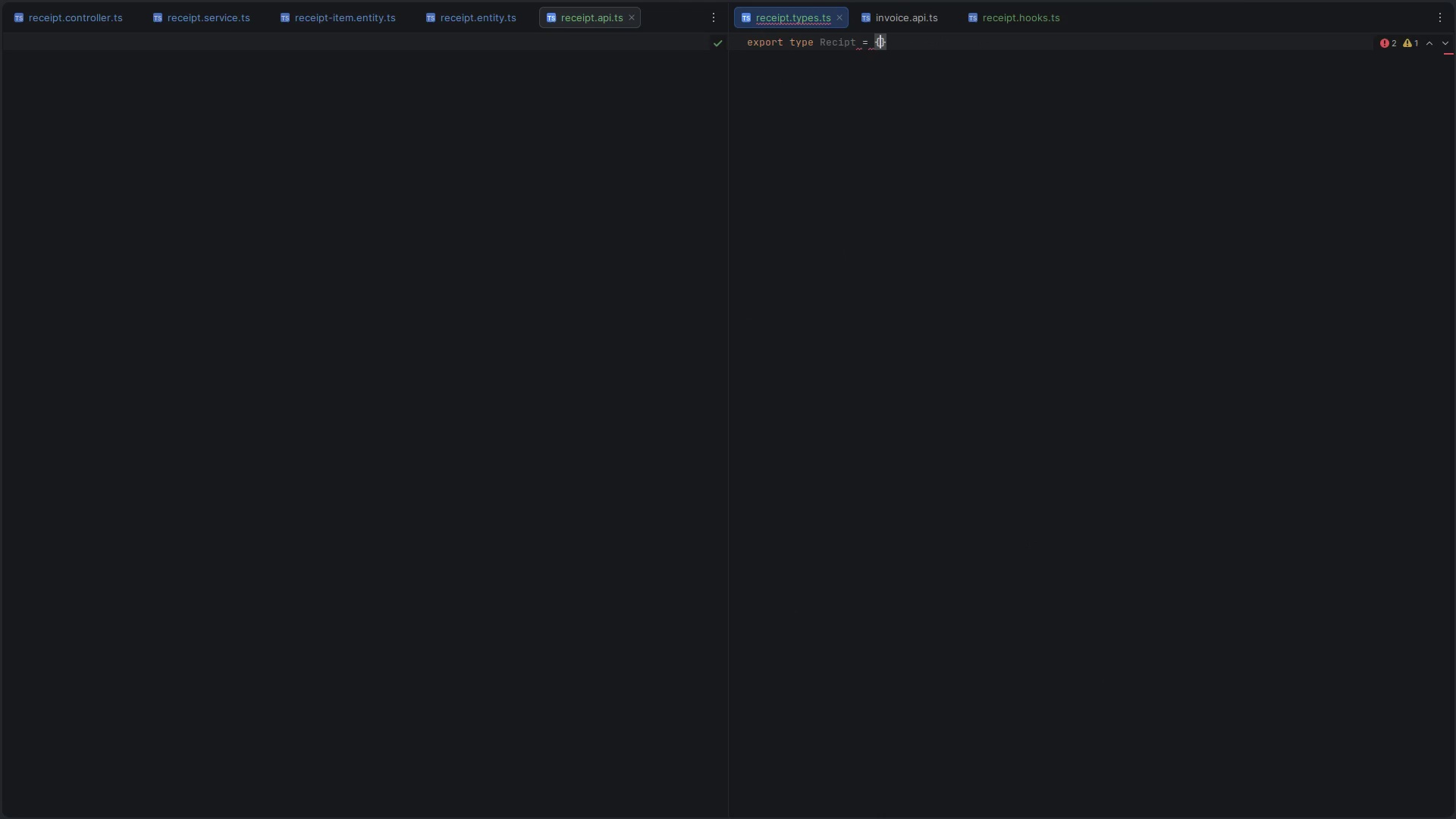 
key(Shift+Enter)
 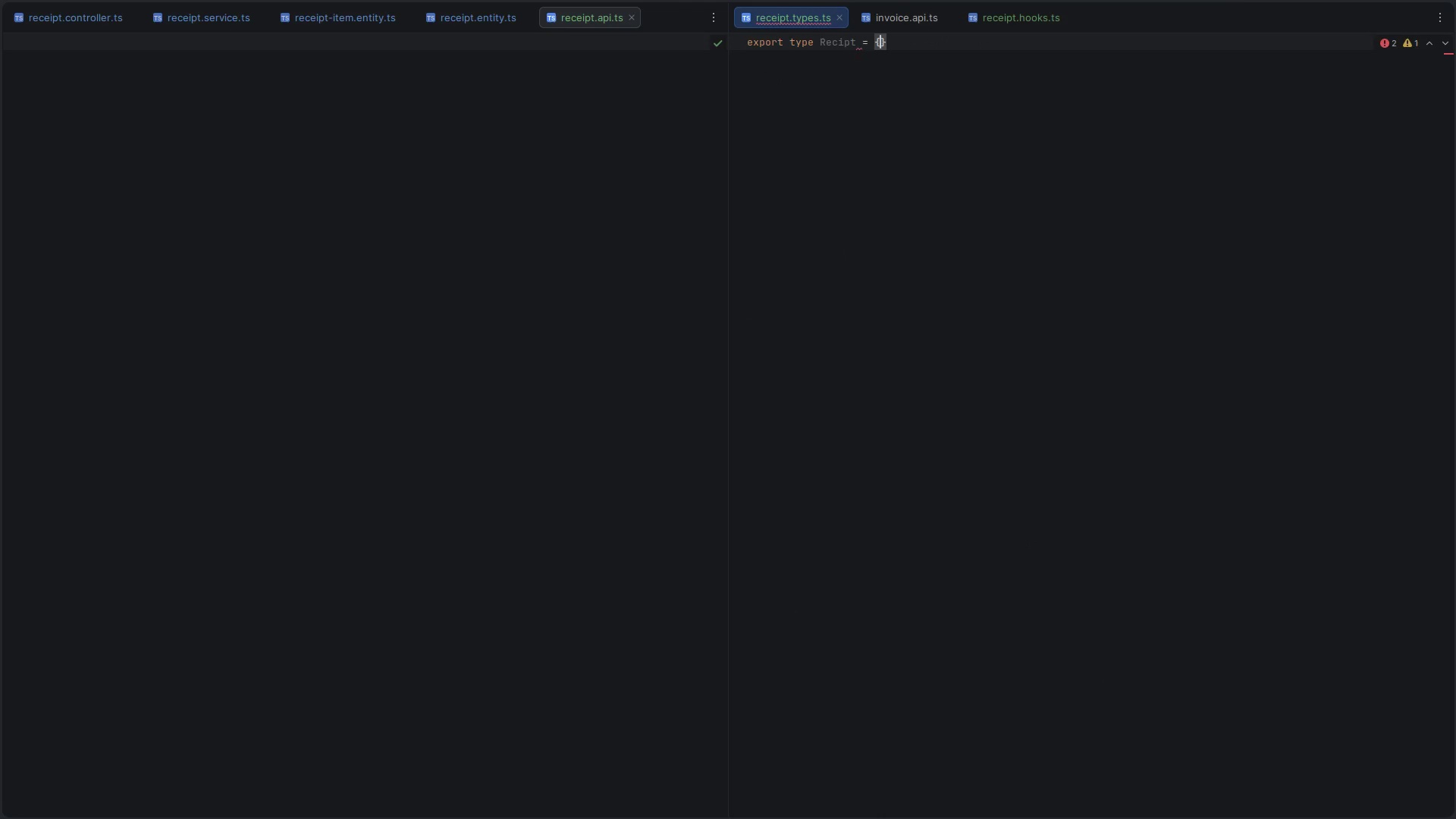 
key(Enter)
 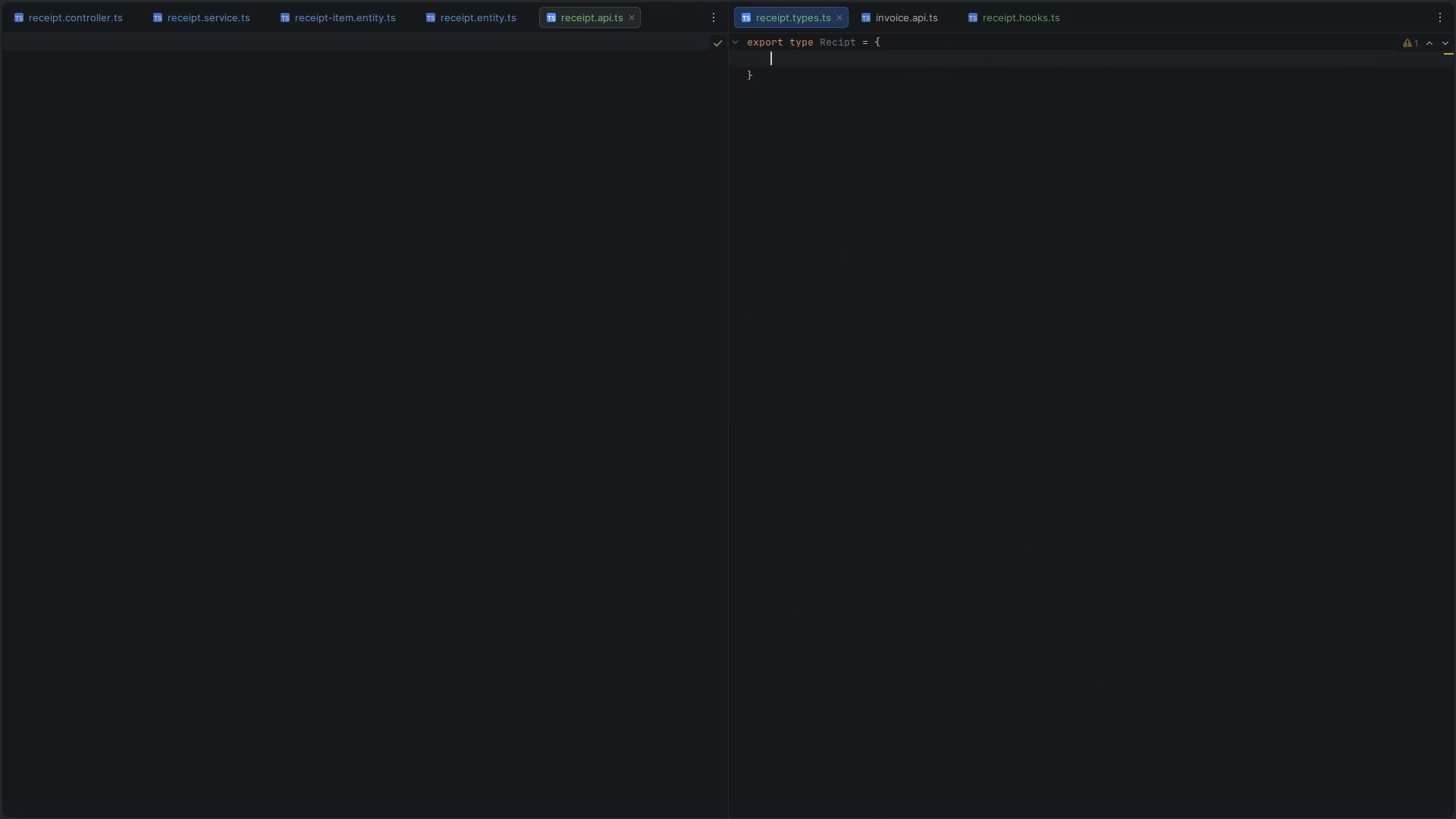 
key(I)
 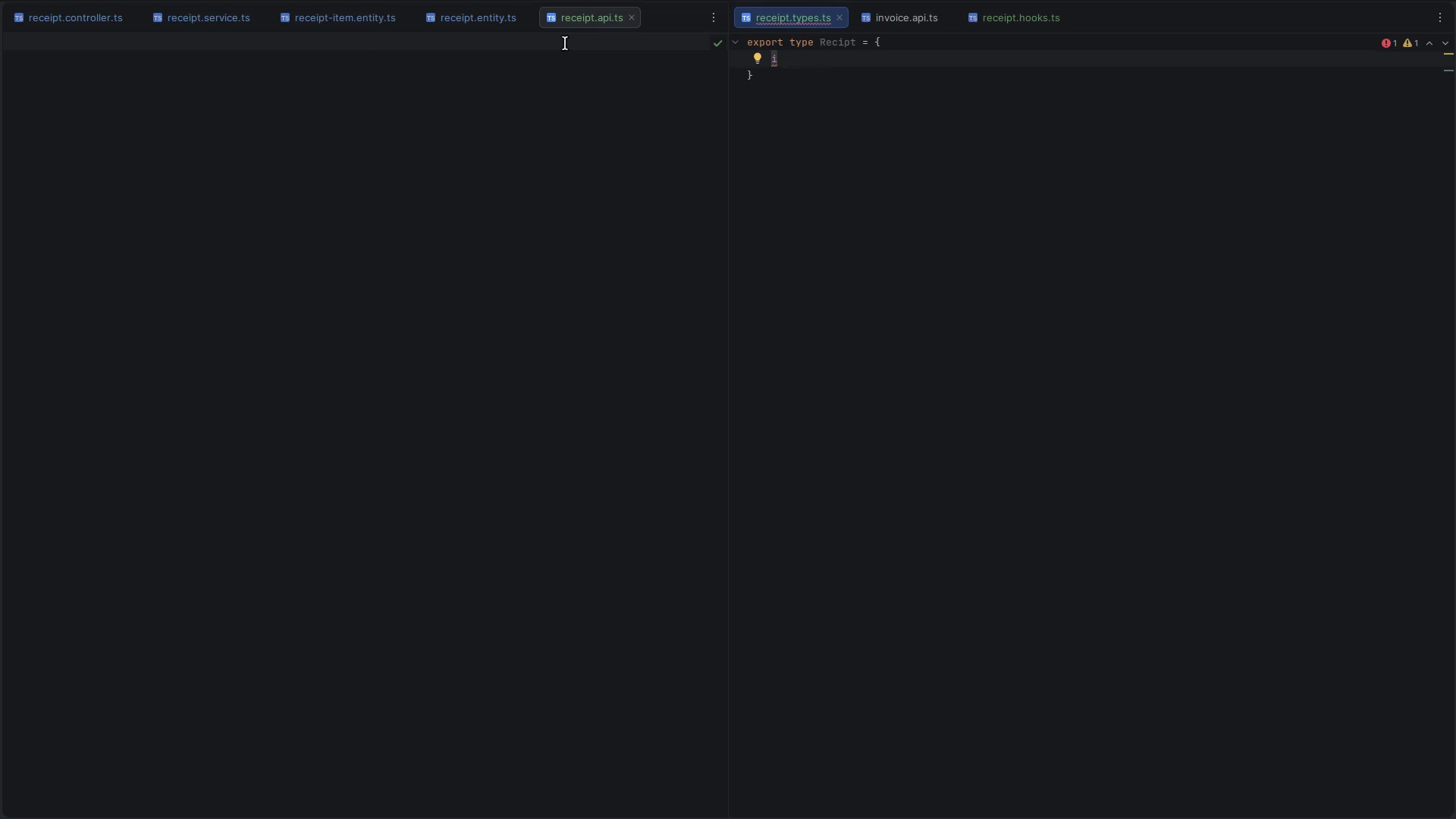 
mouse_move([607, 22])
 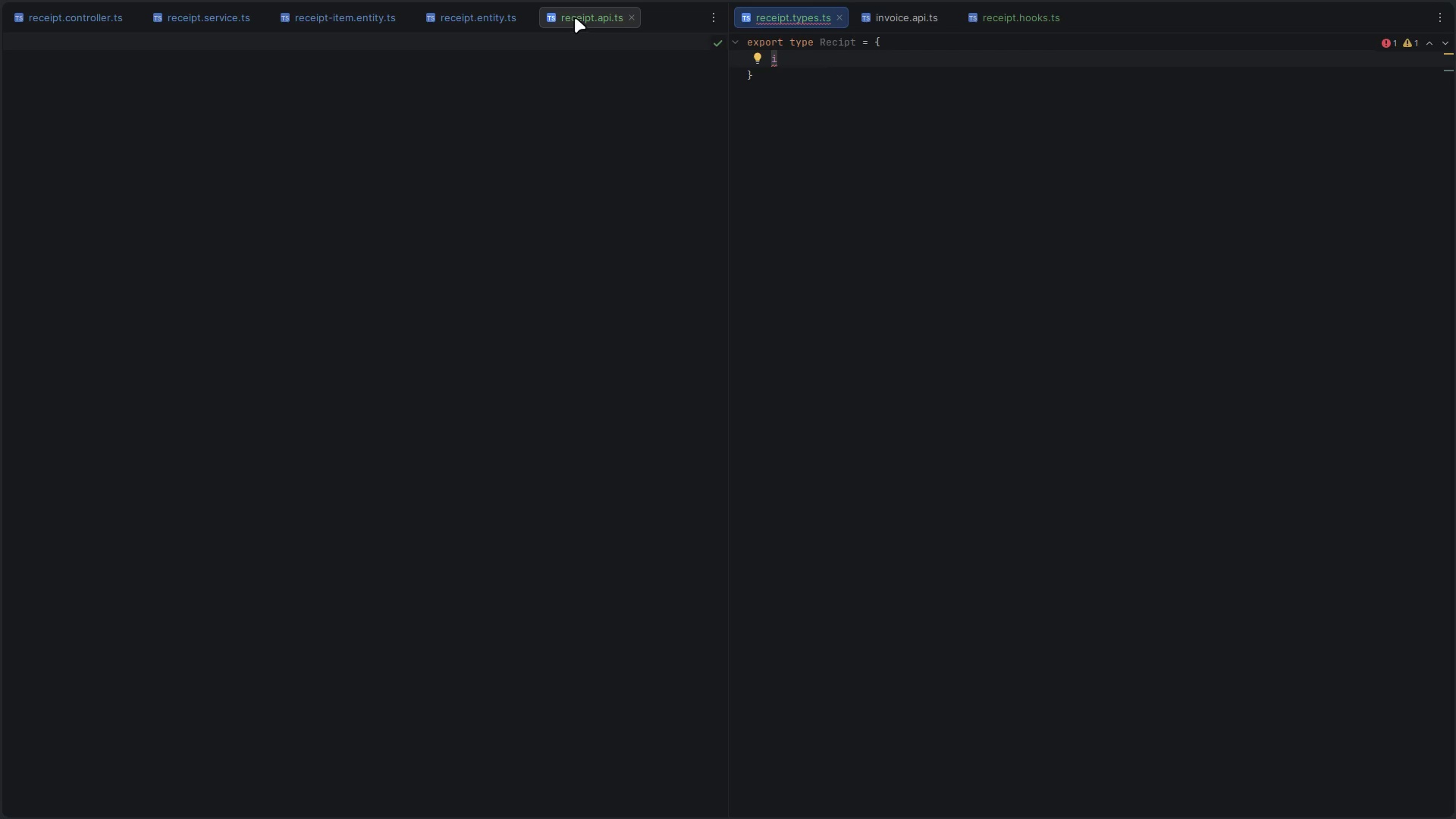 
left_click_drag(start_coordinate=[575, 17], to_coordinate=[967, 28])
 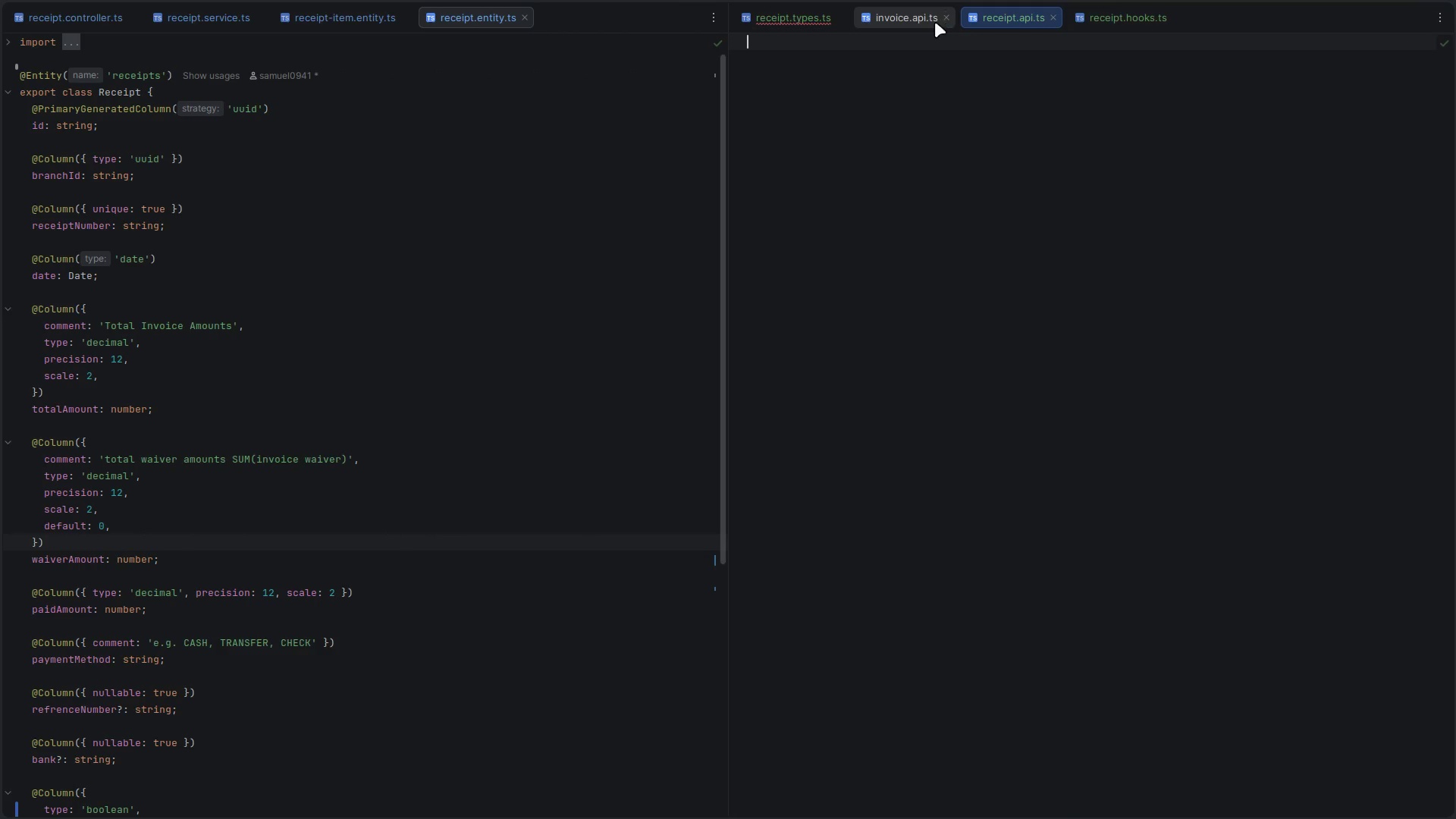 
left_click([915, 20])
 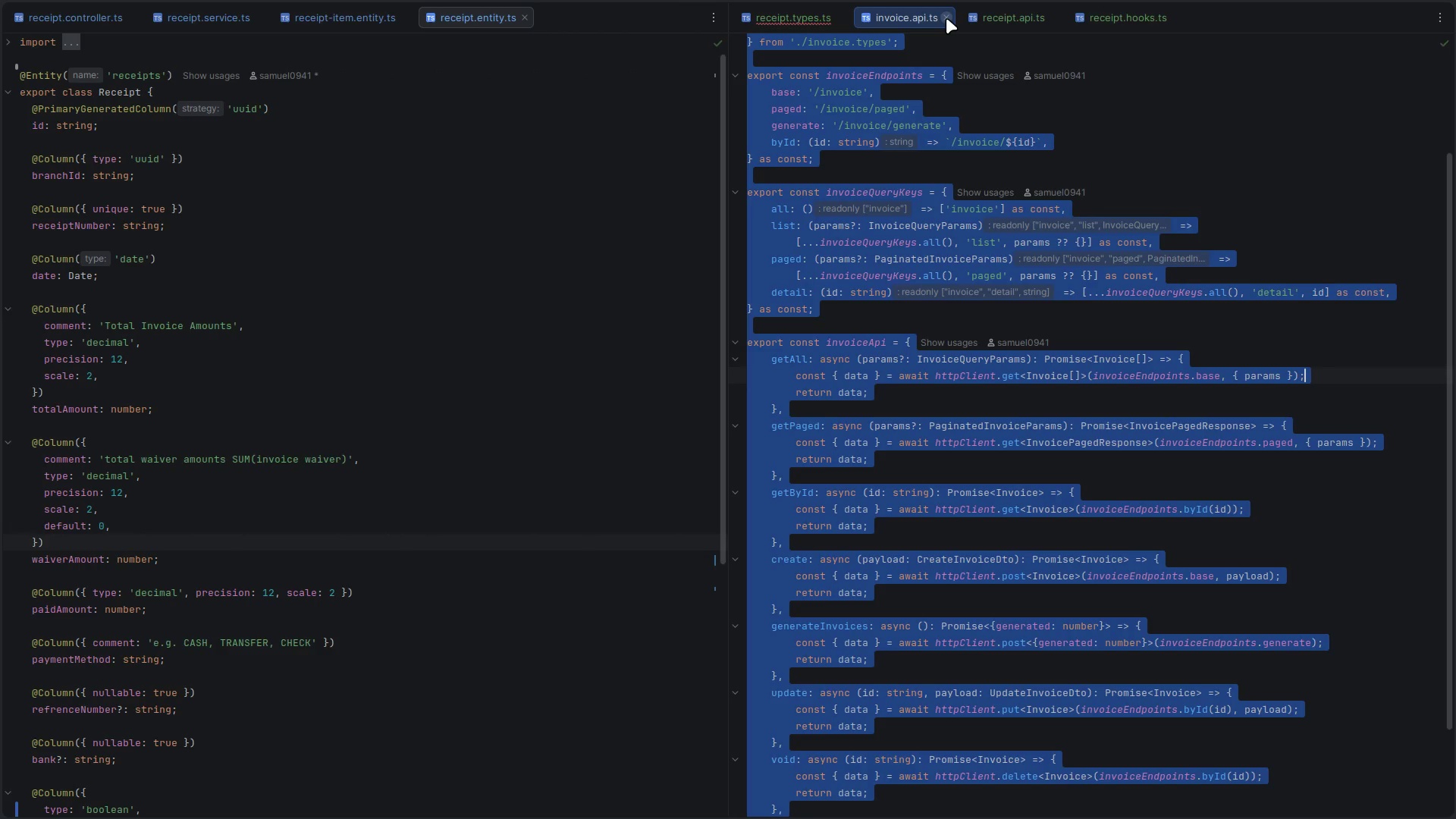 
left_click([946, 18])
 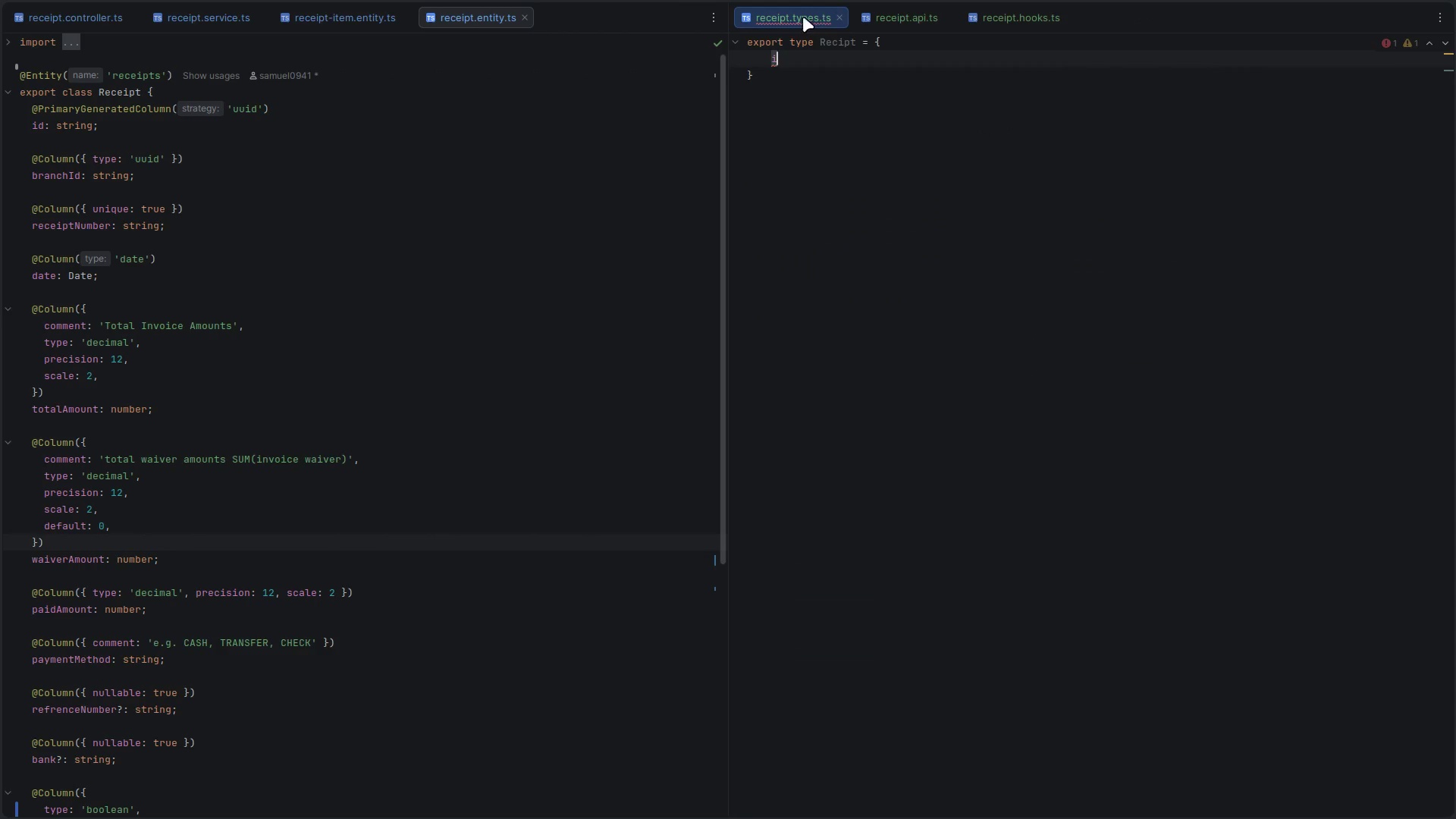 
left_click([799, 16])
 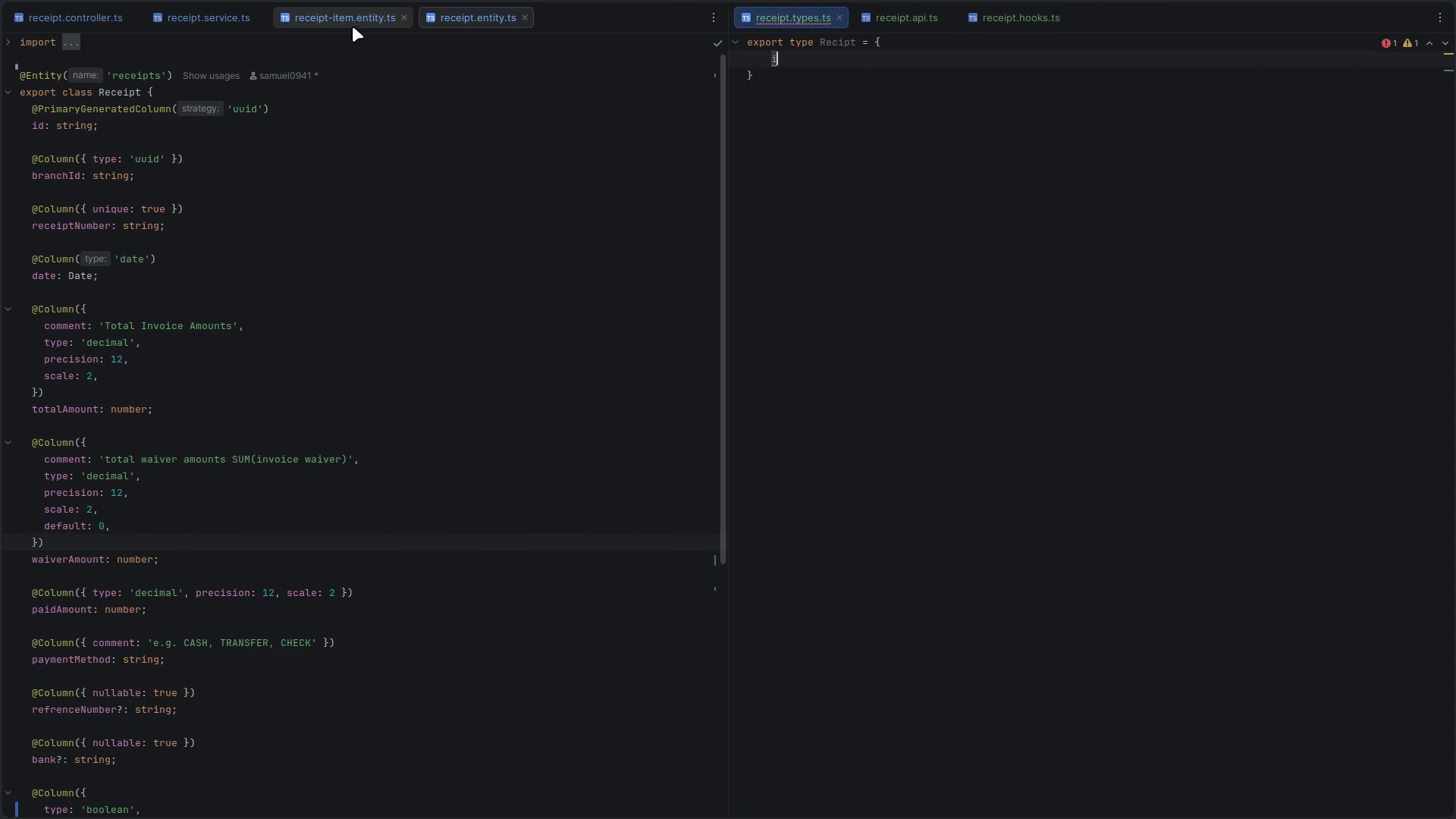 
left_click([342, 23])
 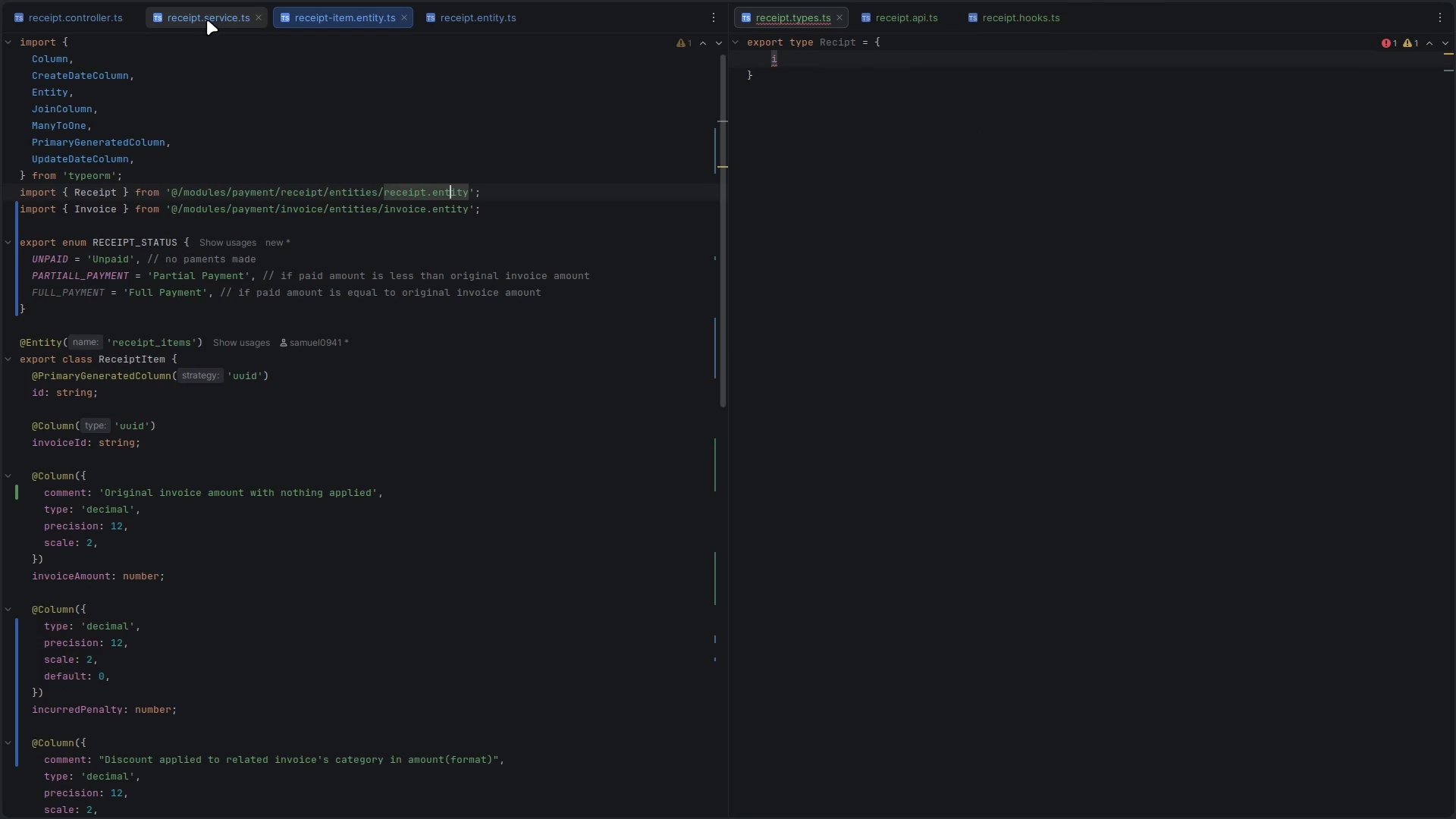 
left_click([207, 20])
 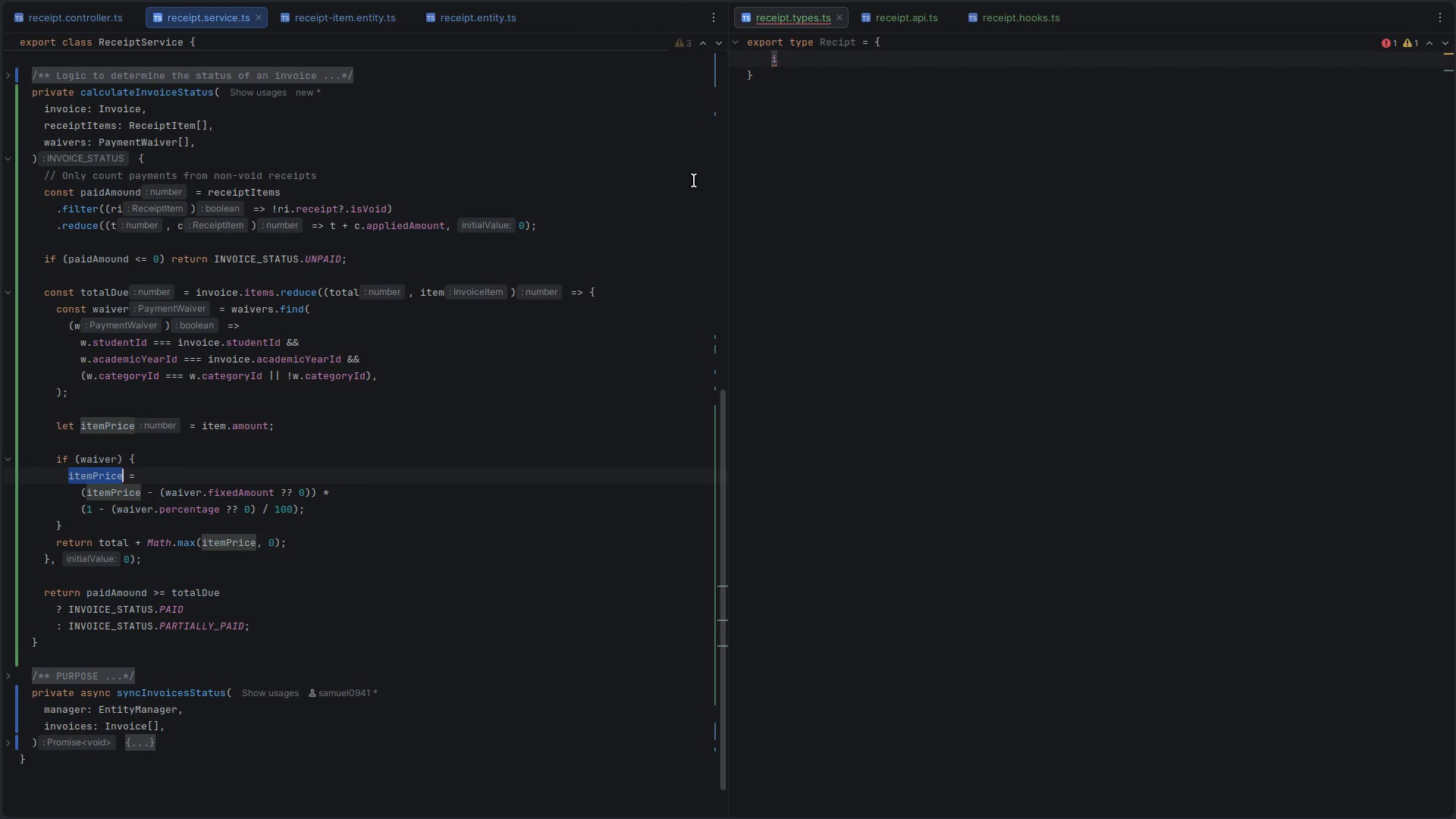 
left_click([898, 167])
 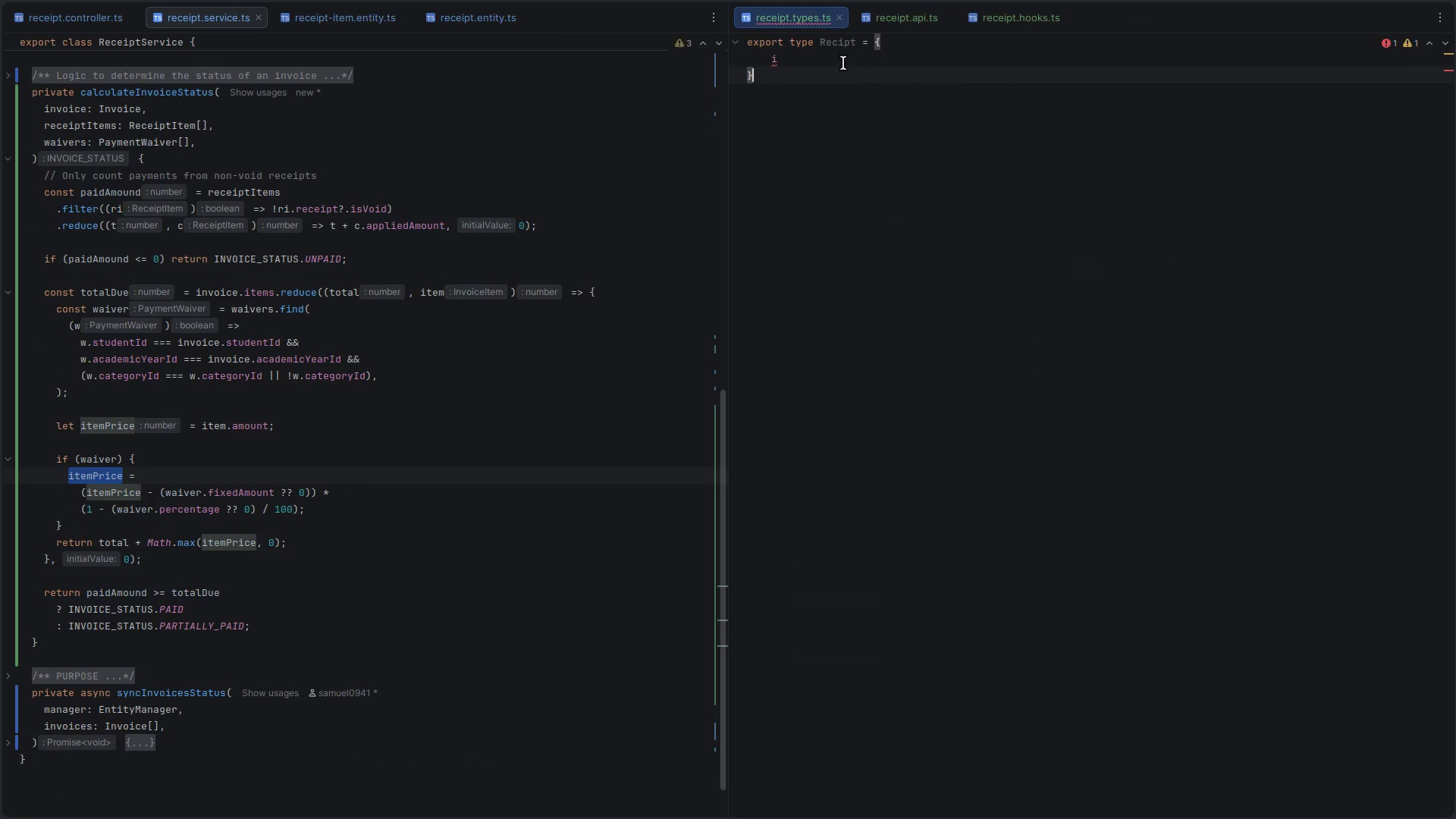 
left_click([835, 59])
 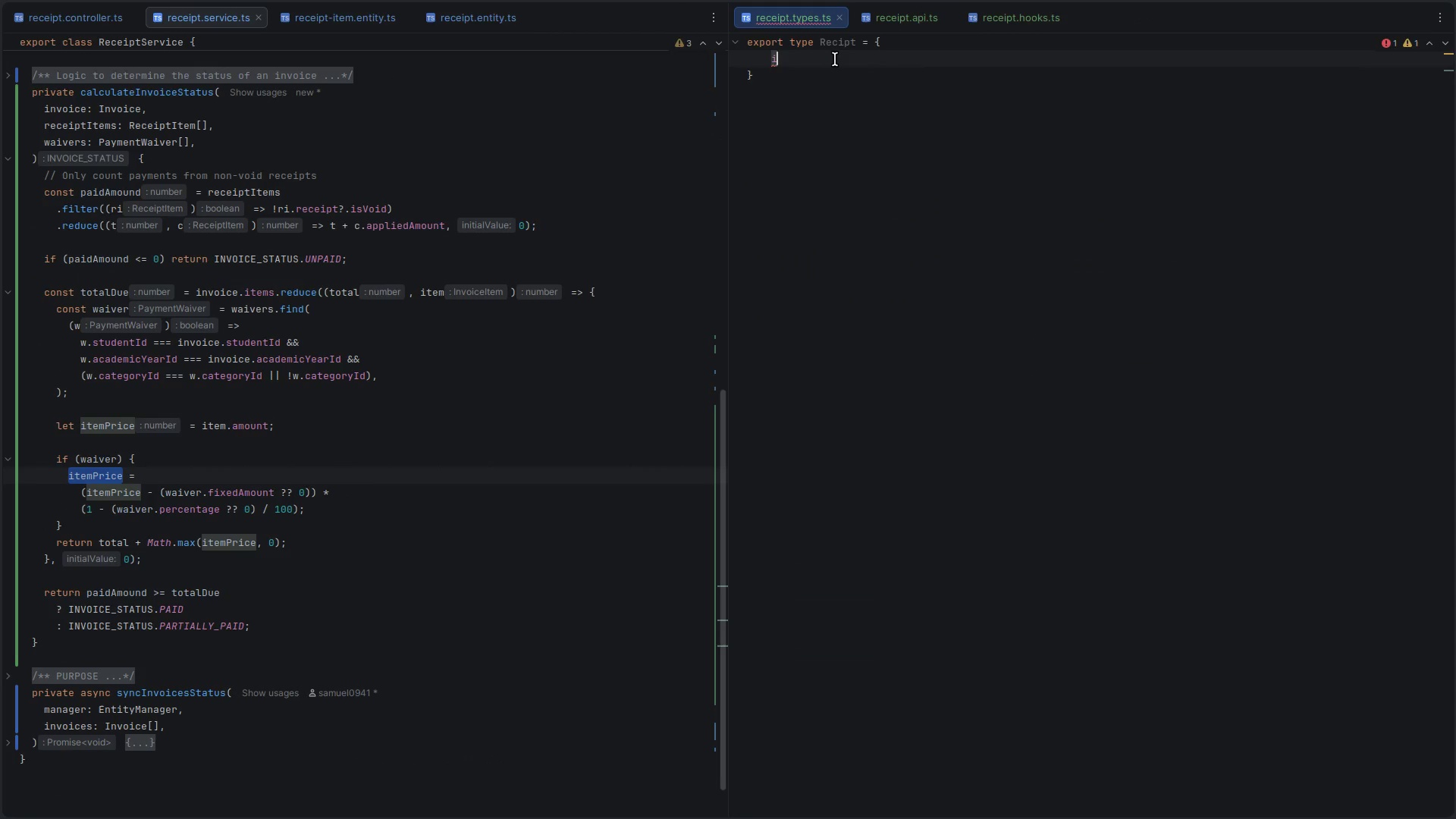 
key(D)
 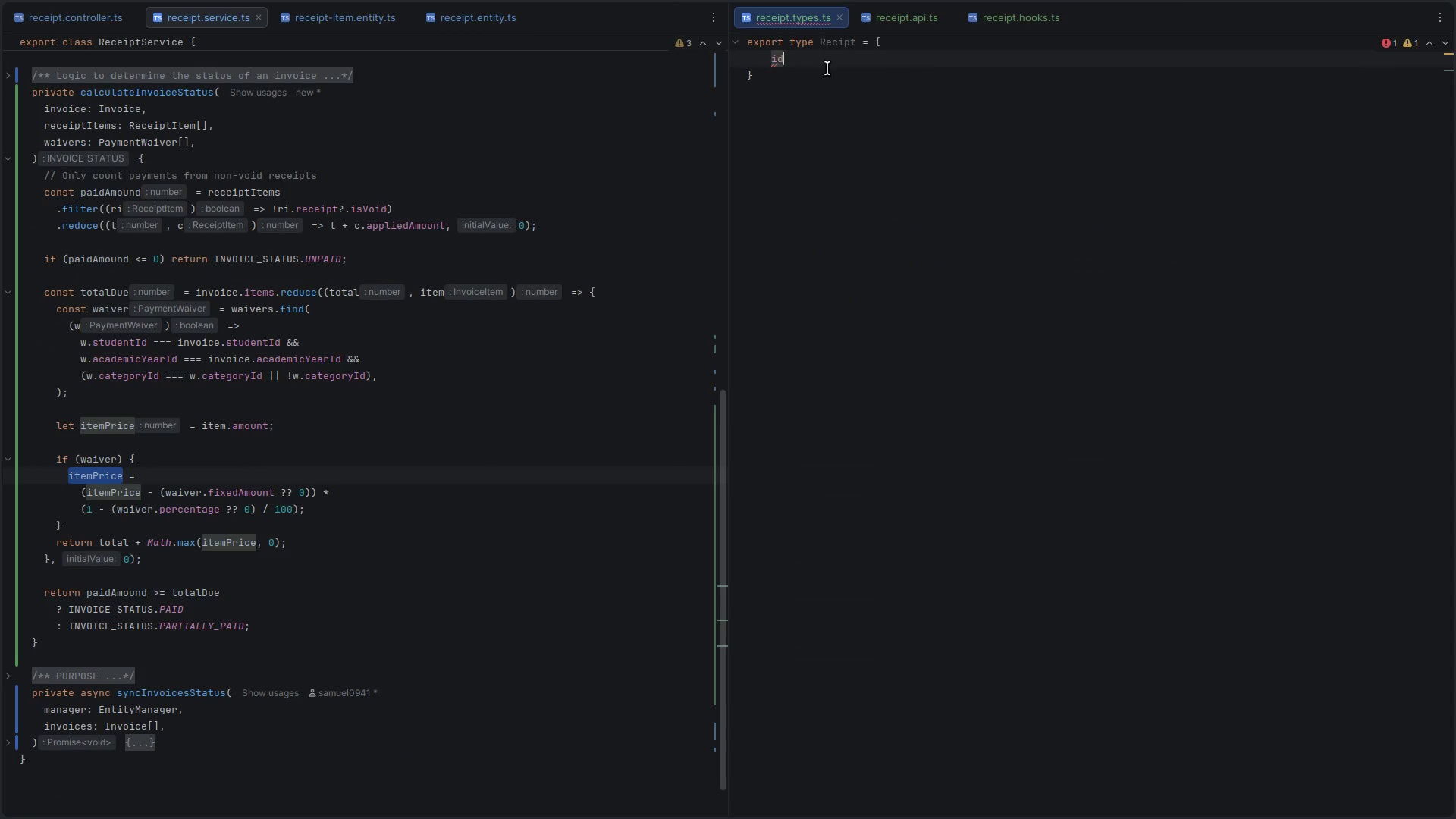 
type(: string)
 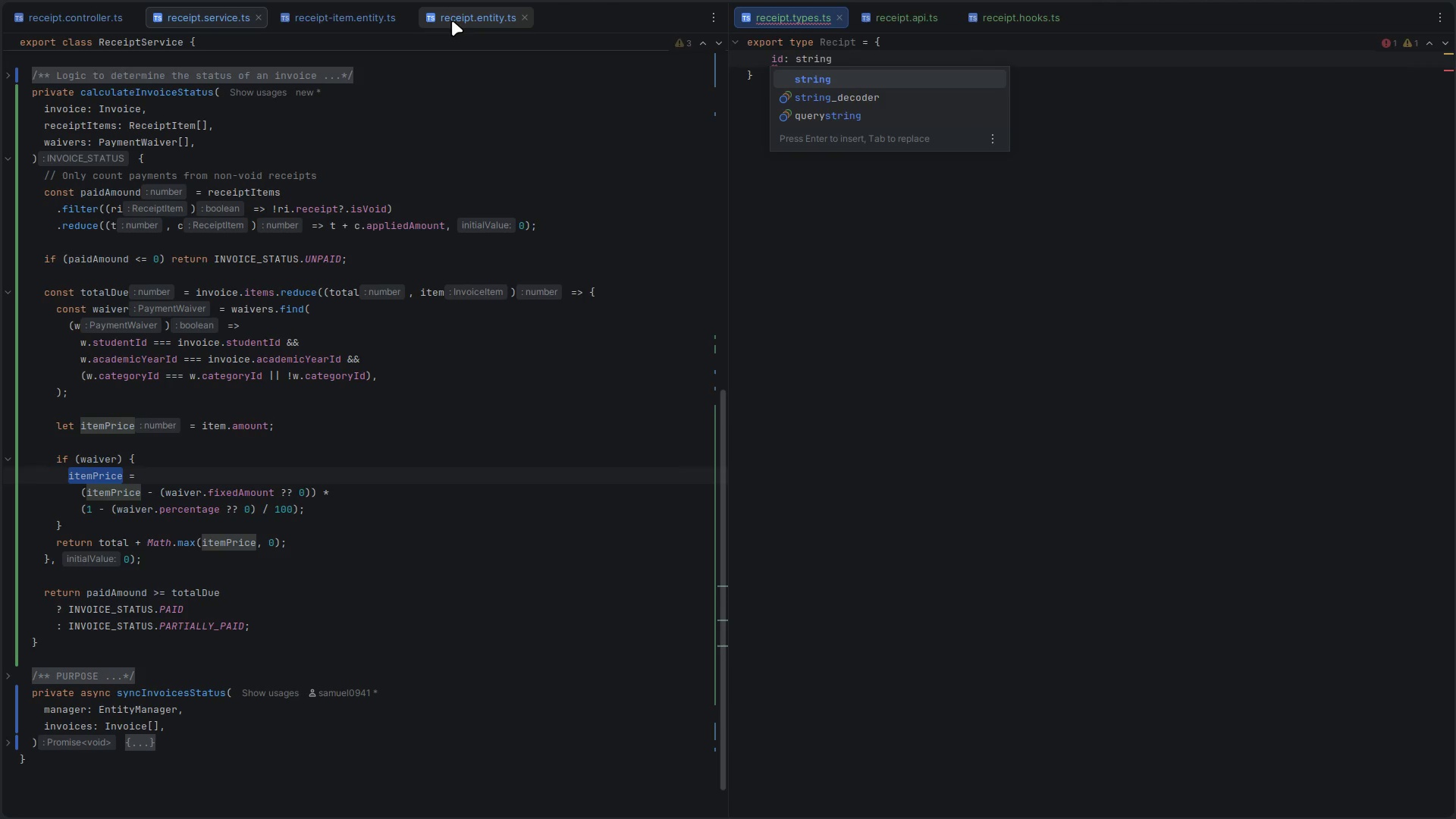 
left_click([463, 11])
 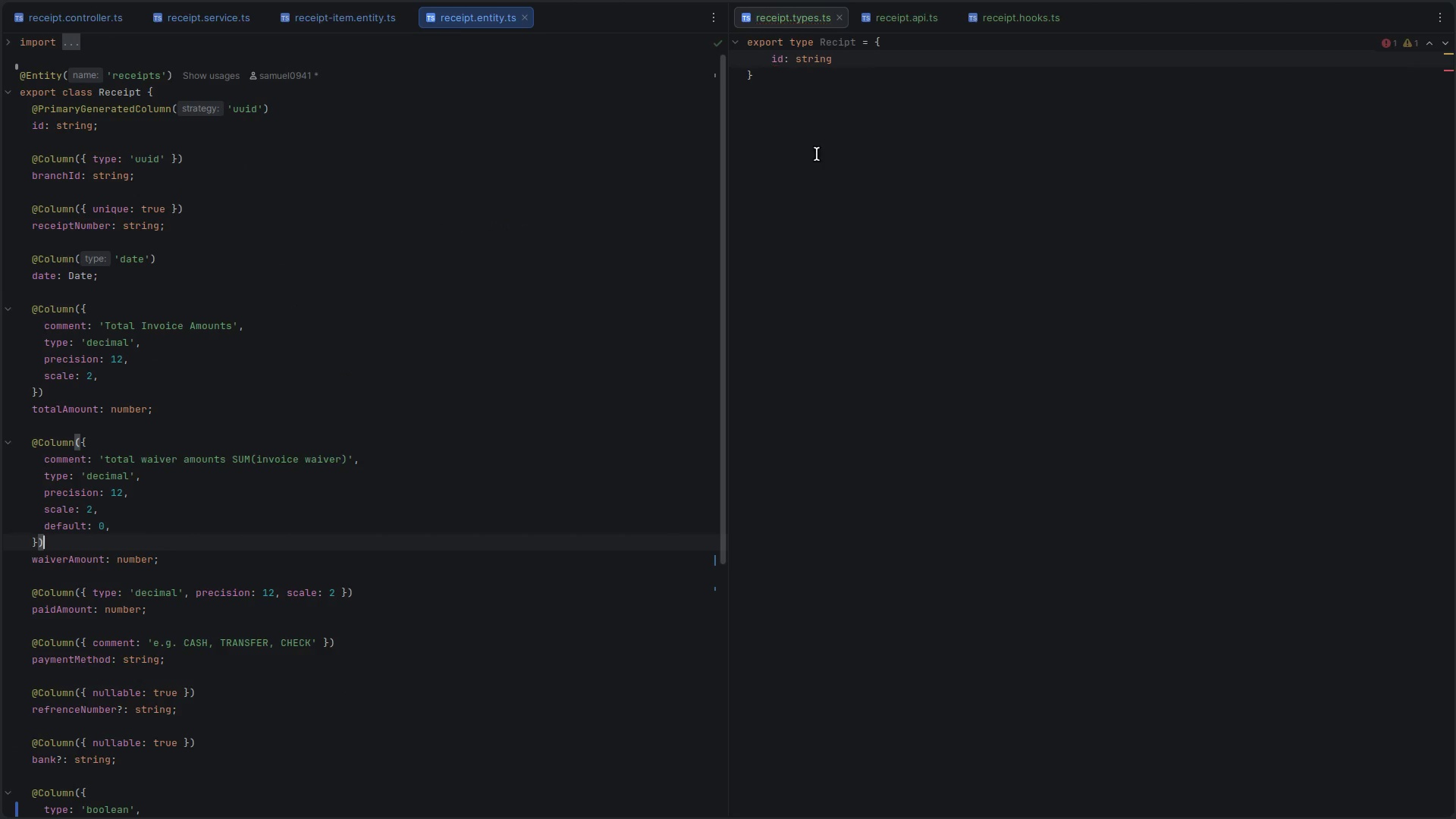 
left_click([862, 60])
 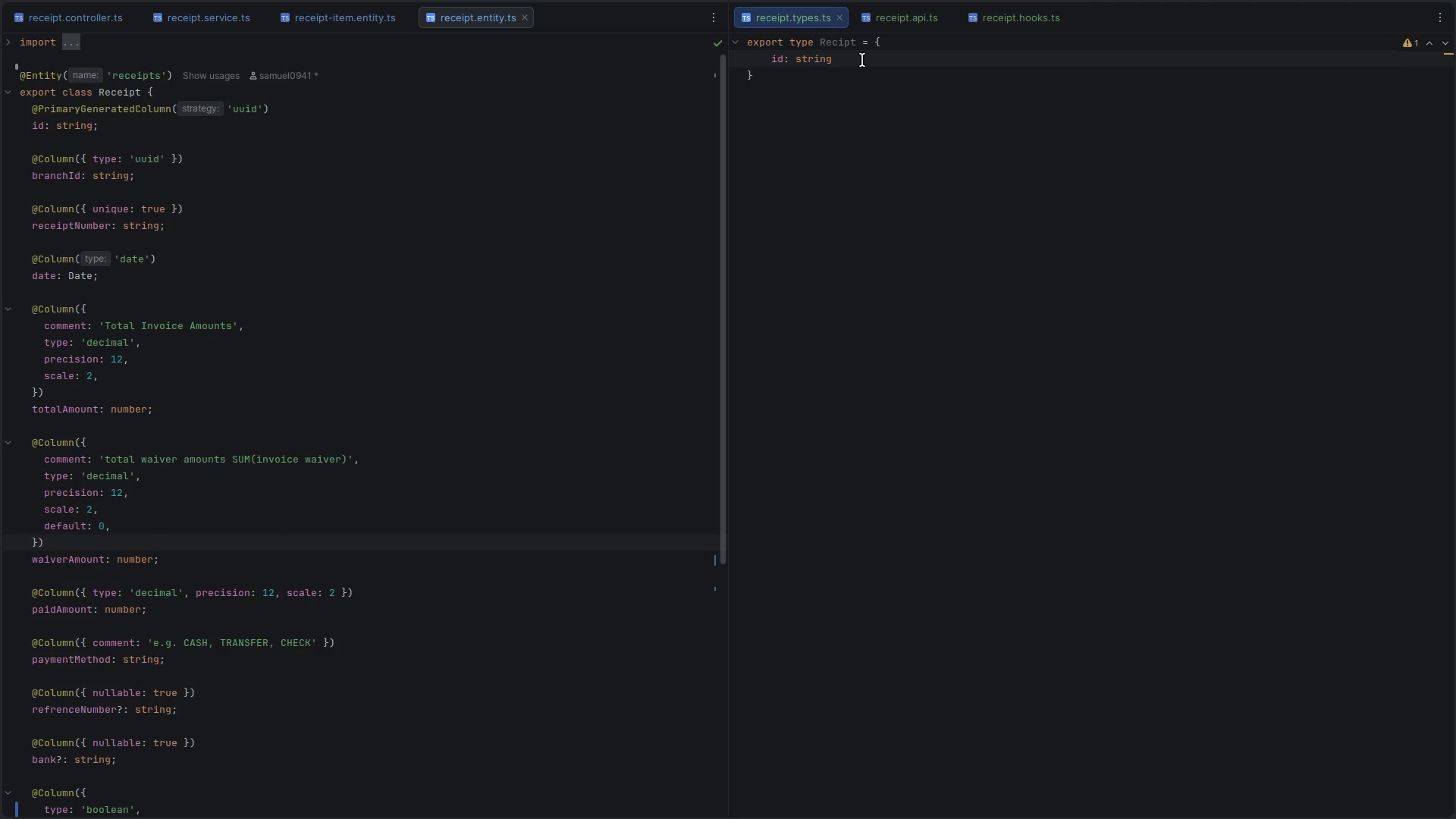 
key(Semicolon)
 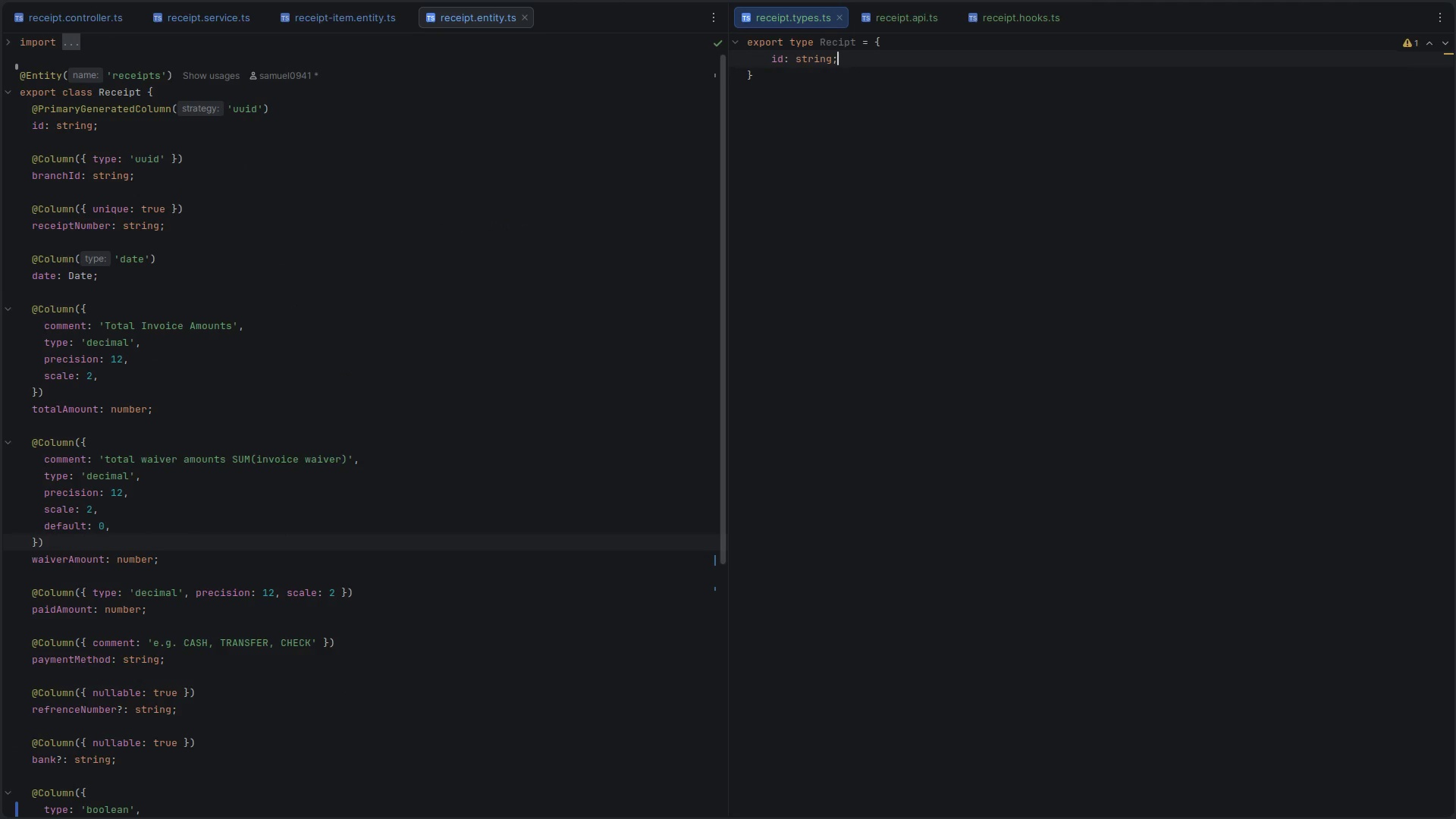 
key(Enter)
 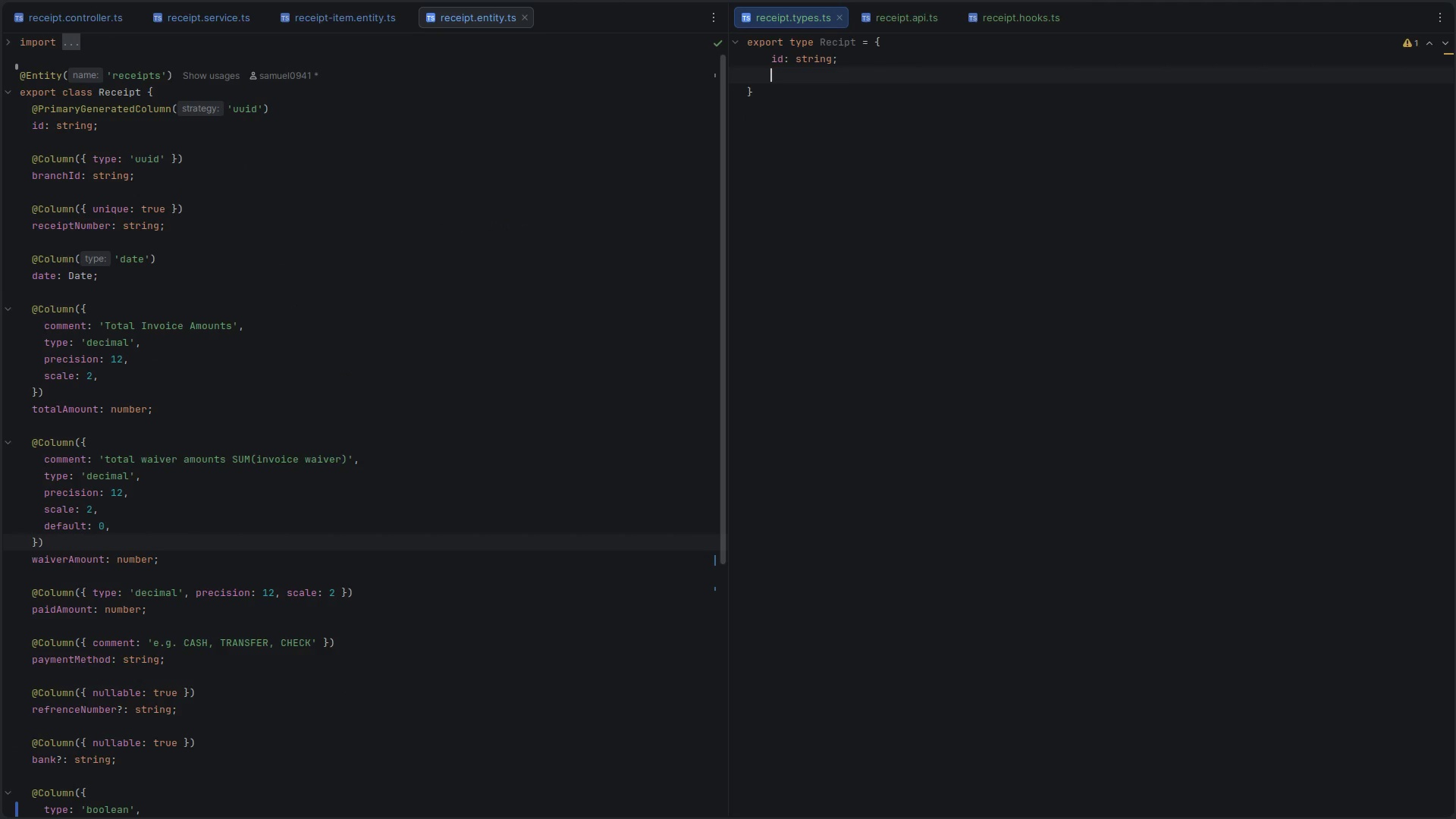 
type(branchId: string;)
 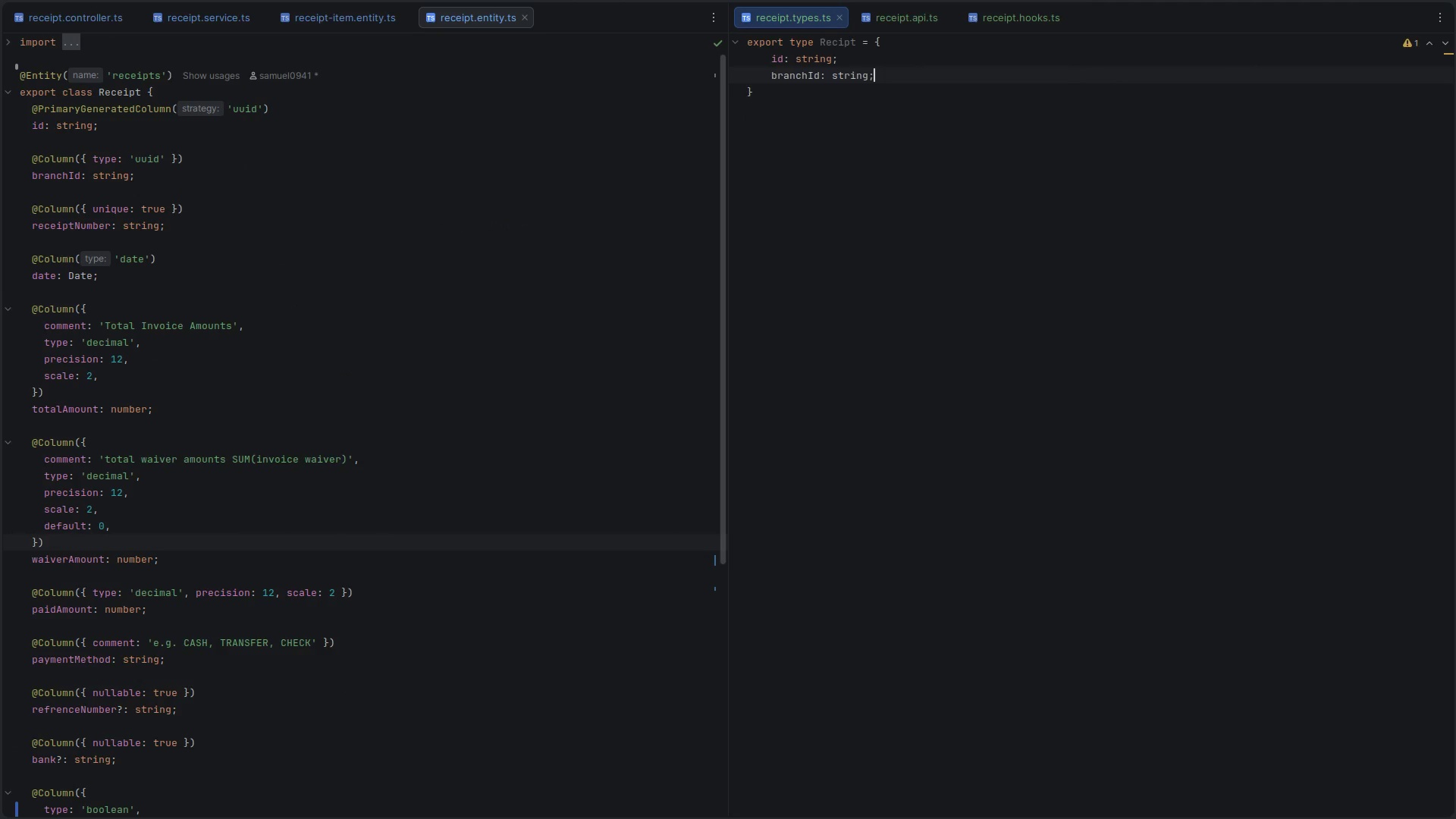 
key(Enter)
 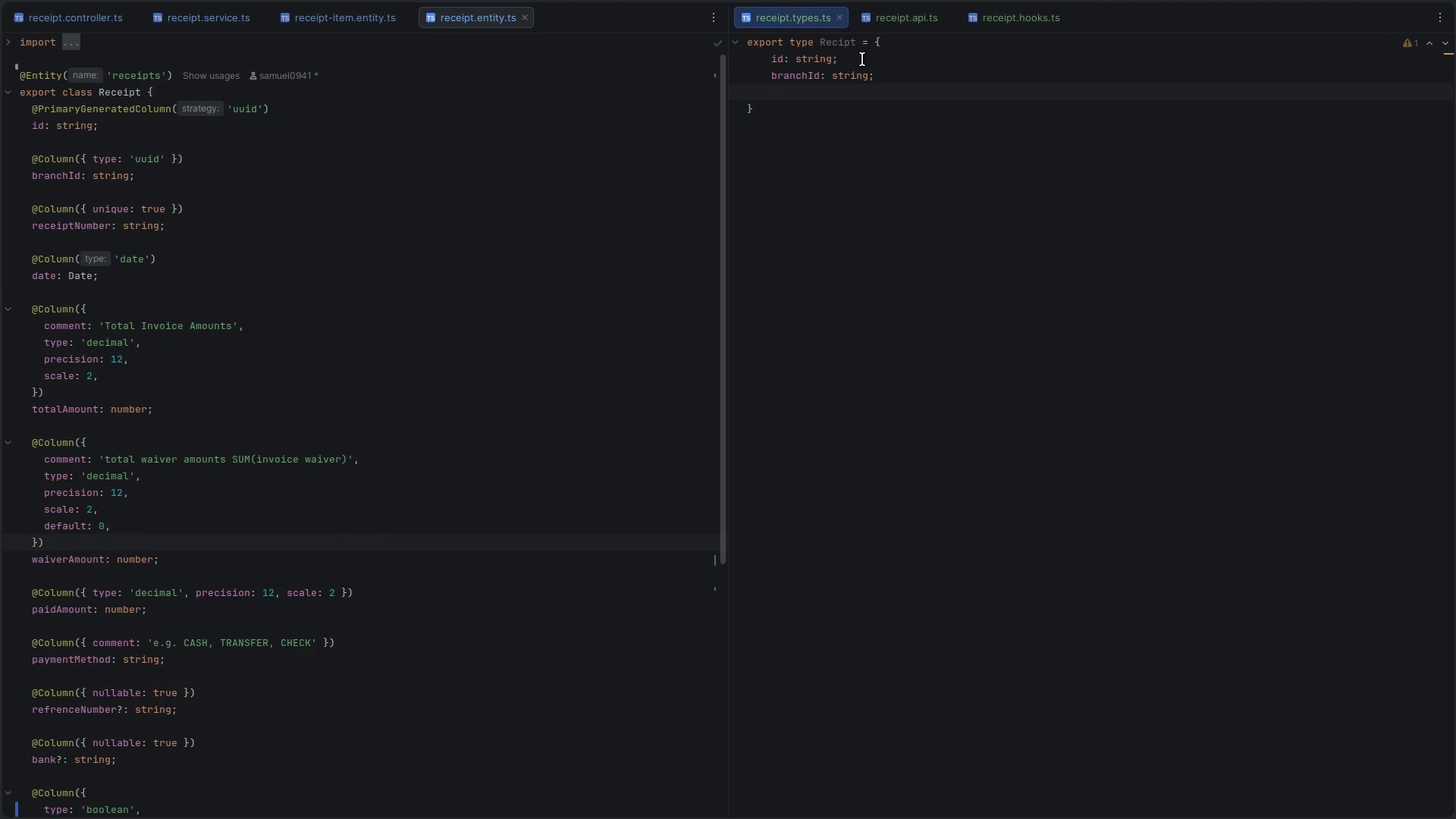 
key(Enter)
 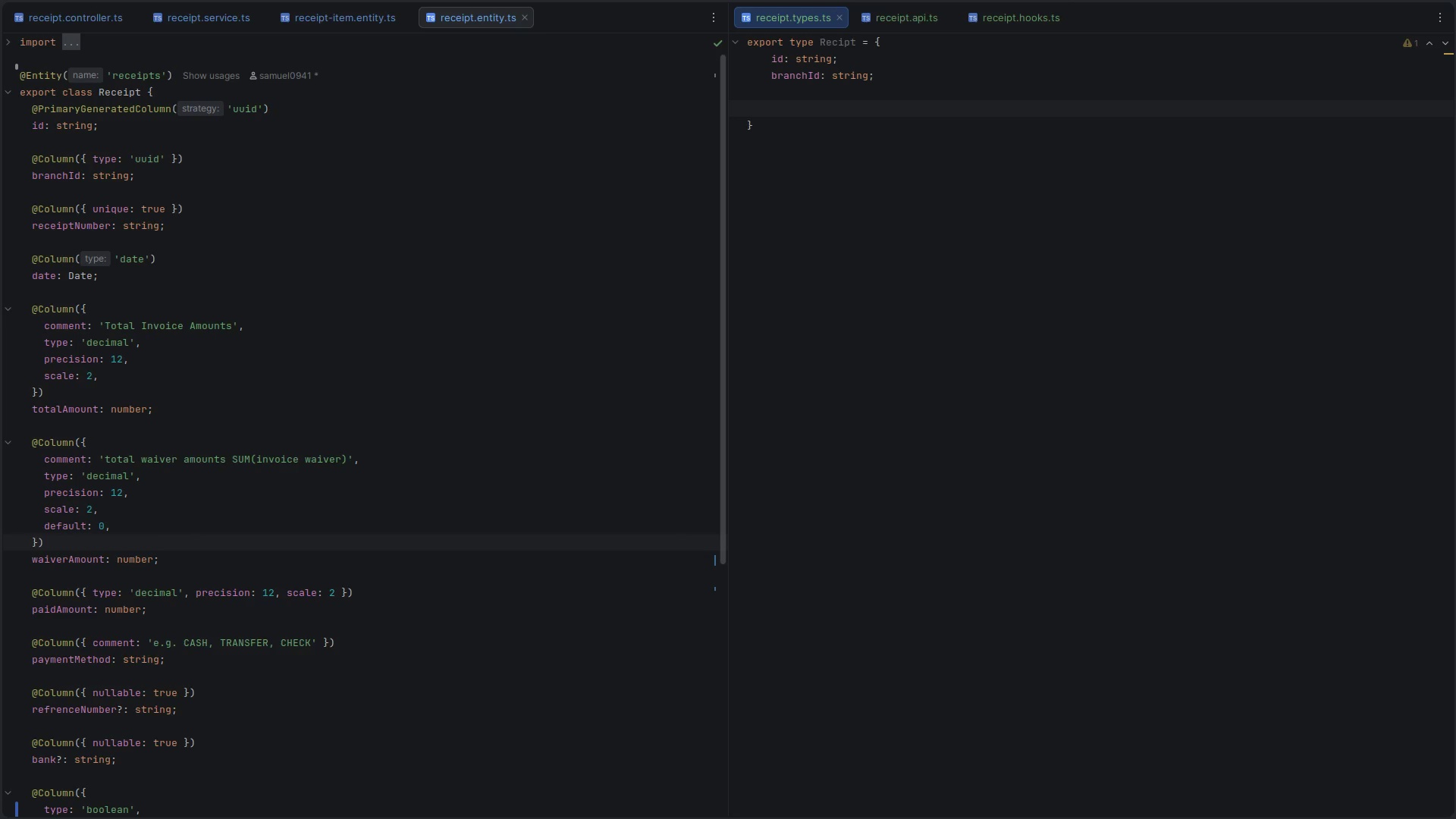 
type(date: Date)
 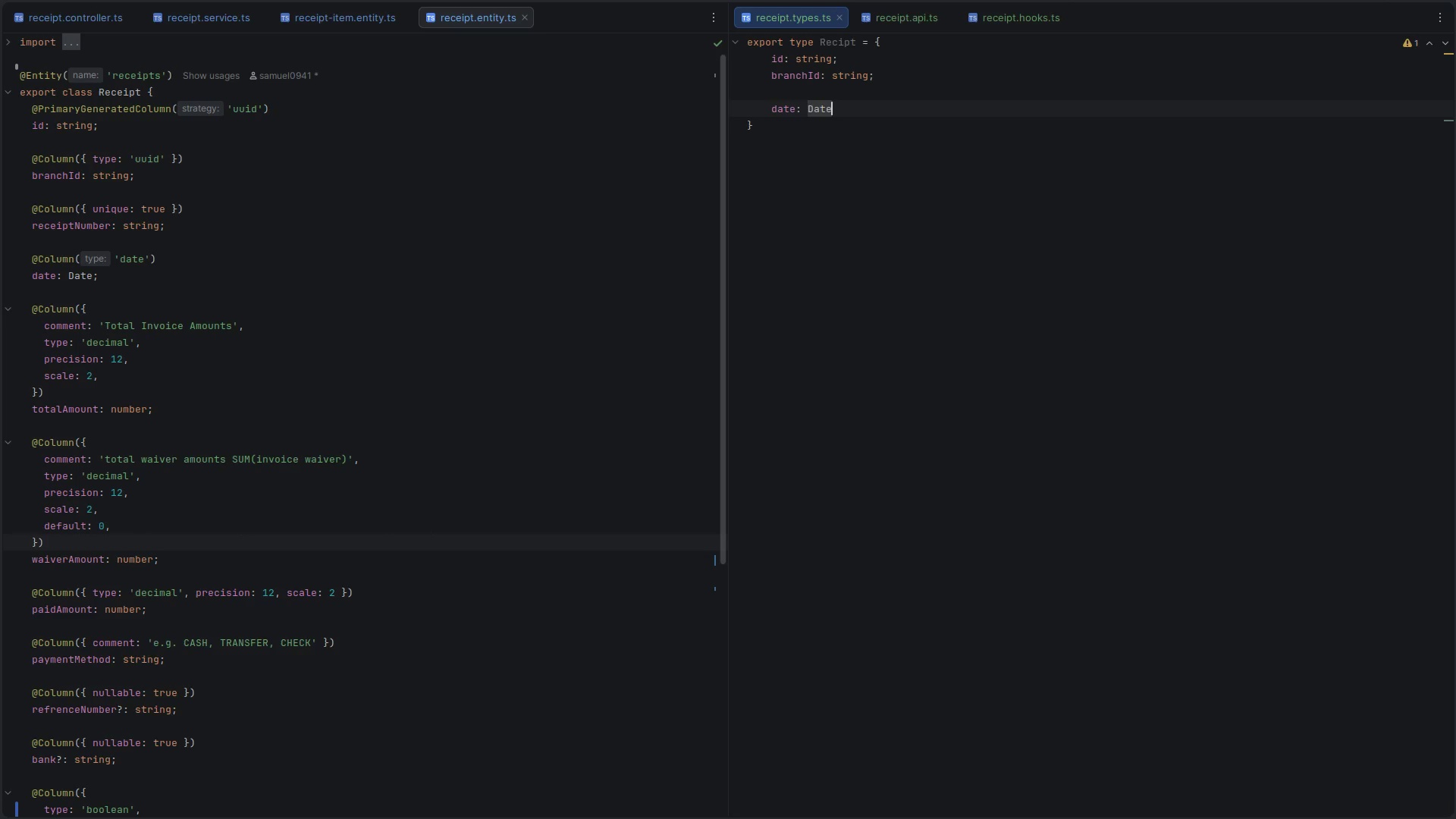 
 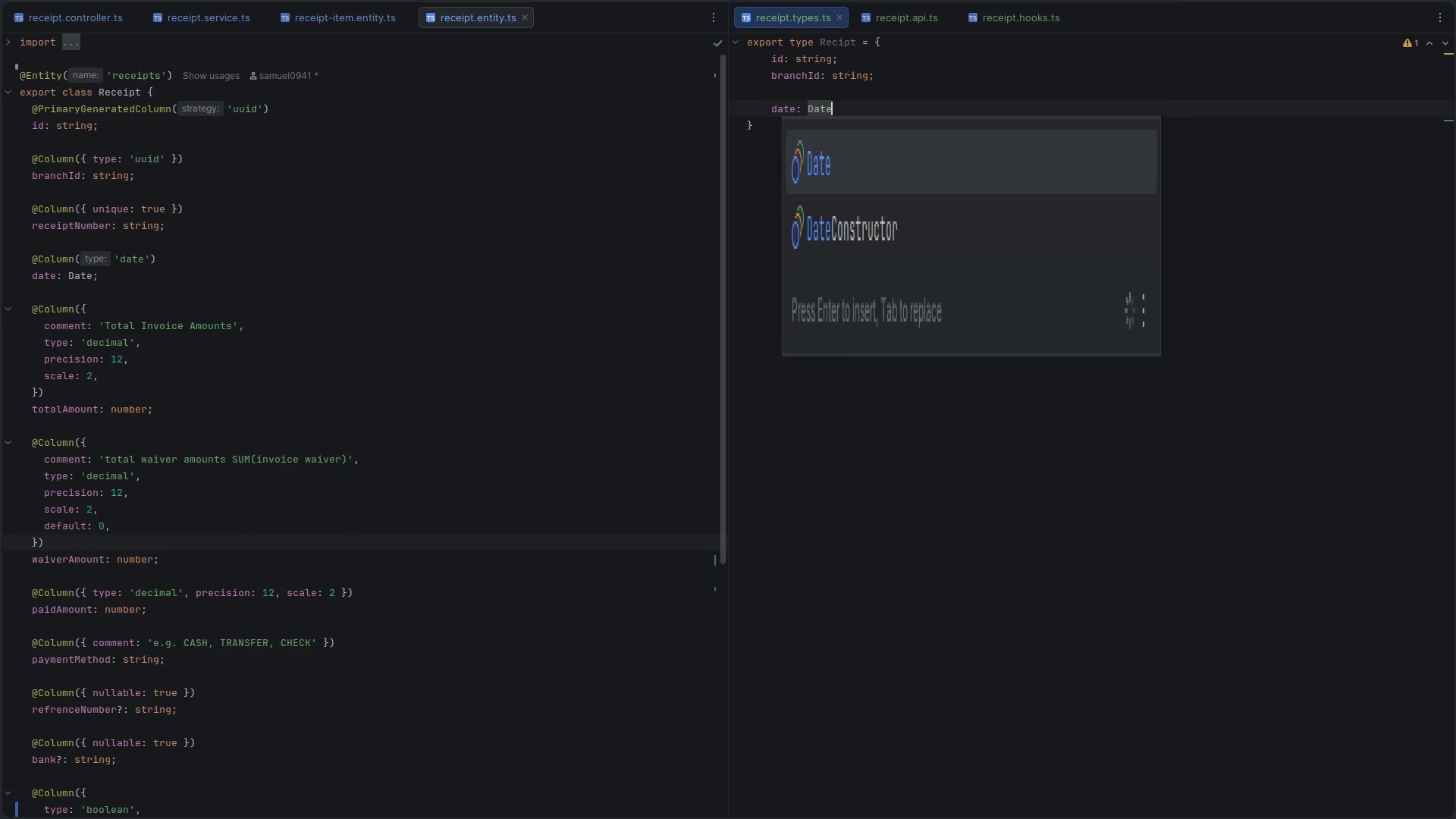 
key(Enter)
 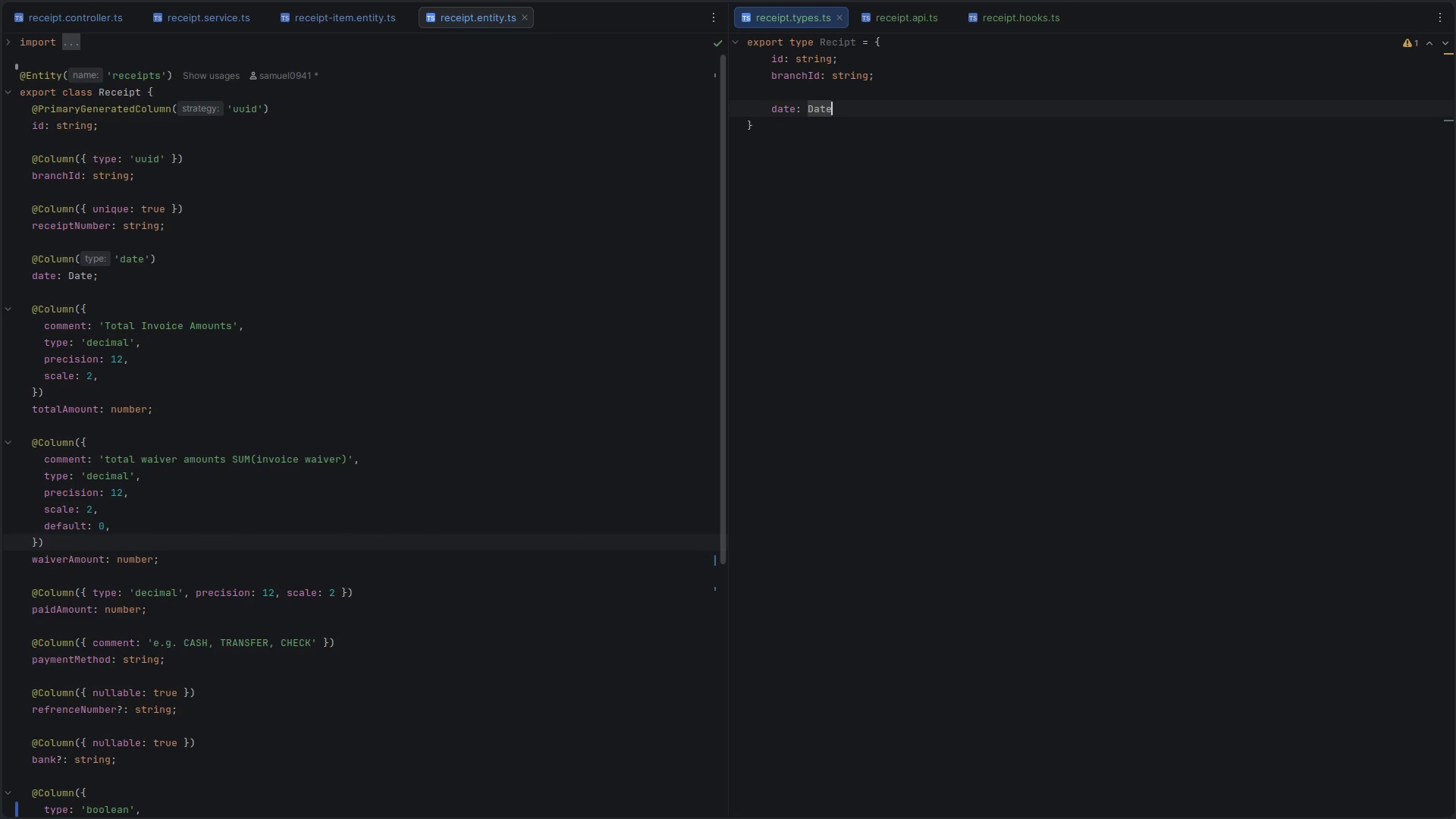 
key(Enter)
 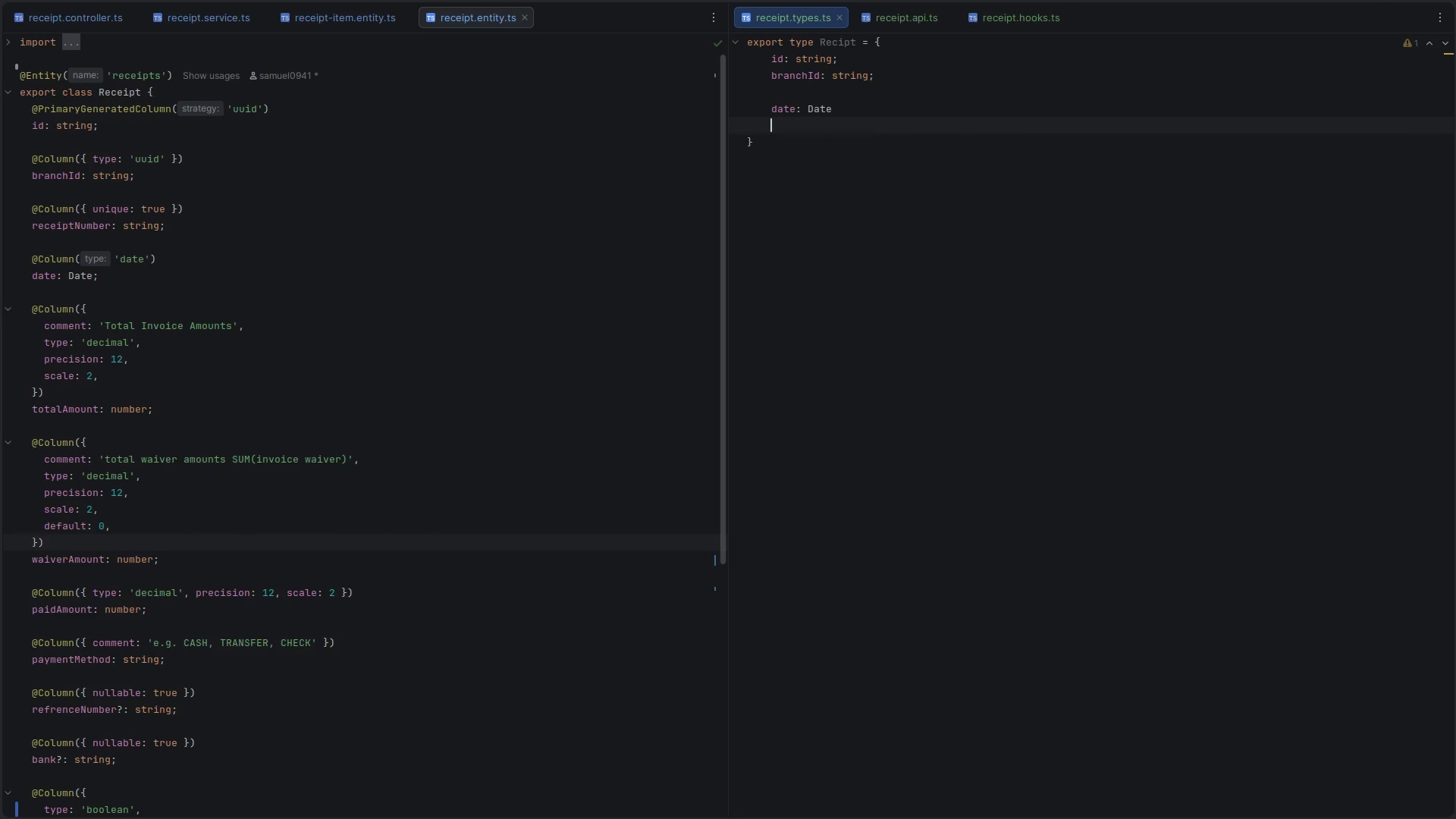 
type(totalAmount: number)
key(Escape)
 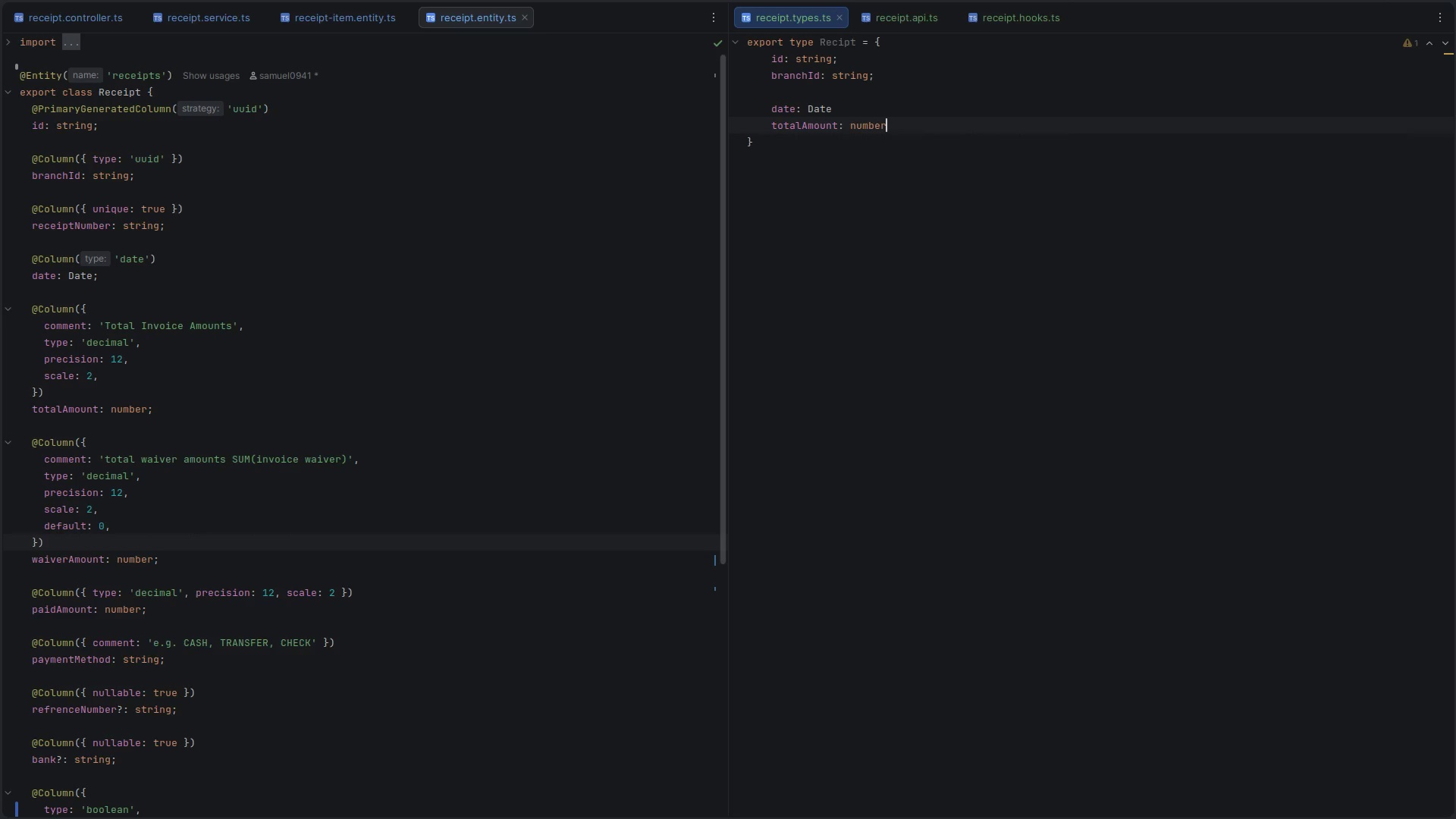 
key(Enter)
 